 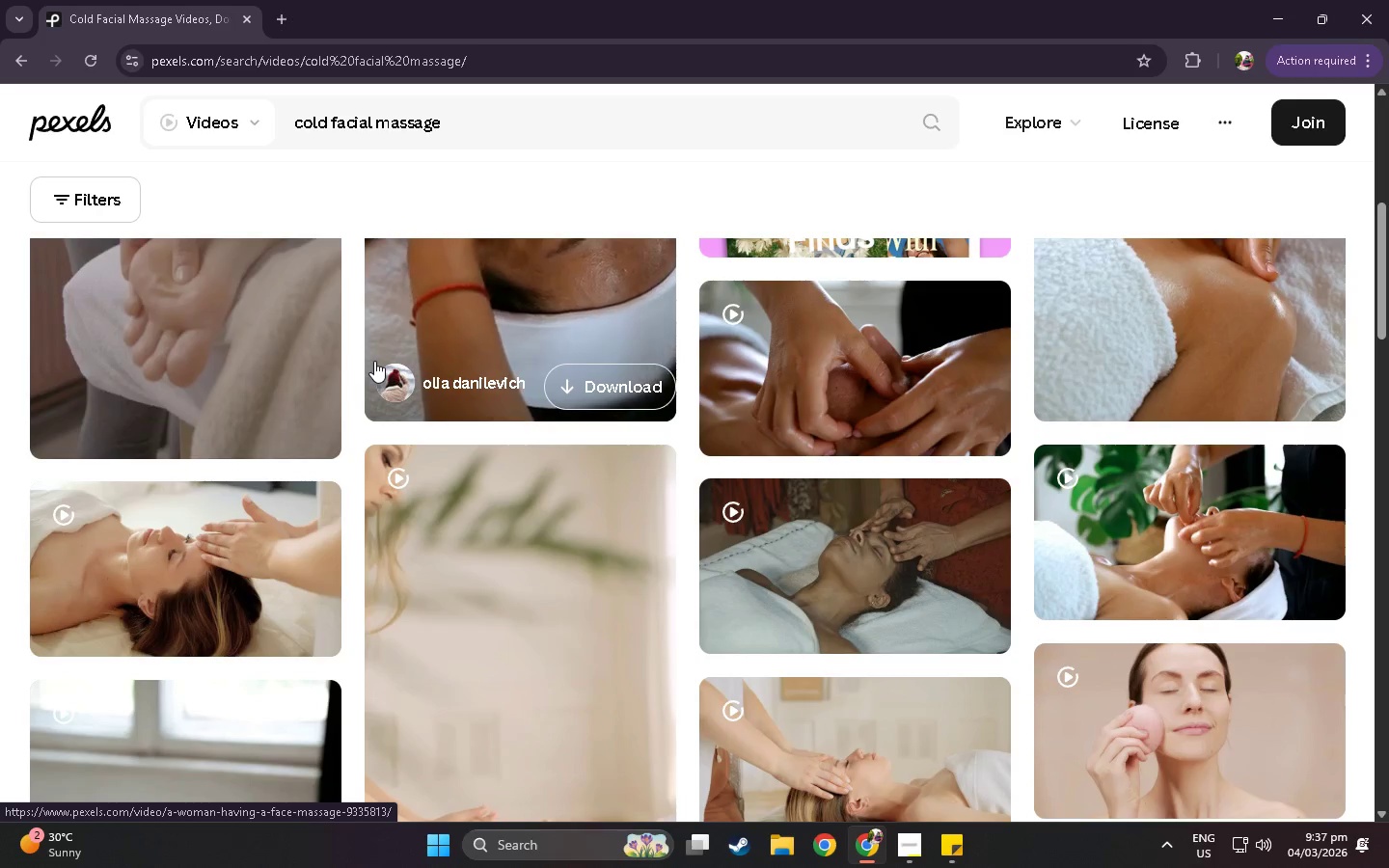 
scroll: coordinate [737, 426], scroll_direction: down, amount: 7.0
 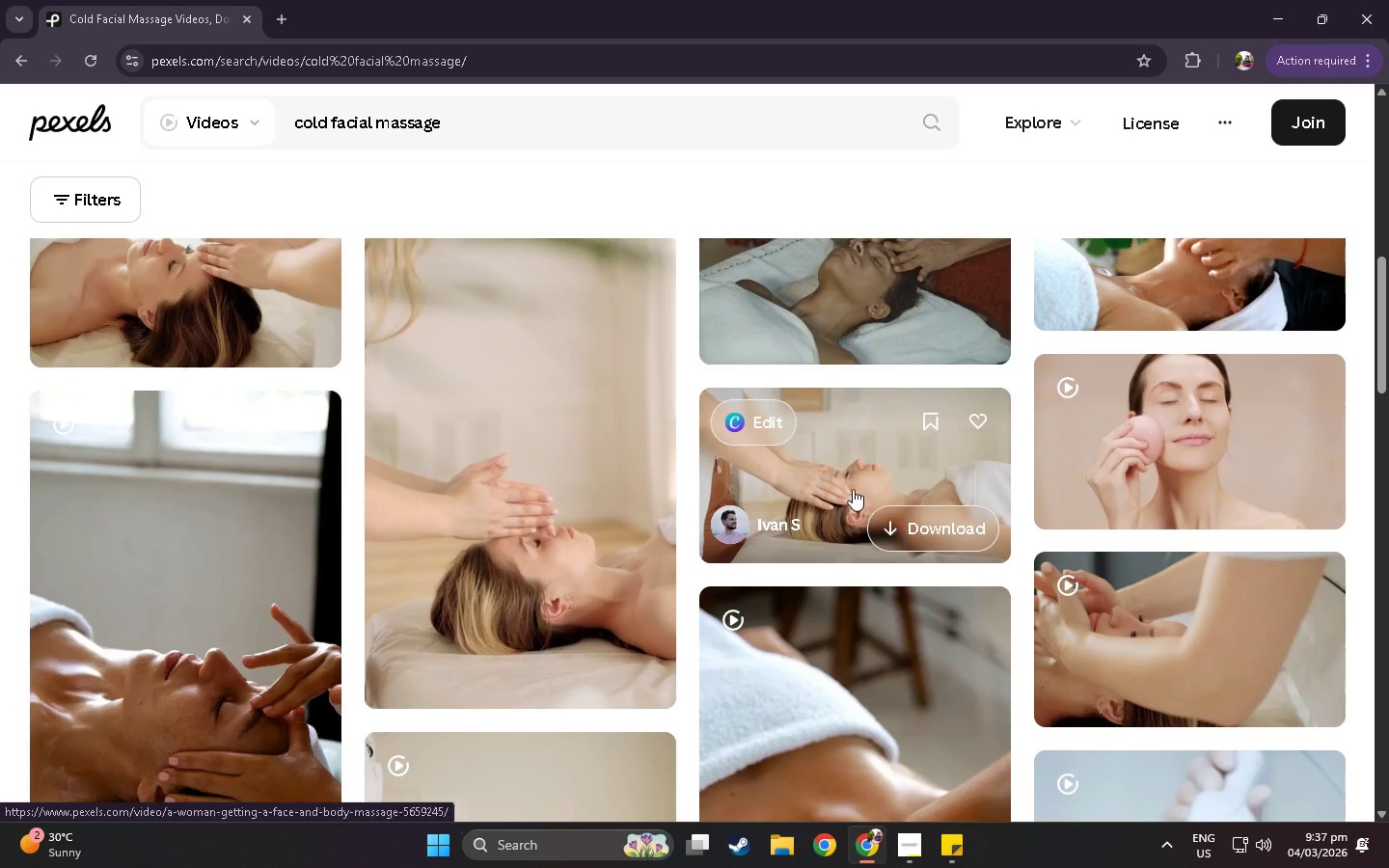 
scroll: coordinate [668, 529], scroll_direction: down, amount: 60.0
 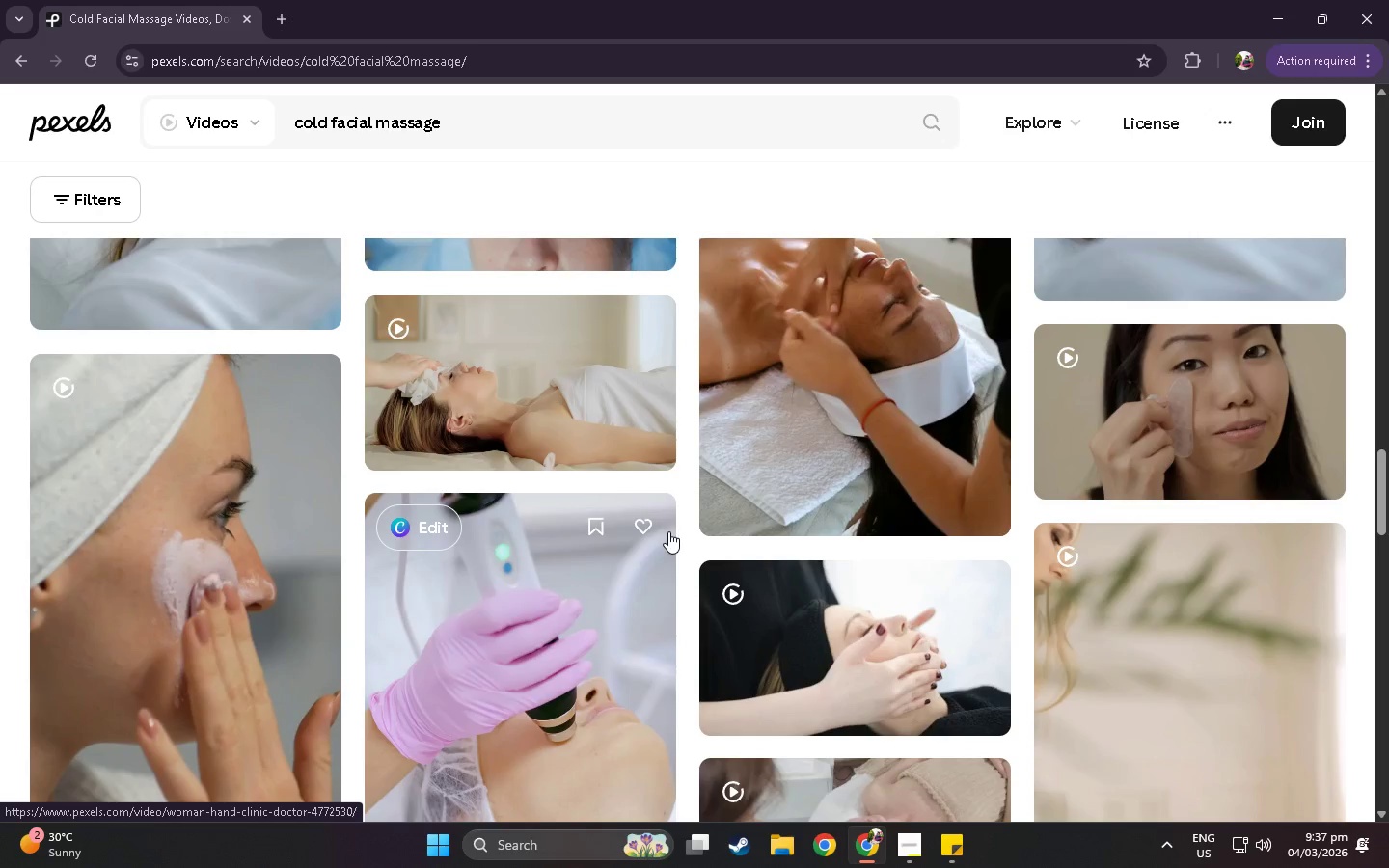 
scroll: coordinate [672, 583], scroll_direction: down, amount: 28.0
 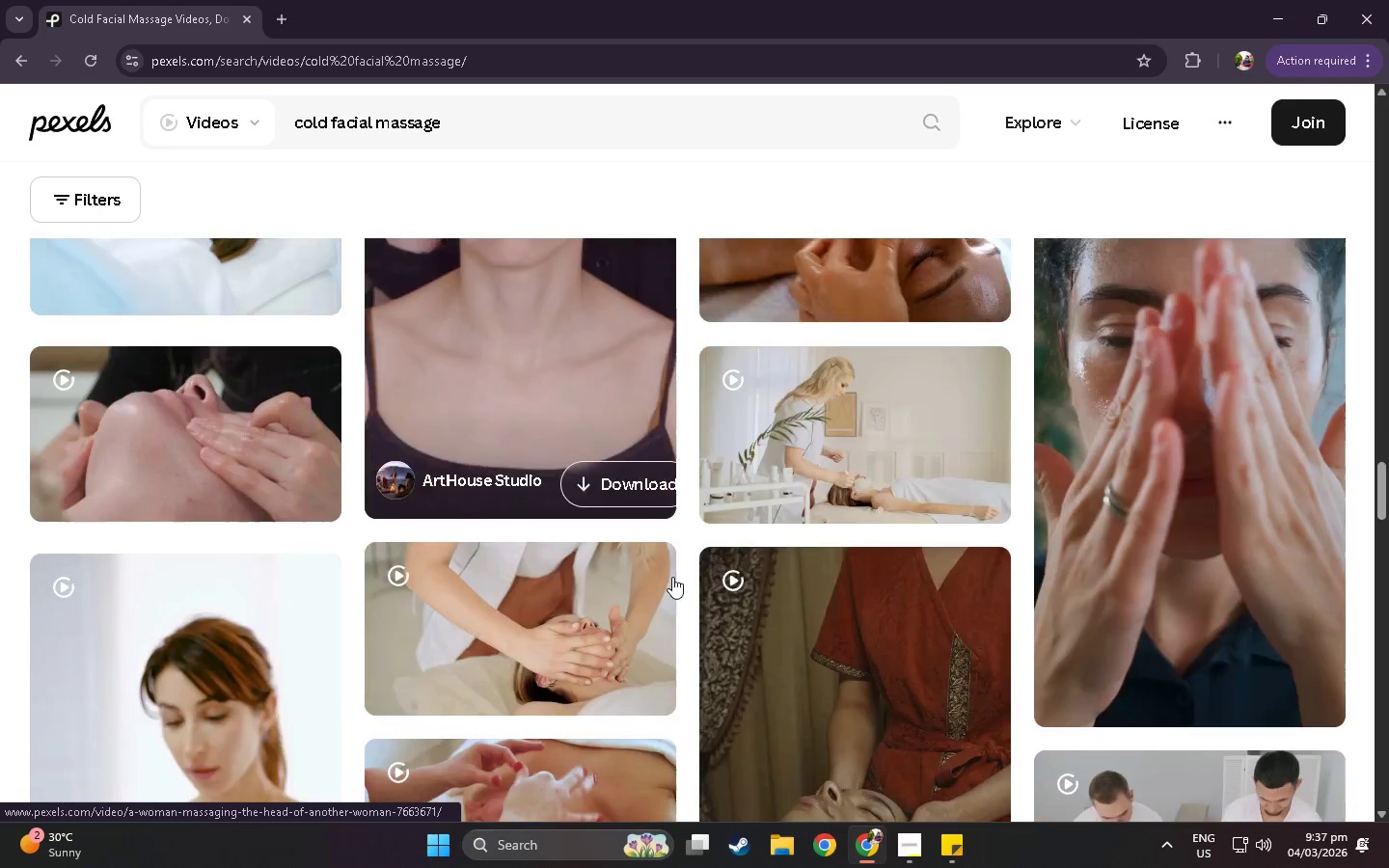 
scroll: coordinate [844, 587], scroll_direction: down, amount: 69.0
 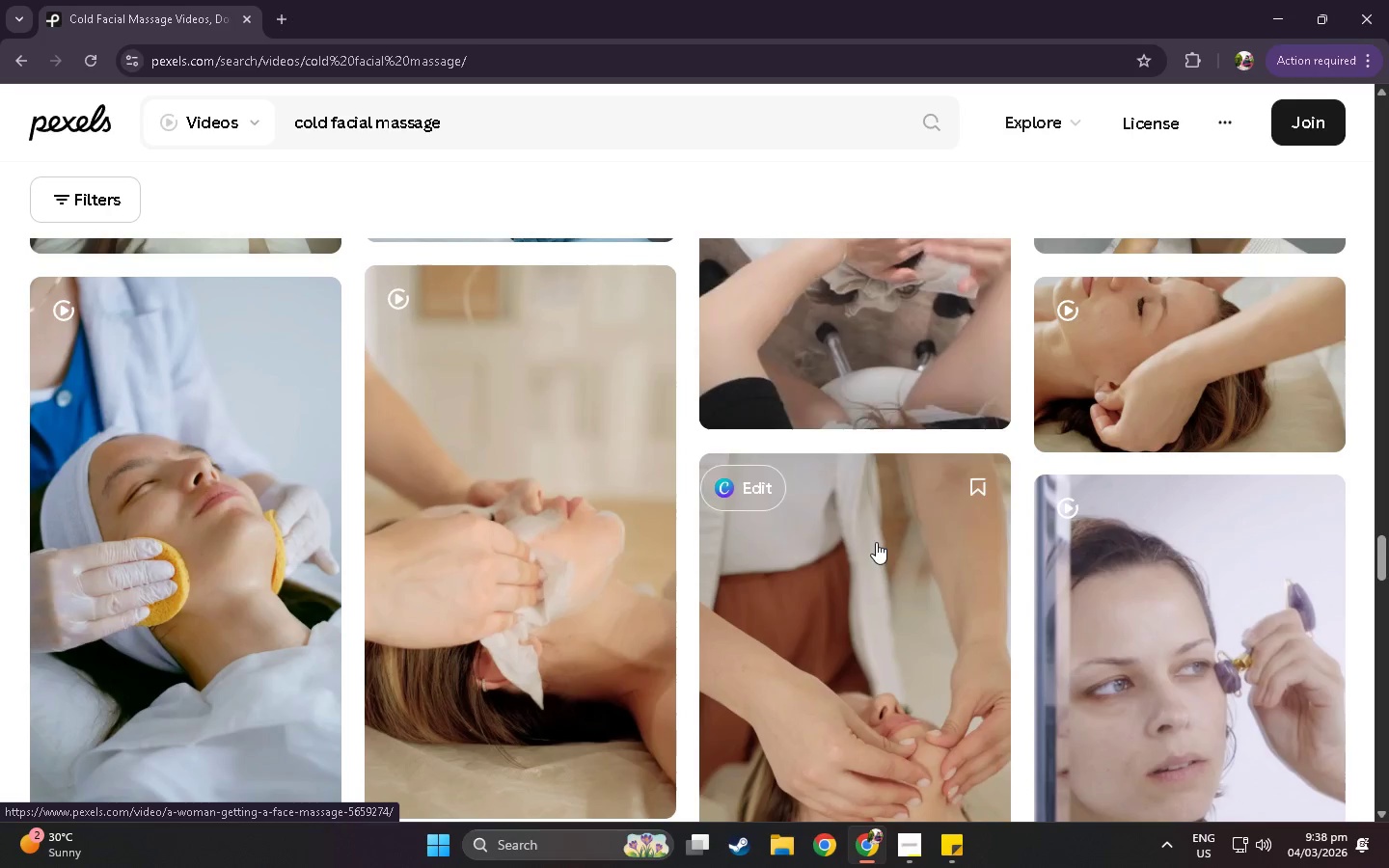 
scroll: coordinate [104, 480], scroll_direction: down, amount: 32.0
 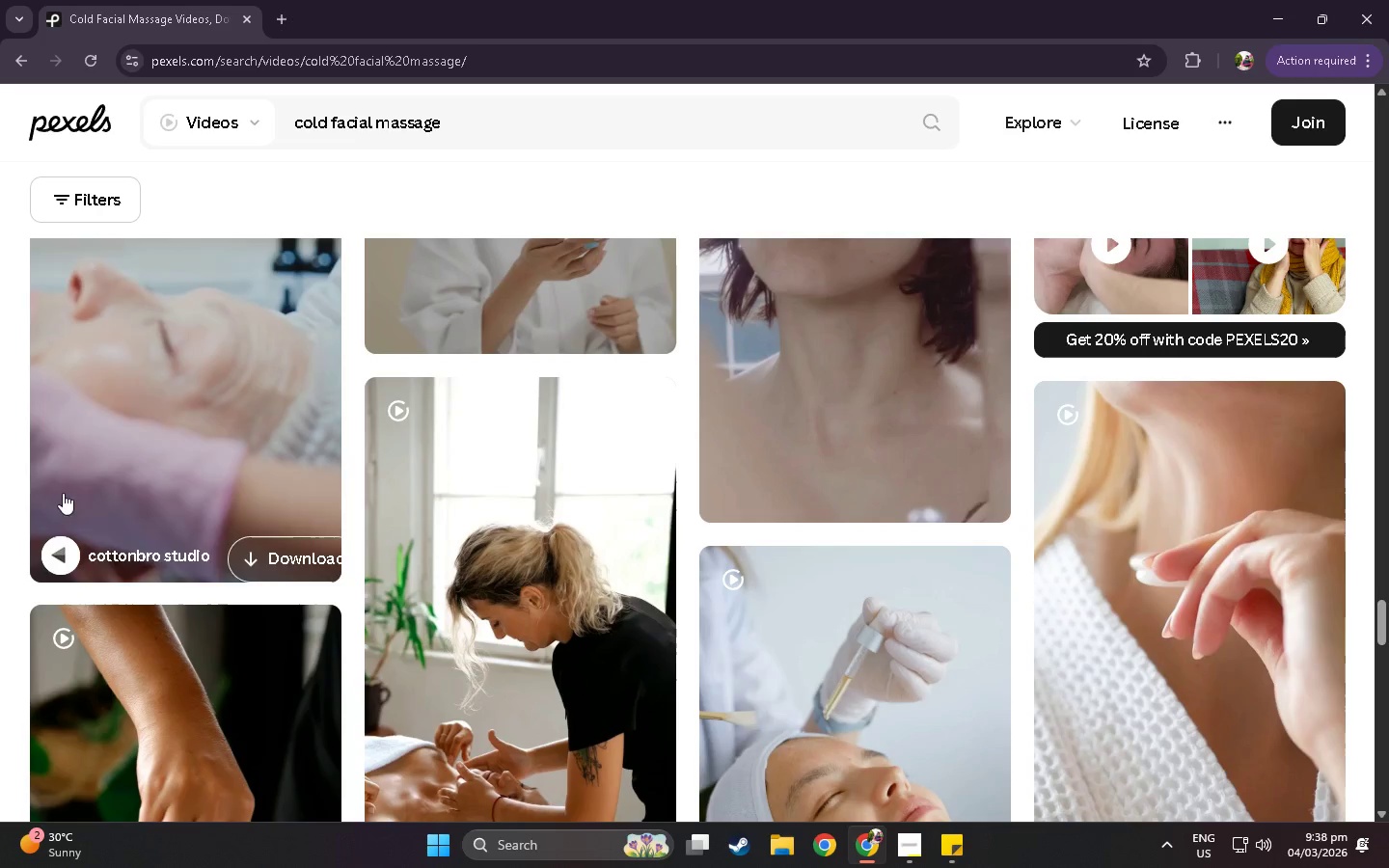 
scroll: coordinate [101, 448], scroll_direction: up, amount: 5.0
 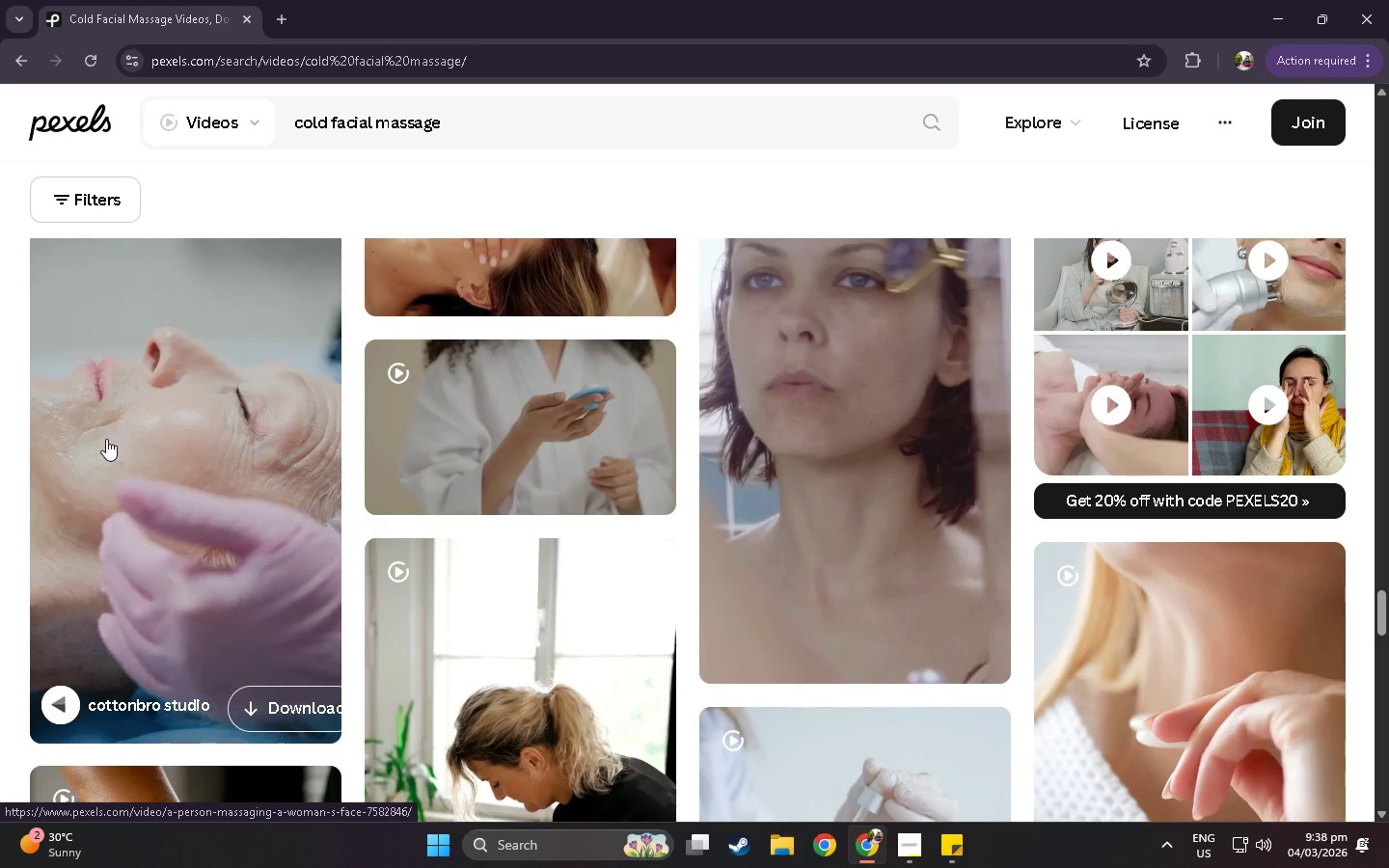 
scroll: coordinate [603, 476], scroll_direction: down, amount: 53.0
 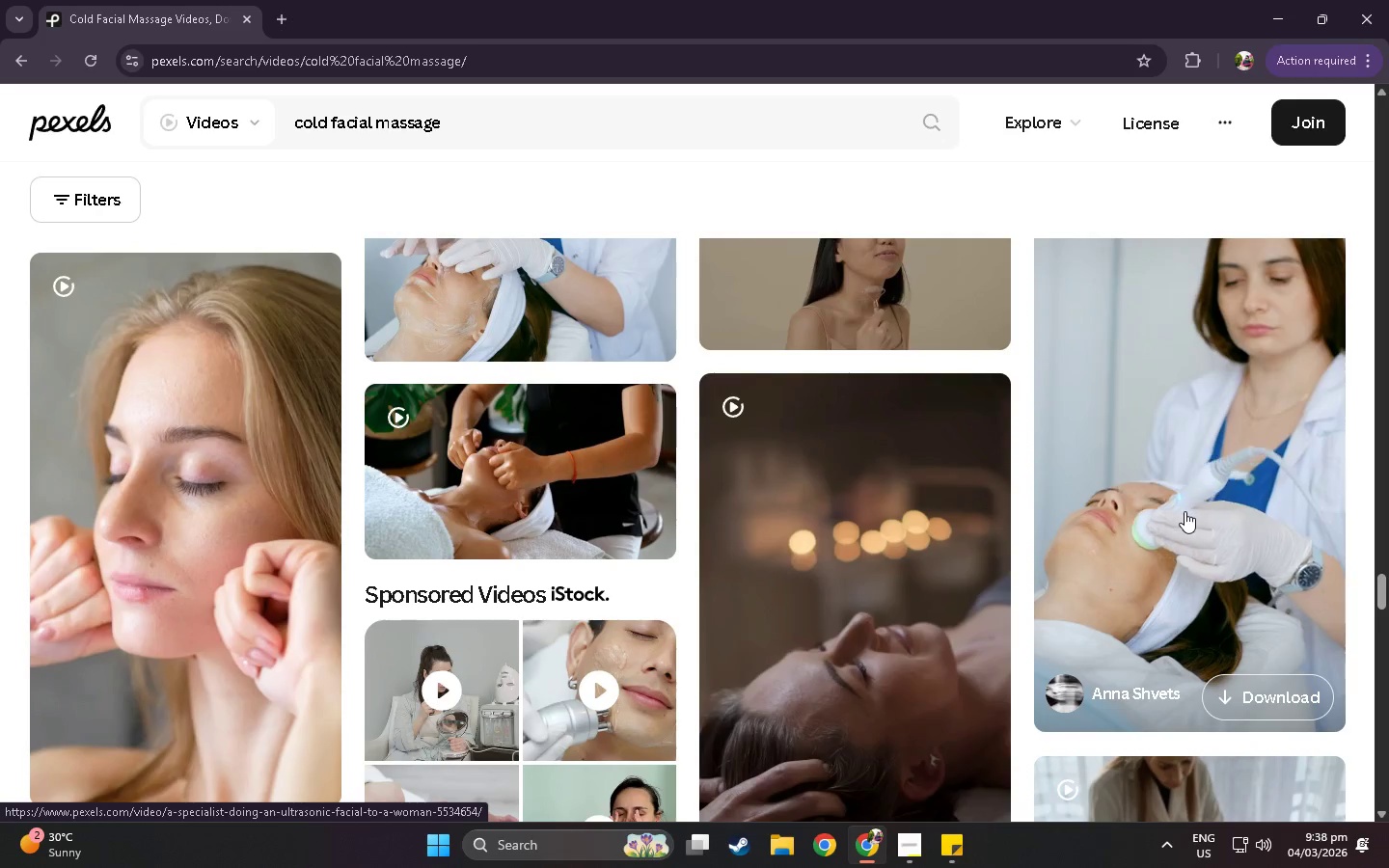 
wait(6.03)
 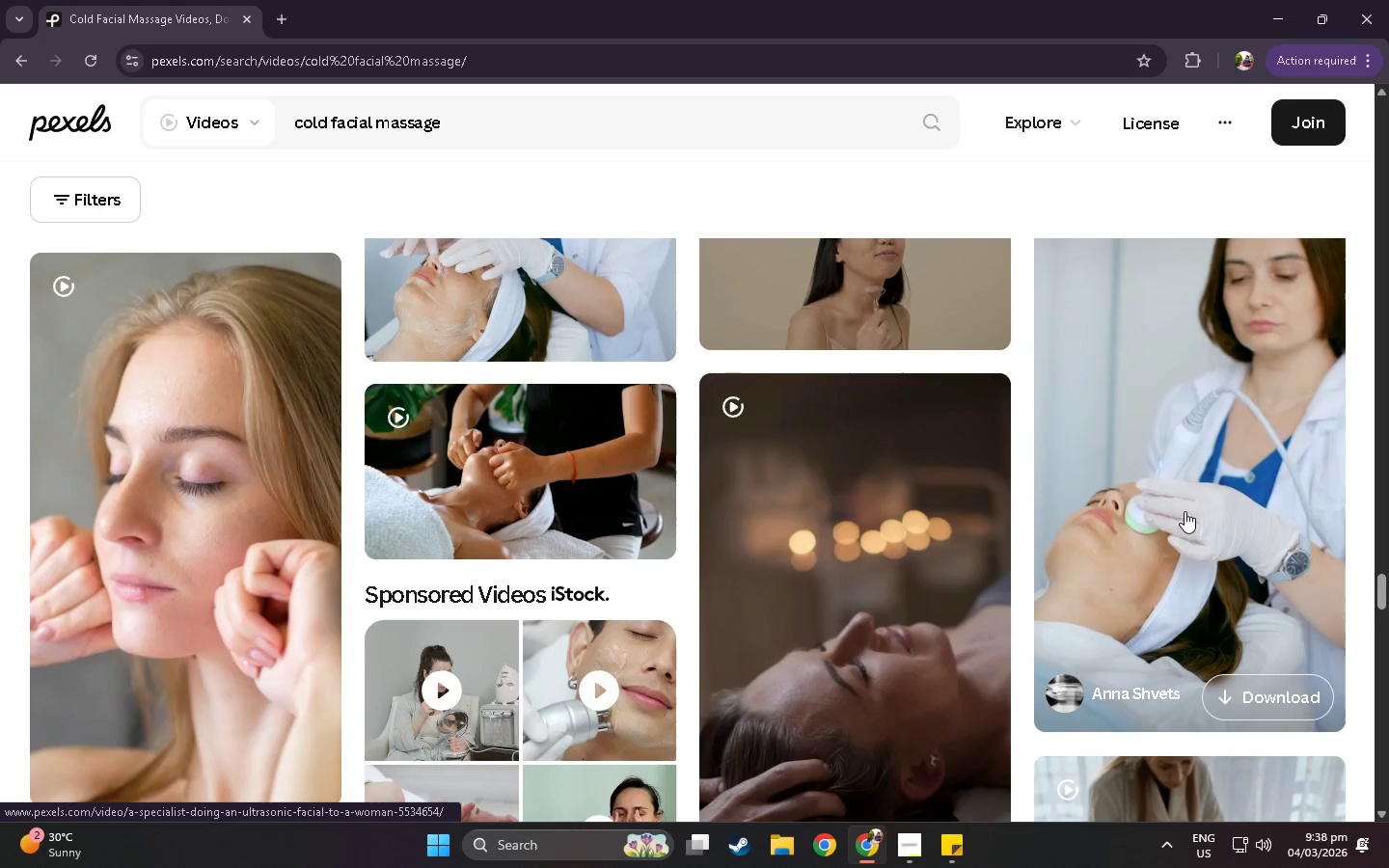 
right_click([1185, 511])
 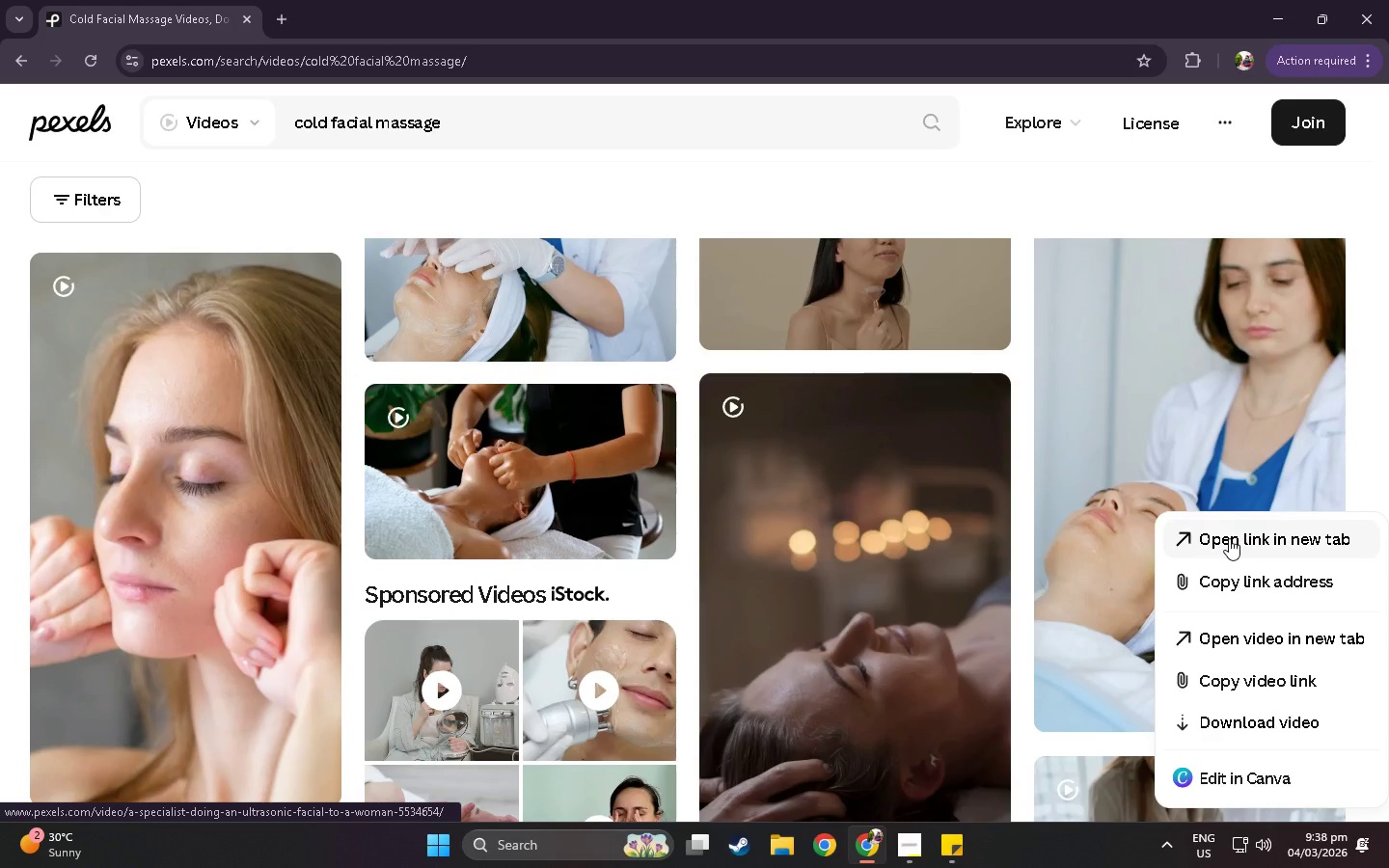 
left_click([1229, 538])
 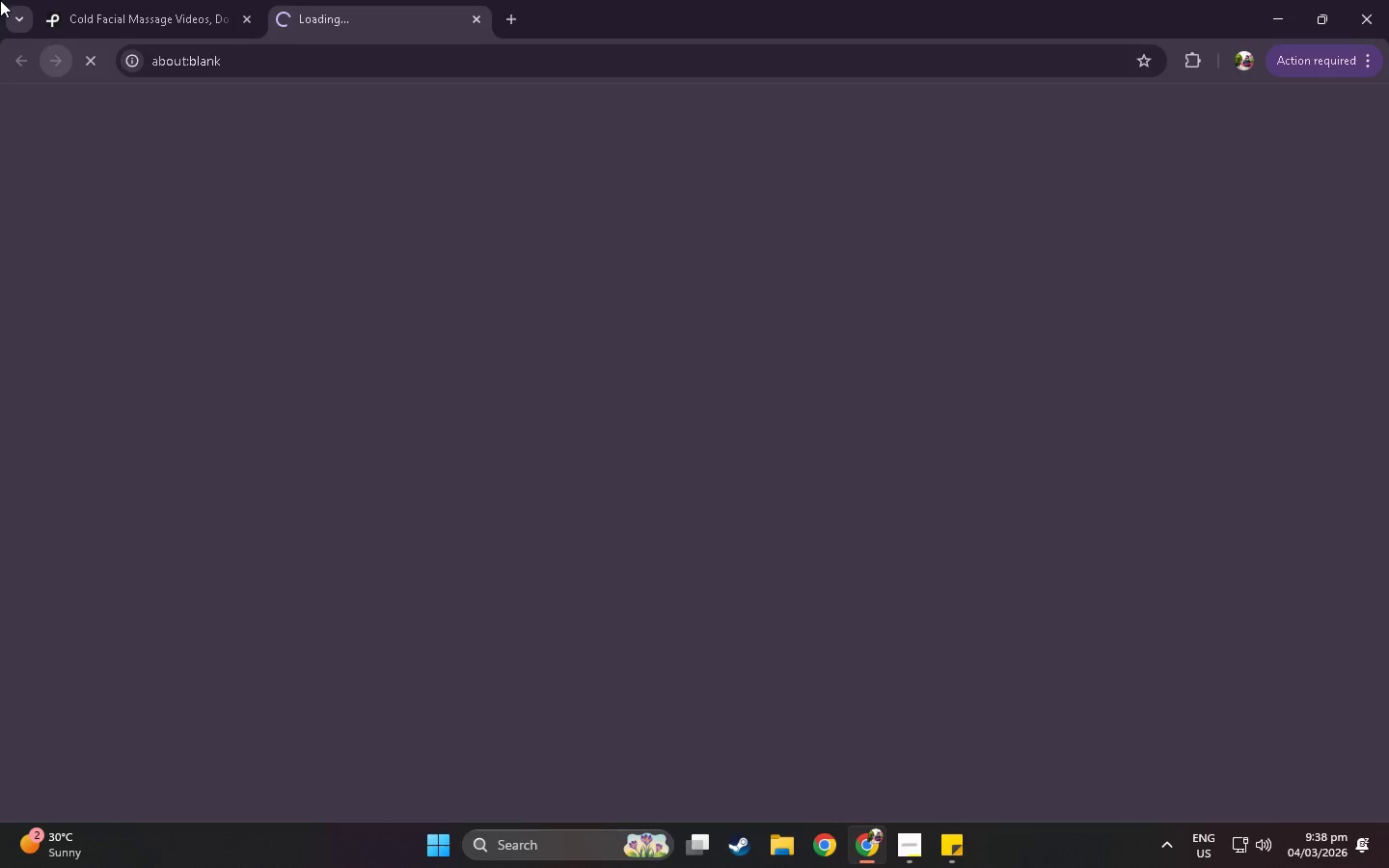 
left_click([86, 0])
 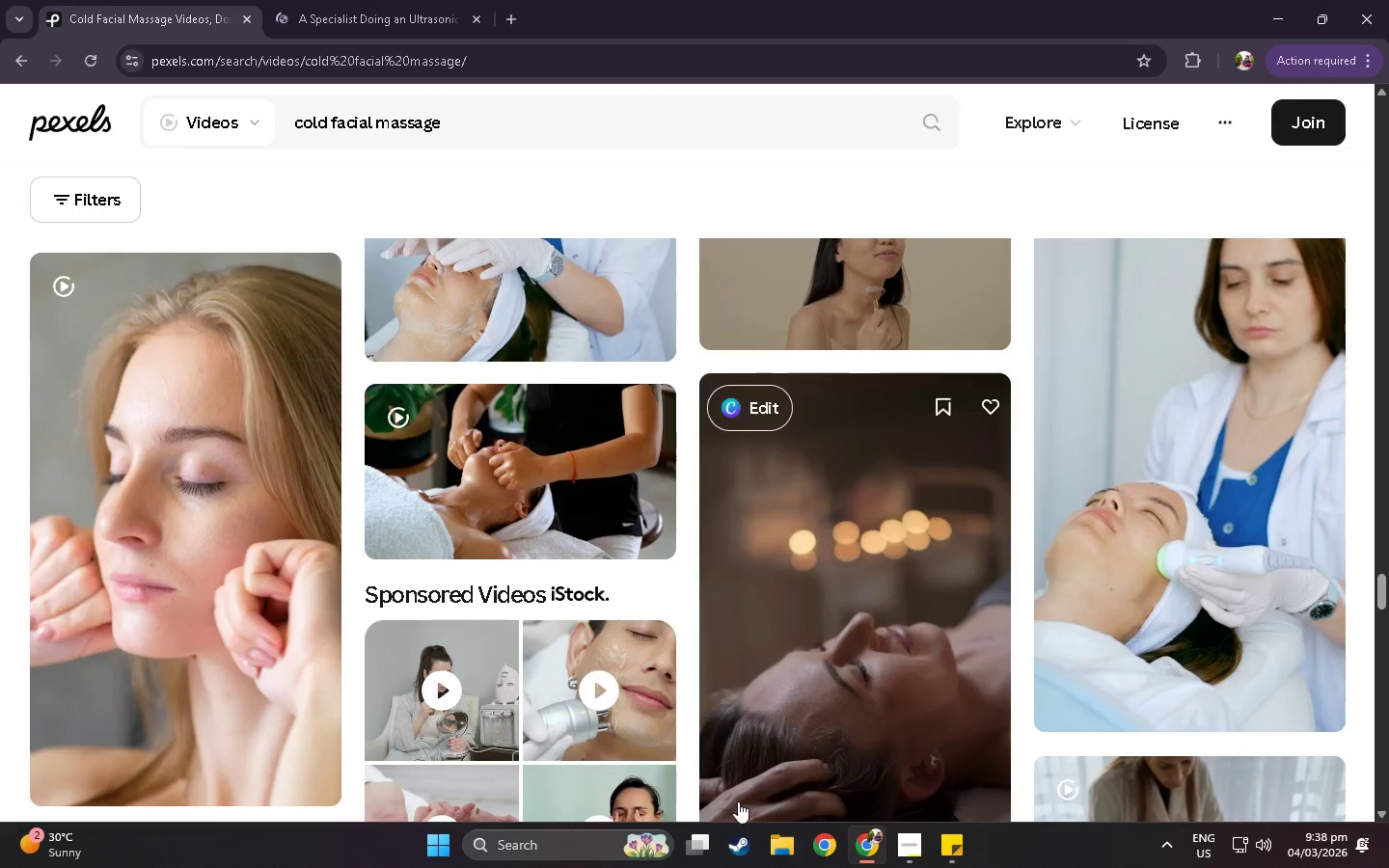 
scroll: coordinate [862, 598], scroll_direction: down, amount: 24.0
 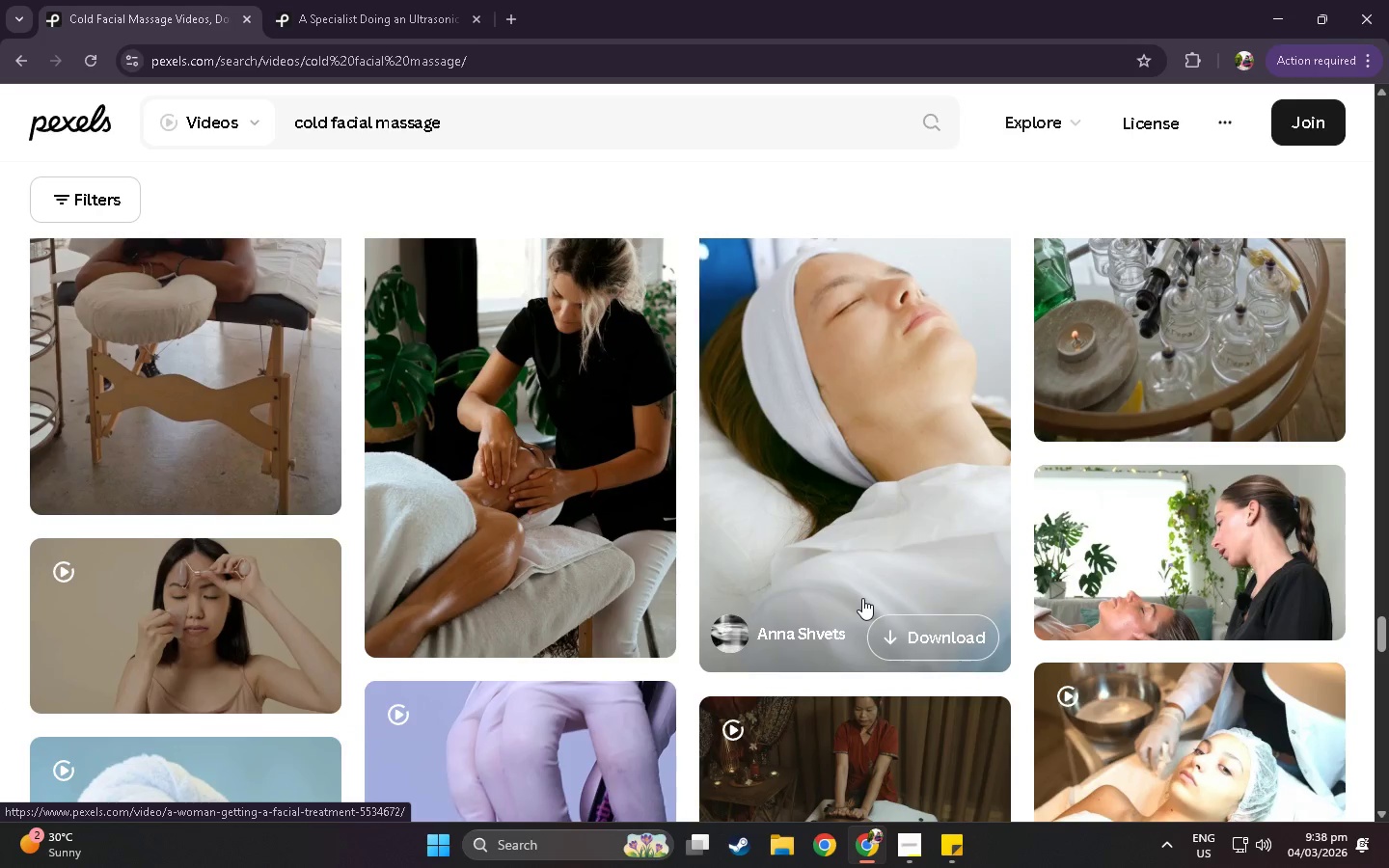 
scroll: coordinate [862, 598], scroll_direction: up, amount: 6.0
 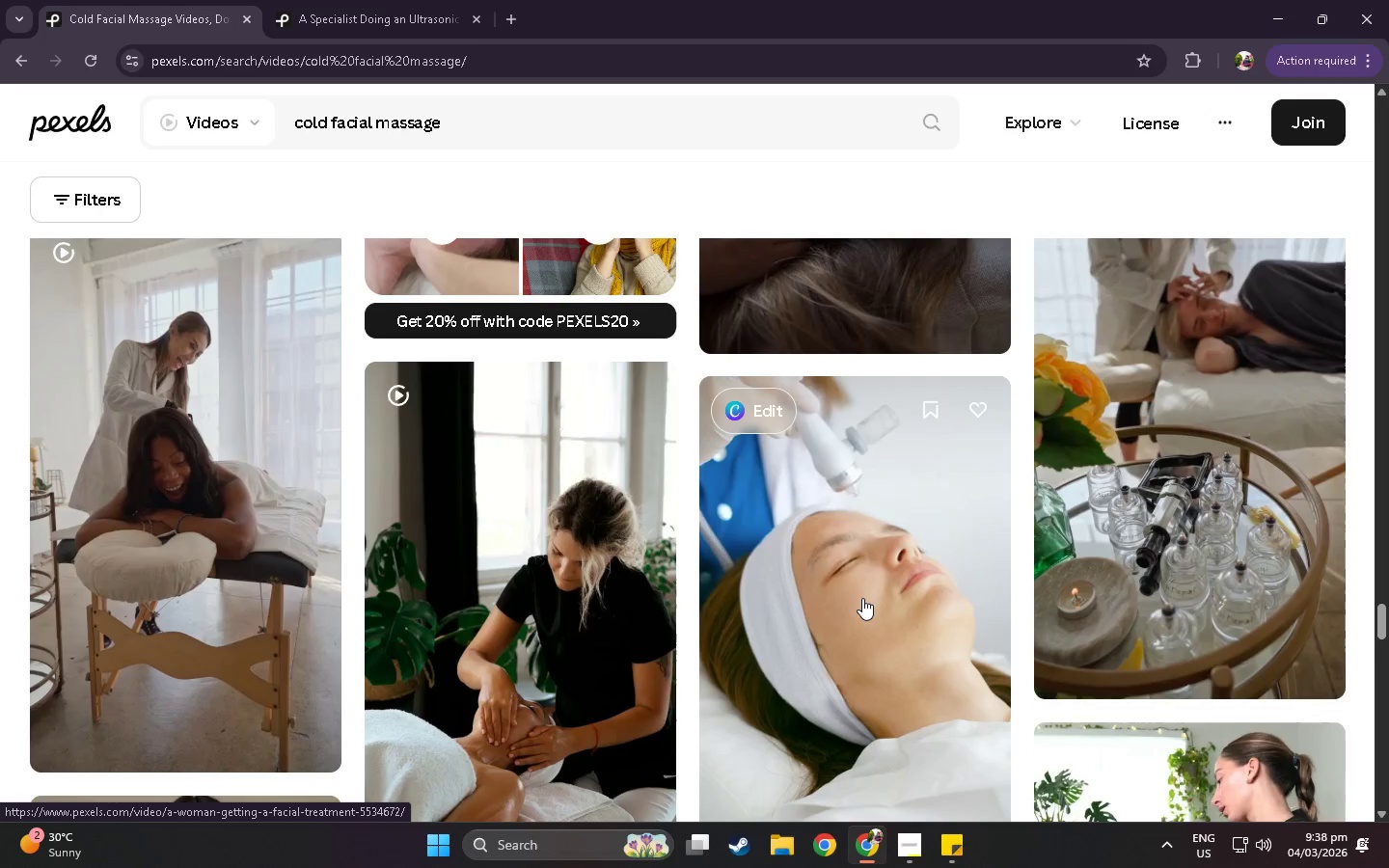 
scroll: coordinate [726, 434], scroll_direction: down, amount: 25.0
 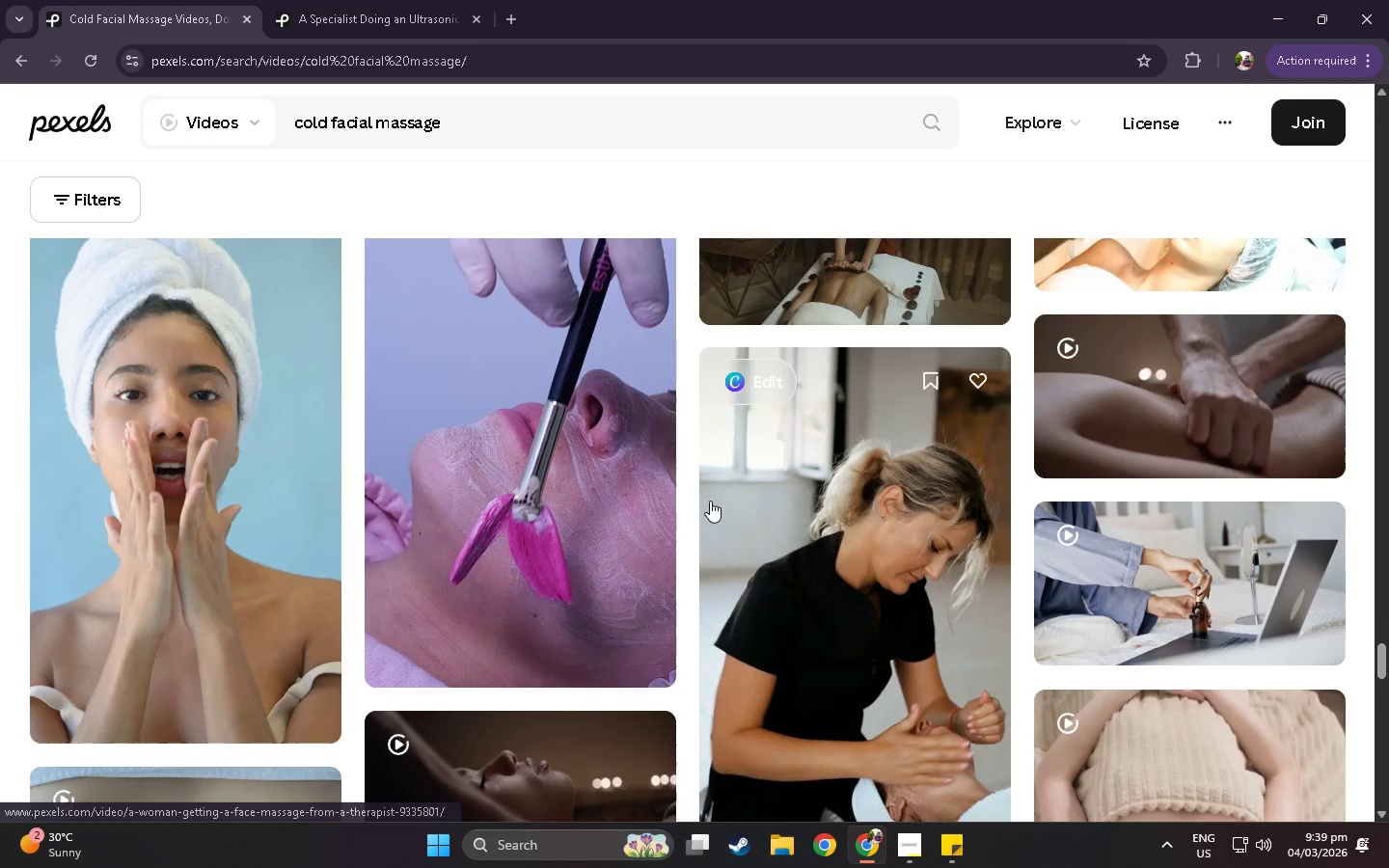 
scroll: coordinate [342, 530], scroll_direction: down, amount: 18.0
 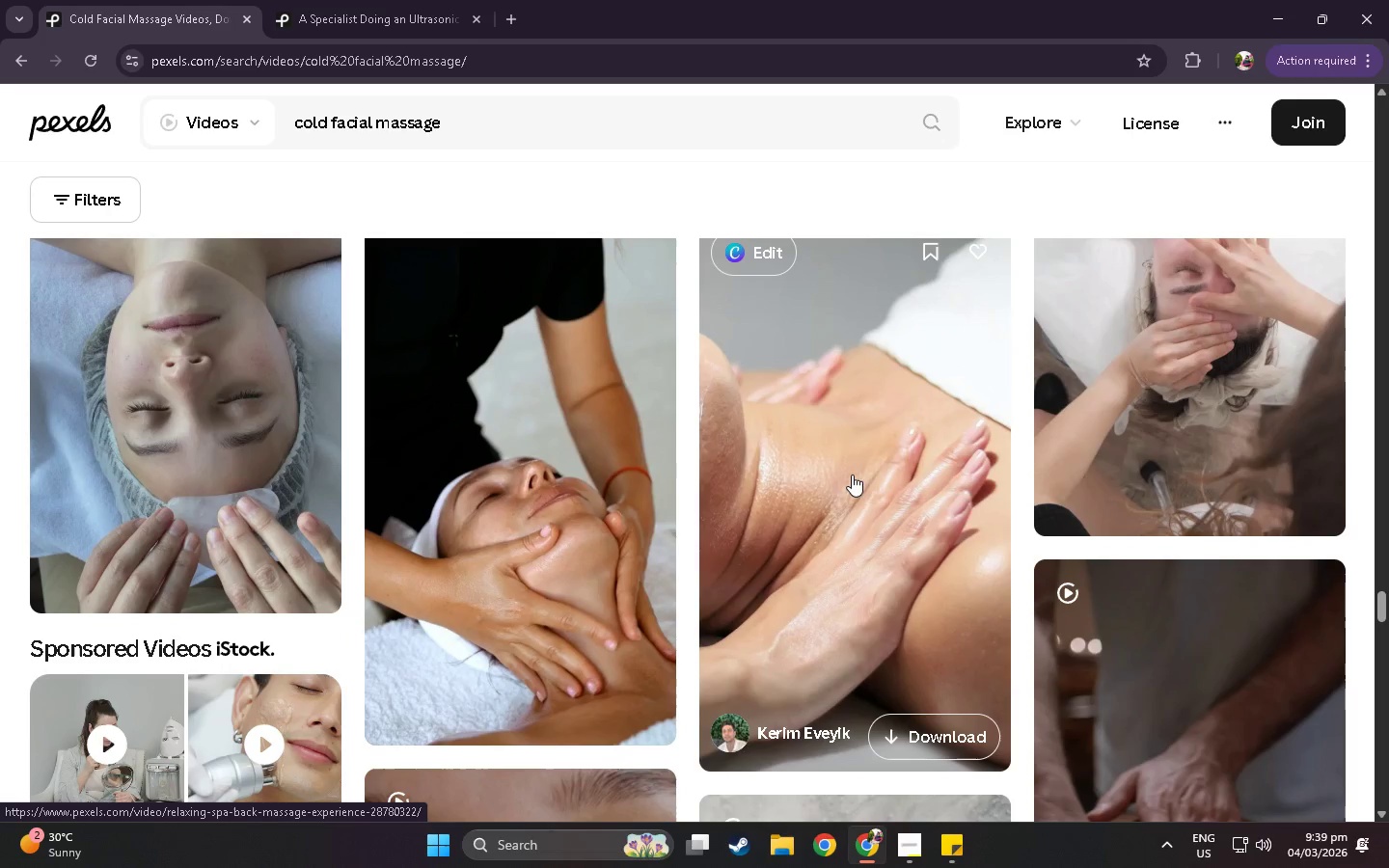 
scroll: coordinate [869, 444], scroll_direction: down, amount: 6.0
 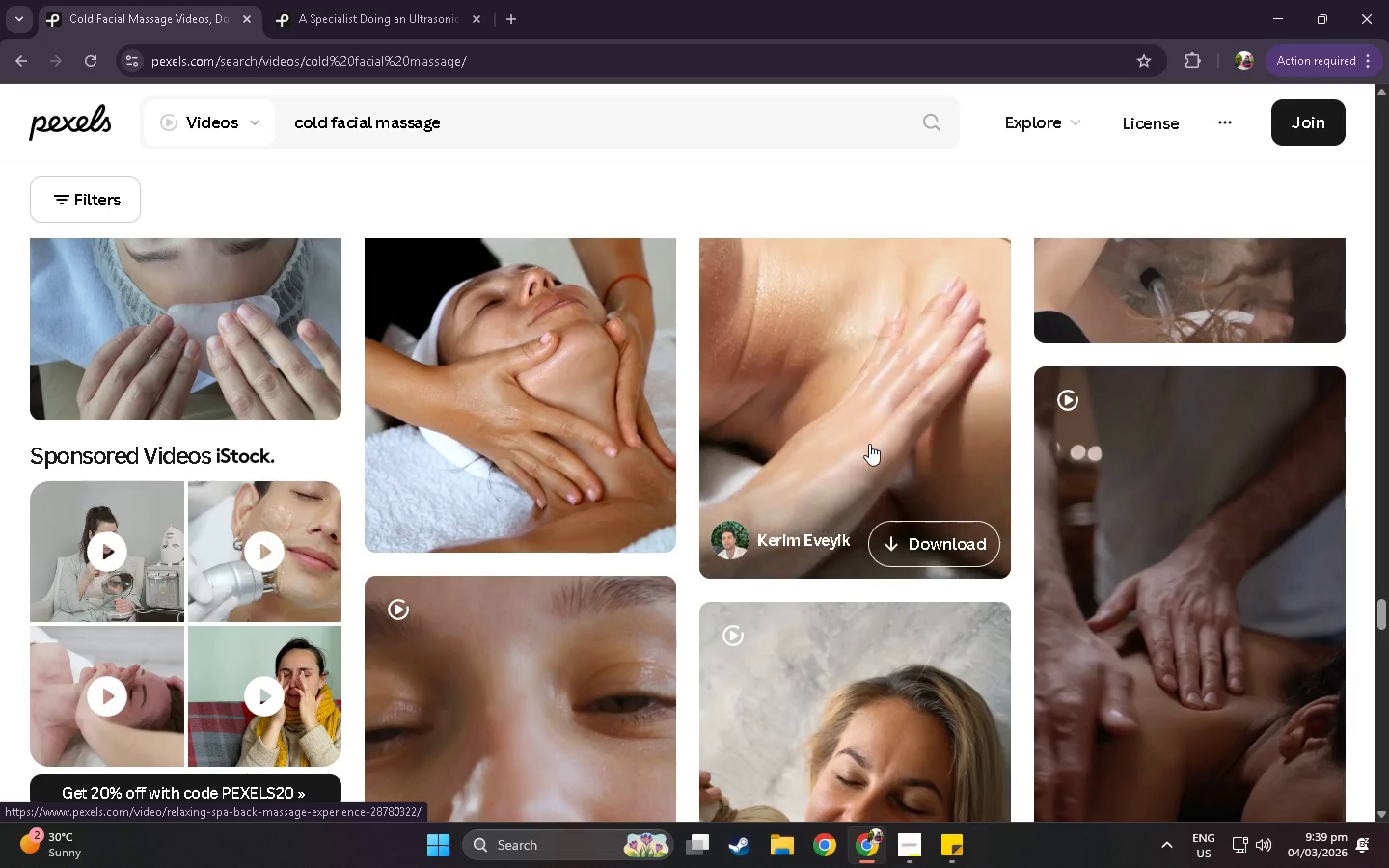 
scroll: coordinate [774, 459], scroll_direction: down, amount: 13.0
 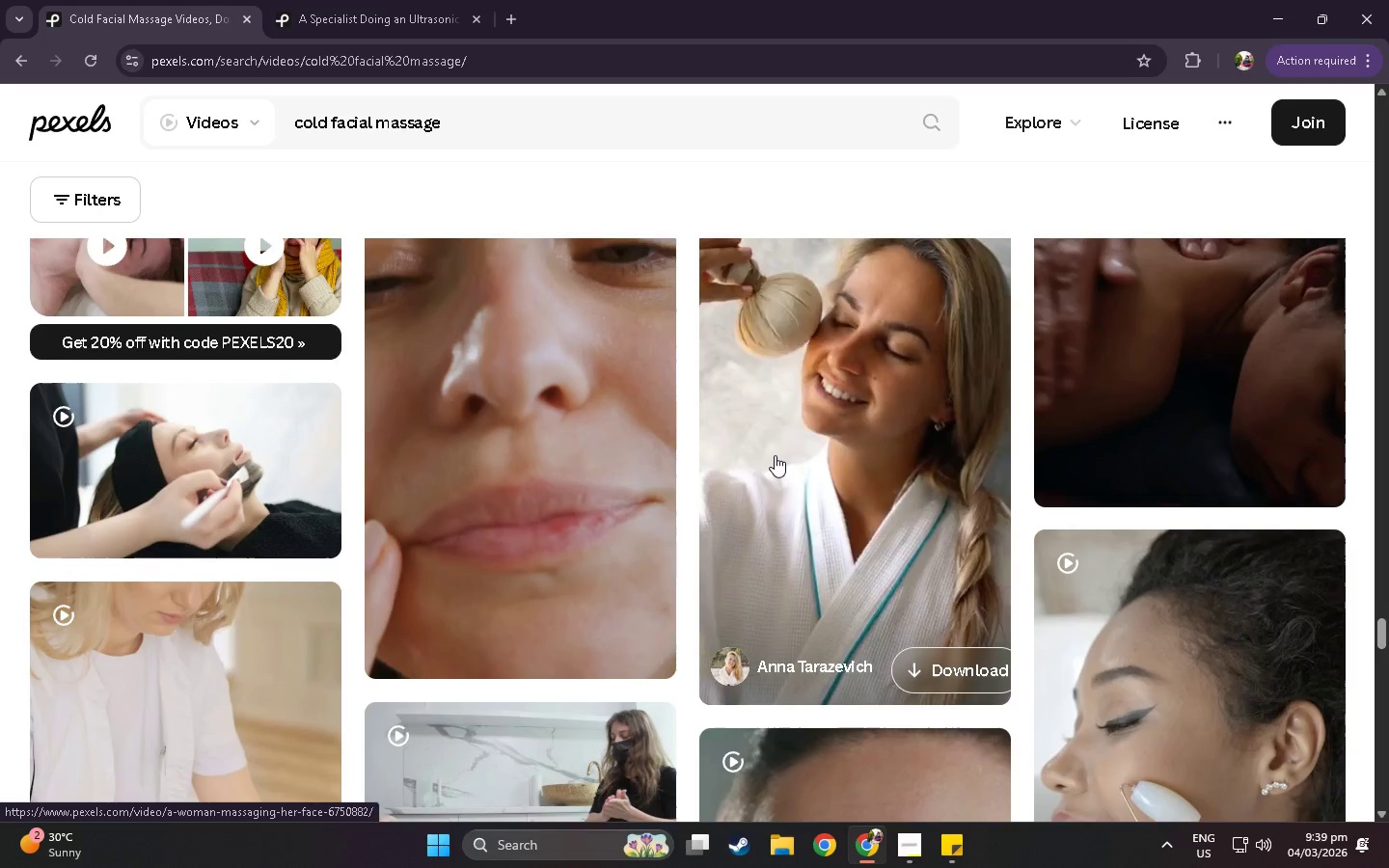 
scroll: coordinate [776, 453], scroll_direction: down, amount: 12.0
 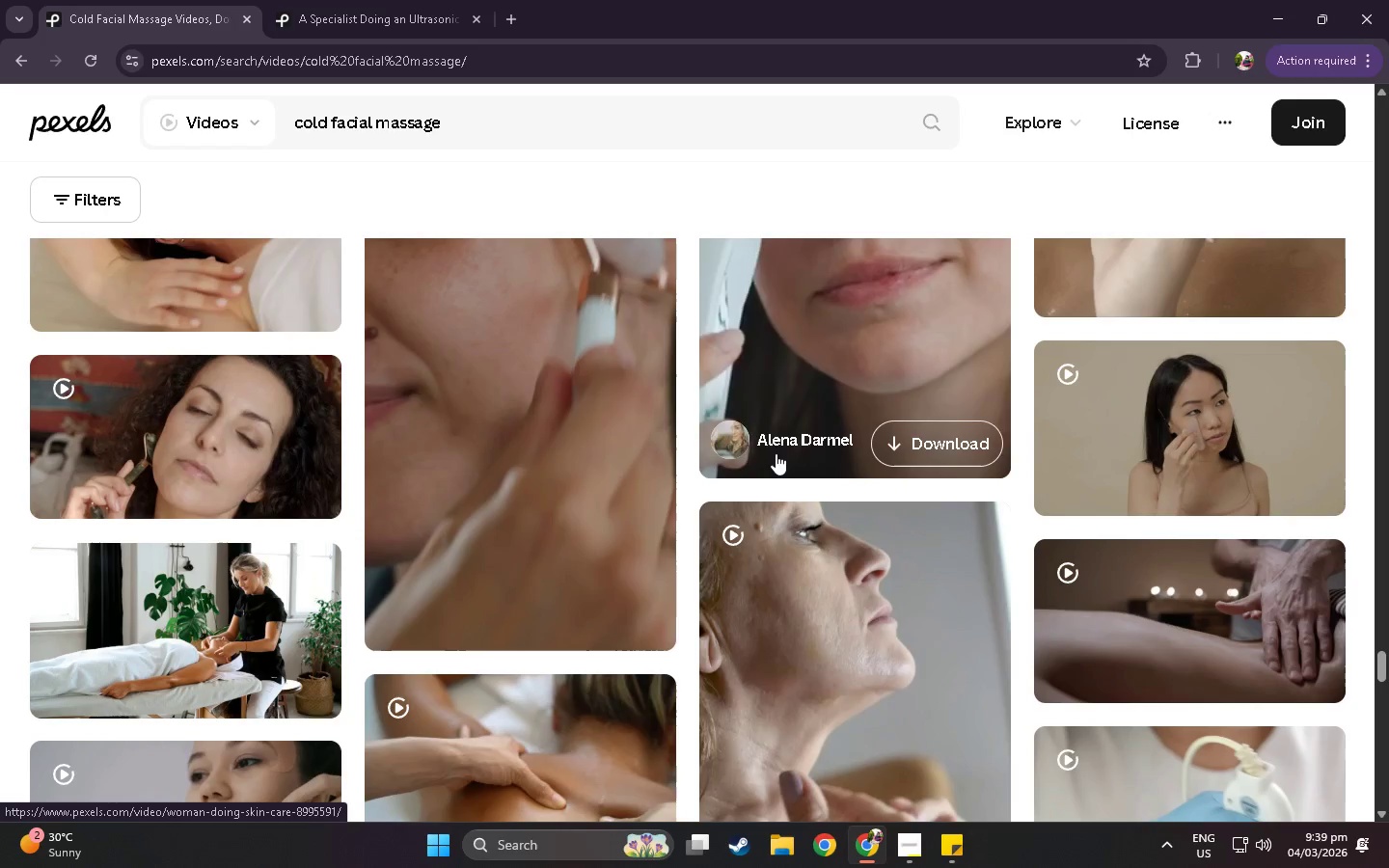 
wait(5.08)
 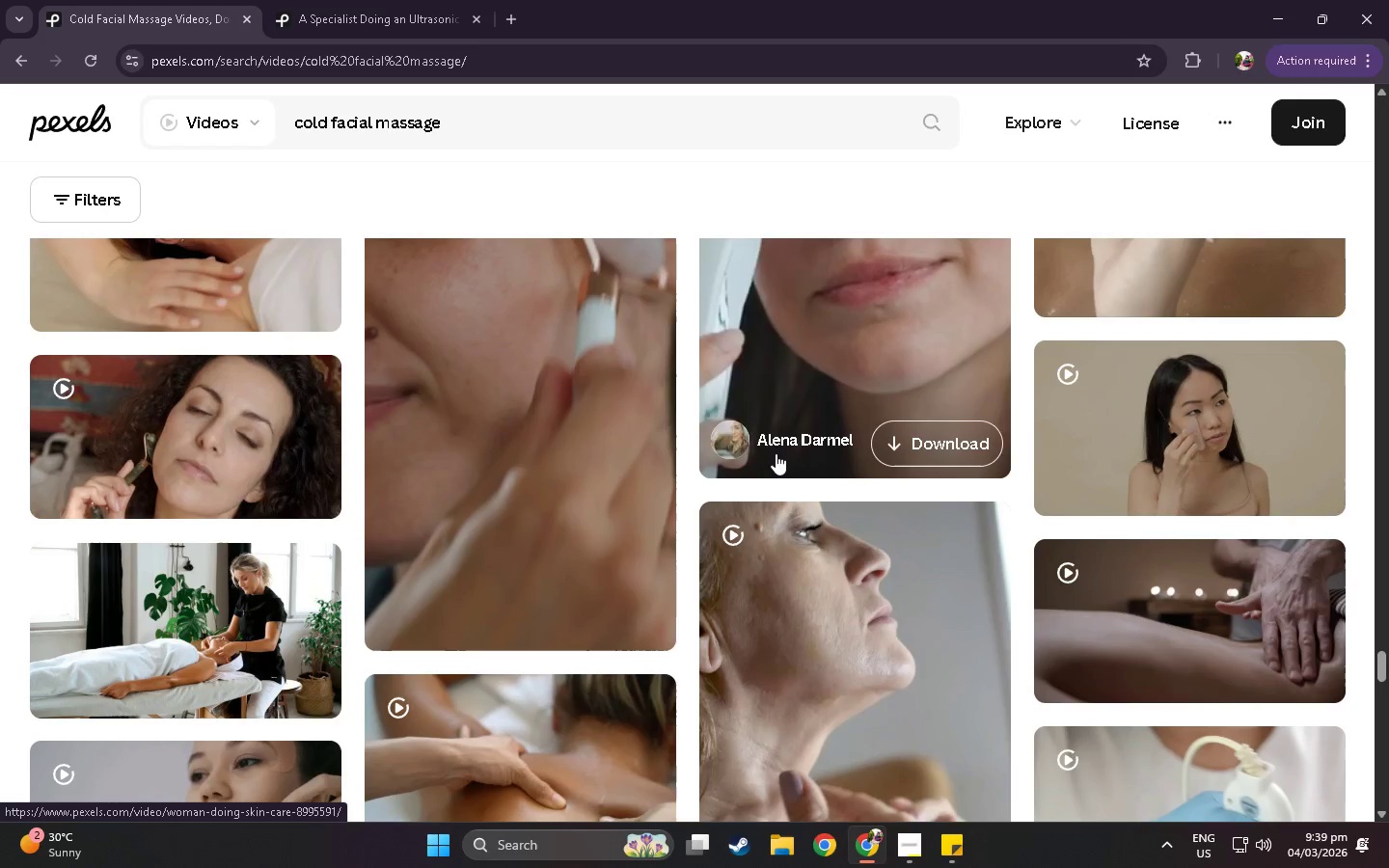 
scroll: coordinate [777, 452], scroll_direction: down, amount: 10.0
 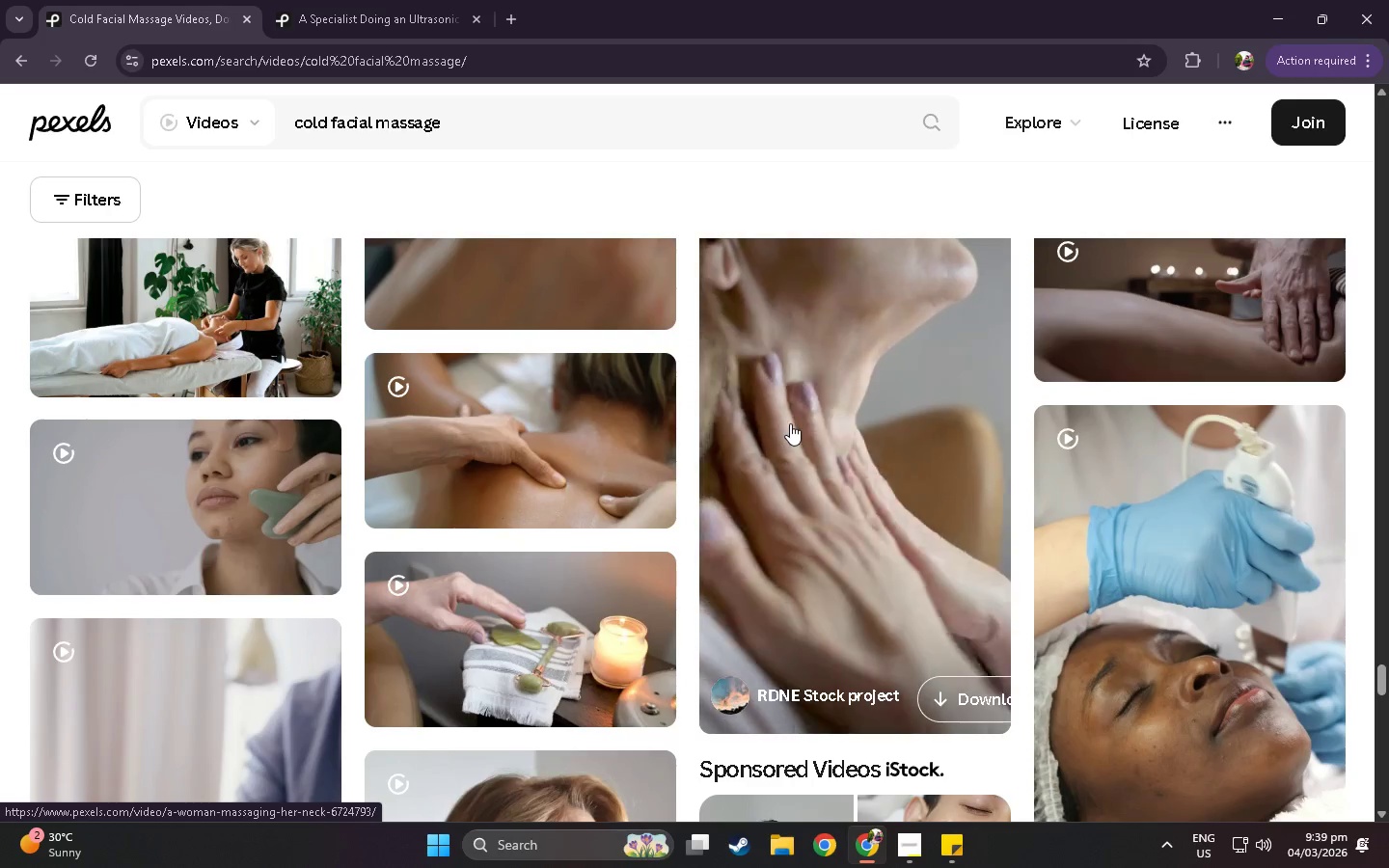 
scroll: coordinate [482, 367], scroll_direction: down, amount: 46.0
 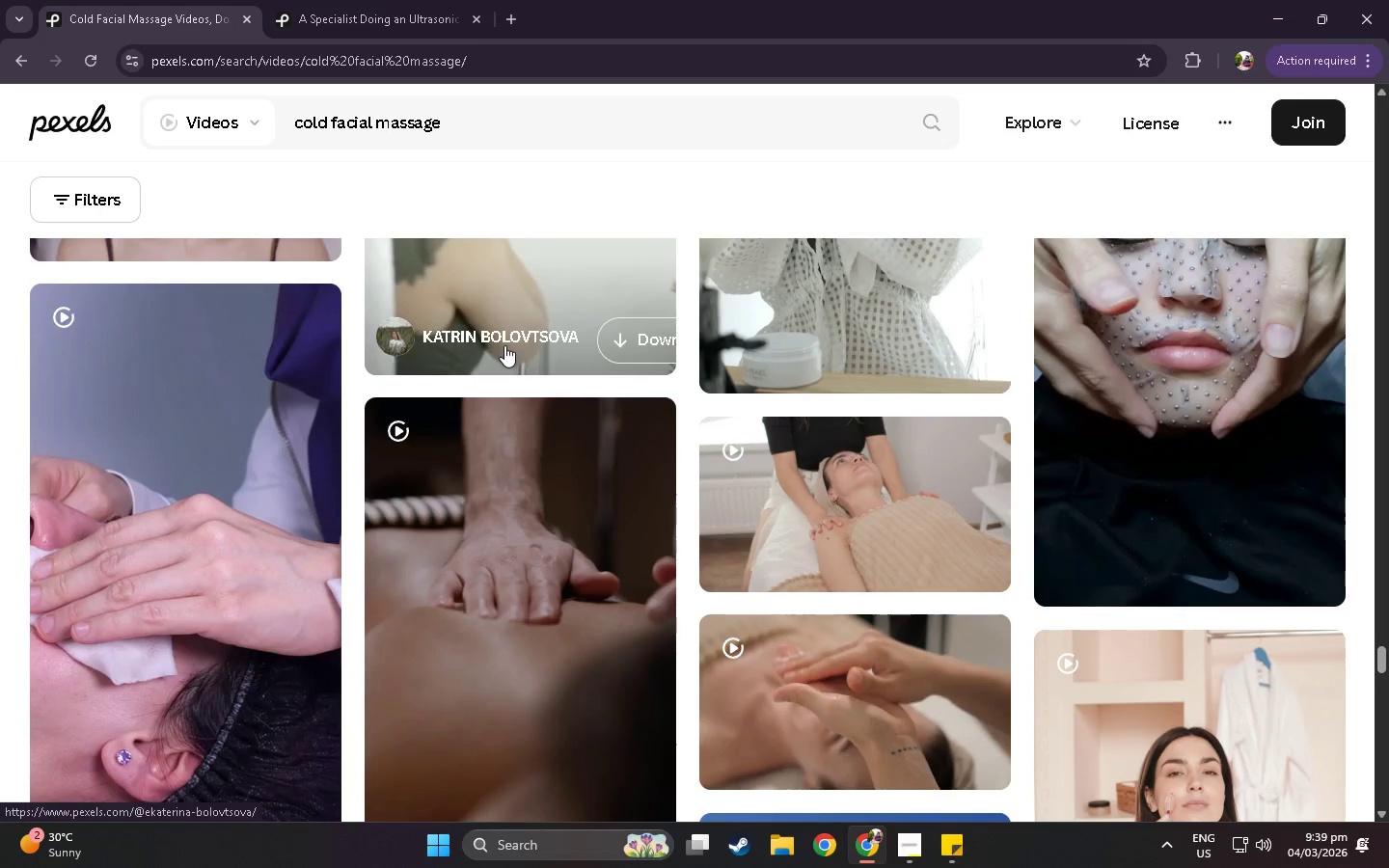 
scroll: coordinate [632, 526], scroll_direction: down, amount: 133.0
 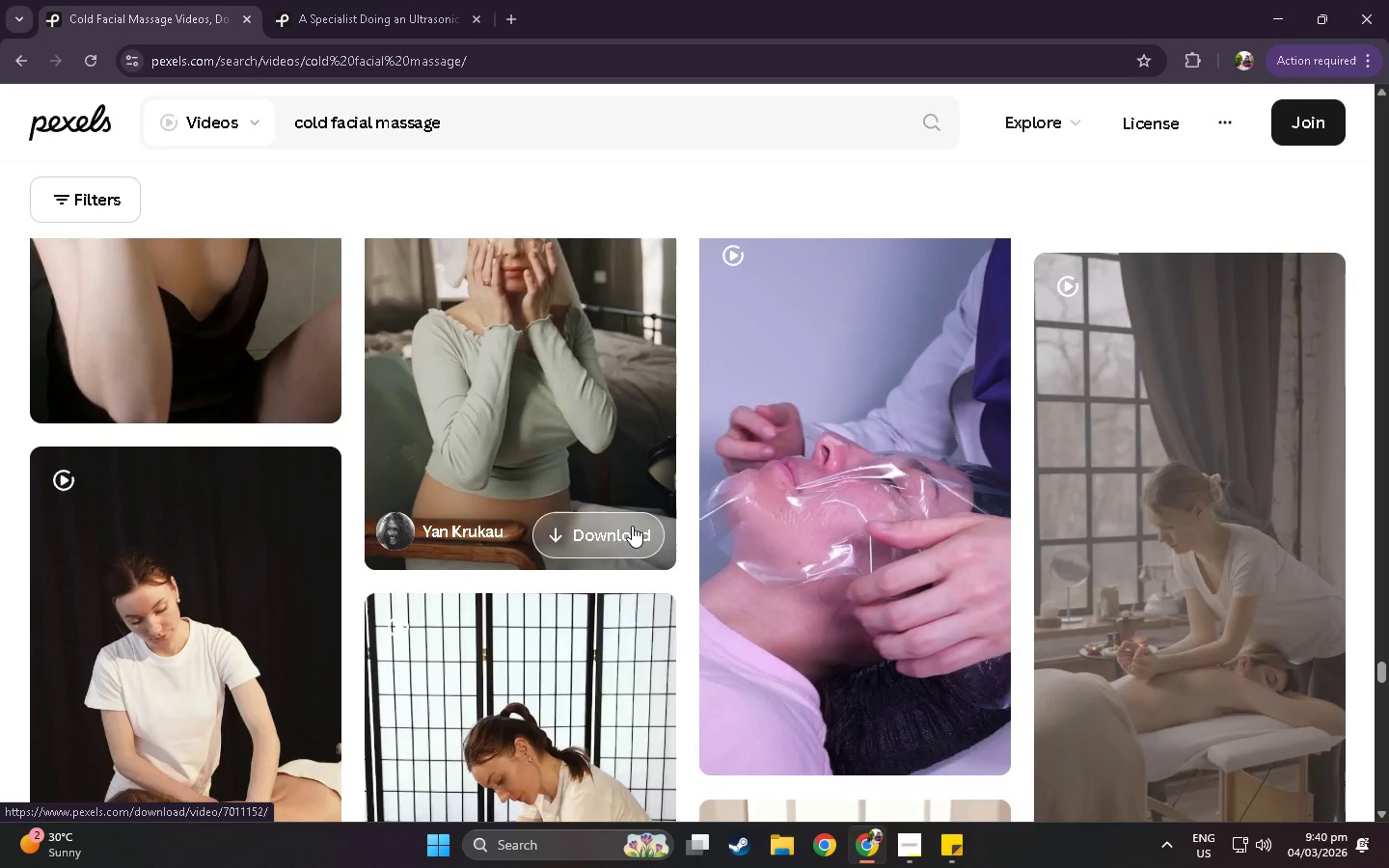 
scroll: coordinate [145, 451], scroll_direction: up, amount: 10.0
 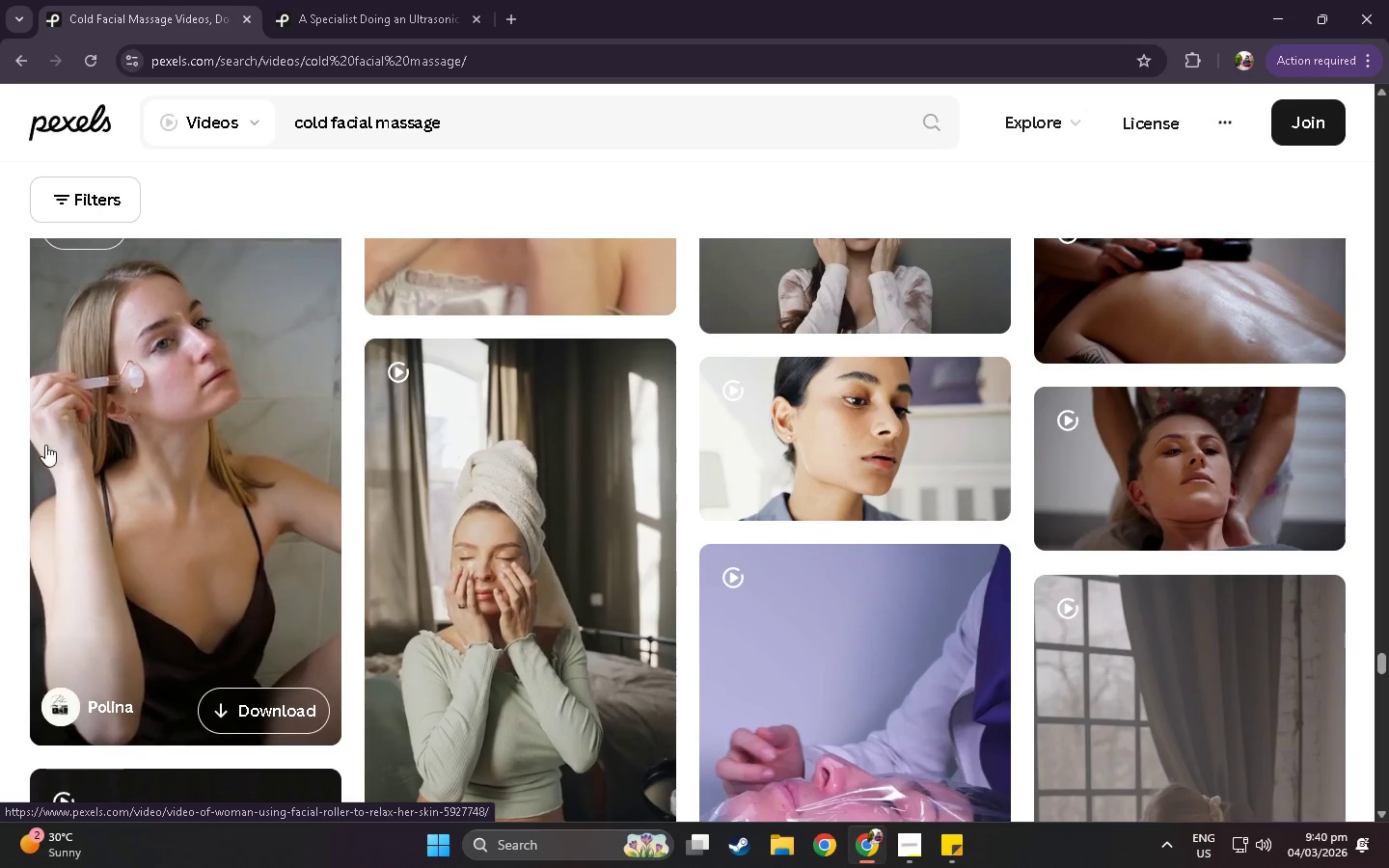 
wait(6.61)
 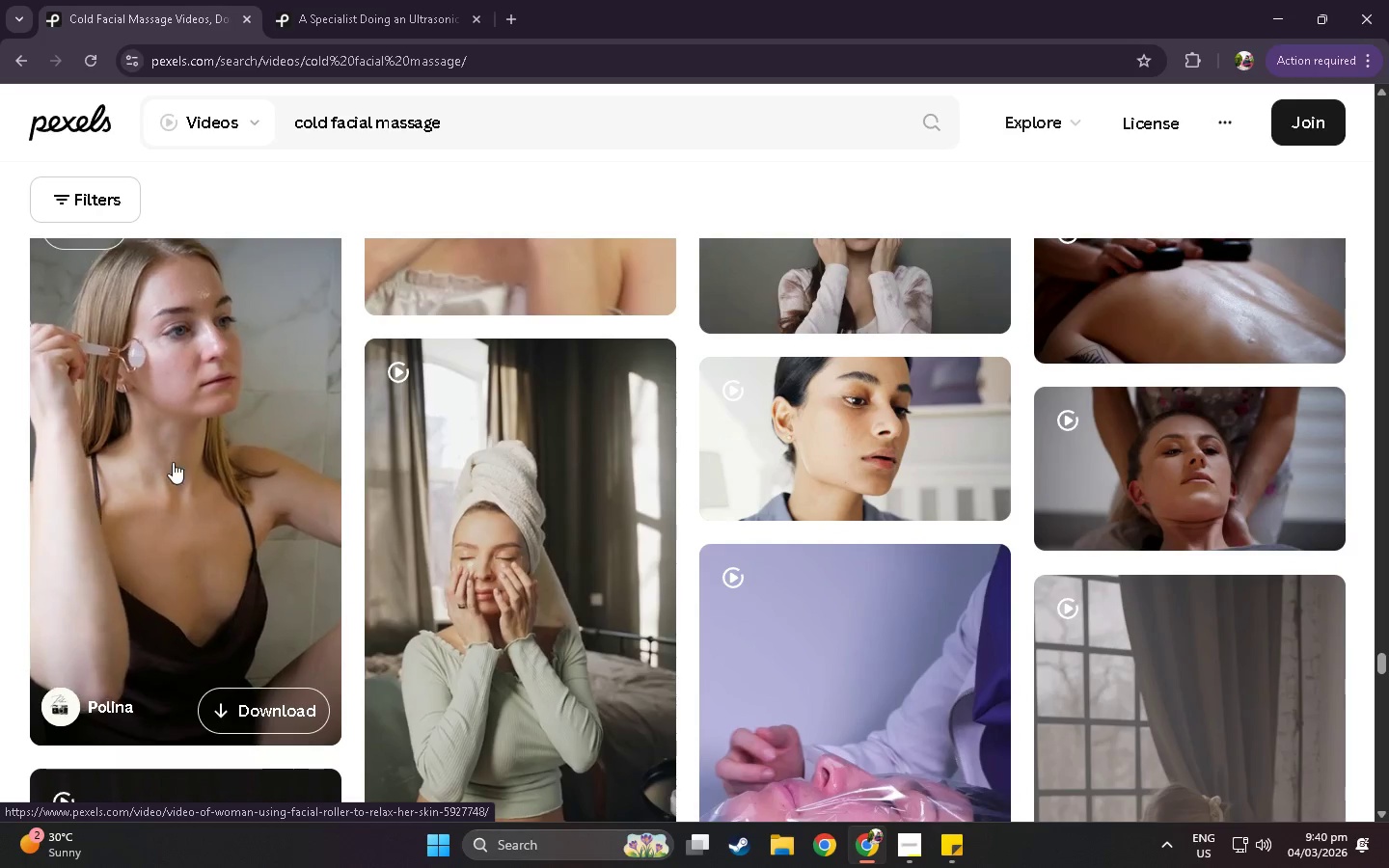 
scroll: coordinate [83, 429], scroll_direction: up, amount: 1.0
 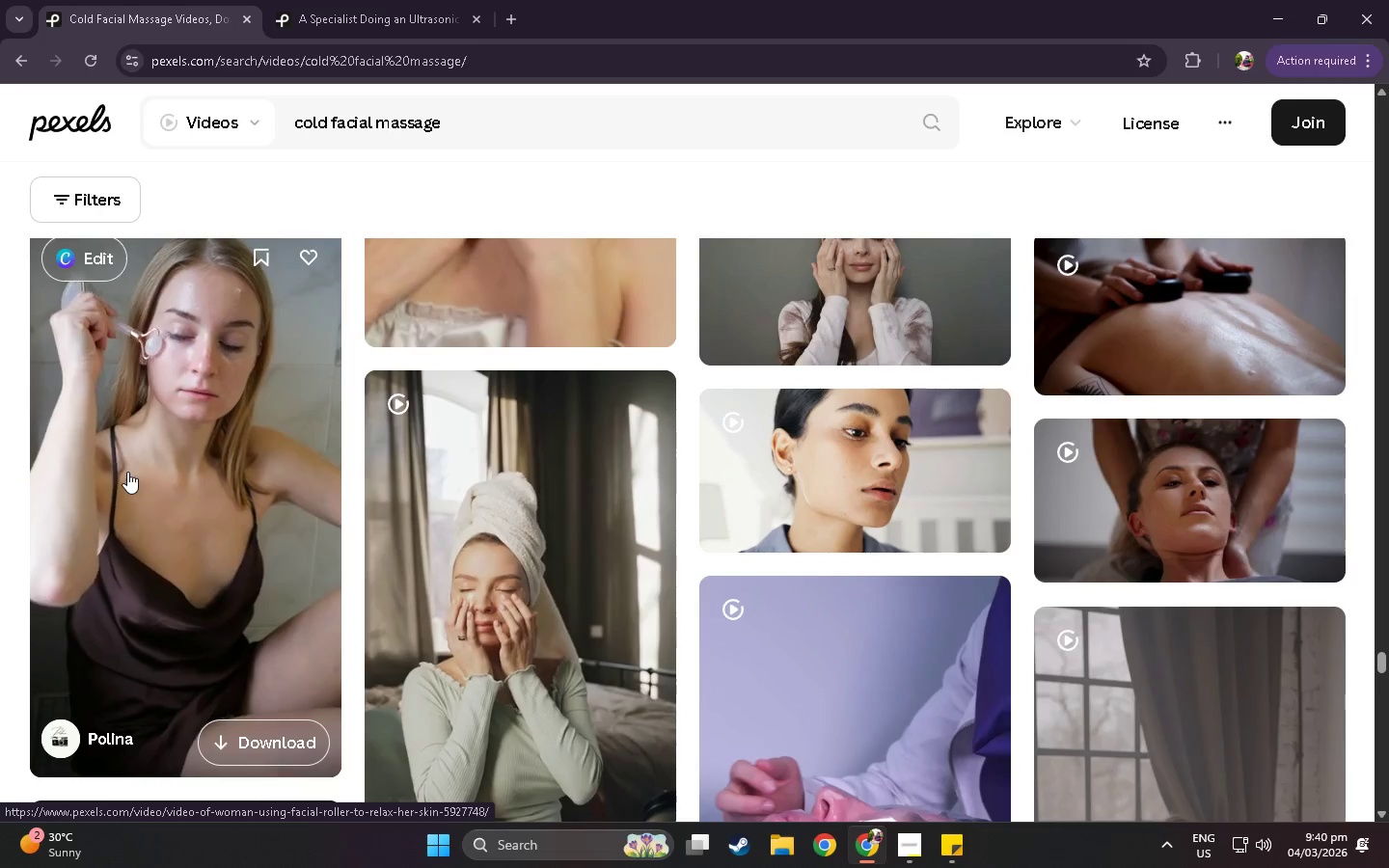 
wait(8.02)
 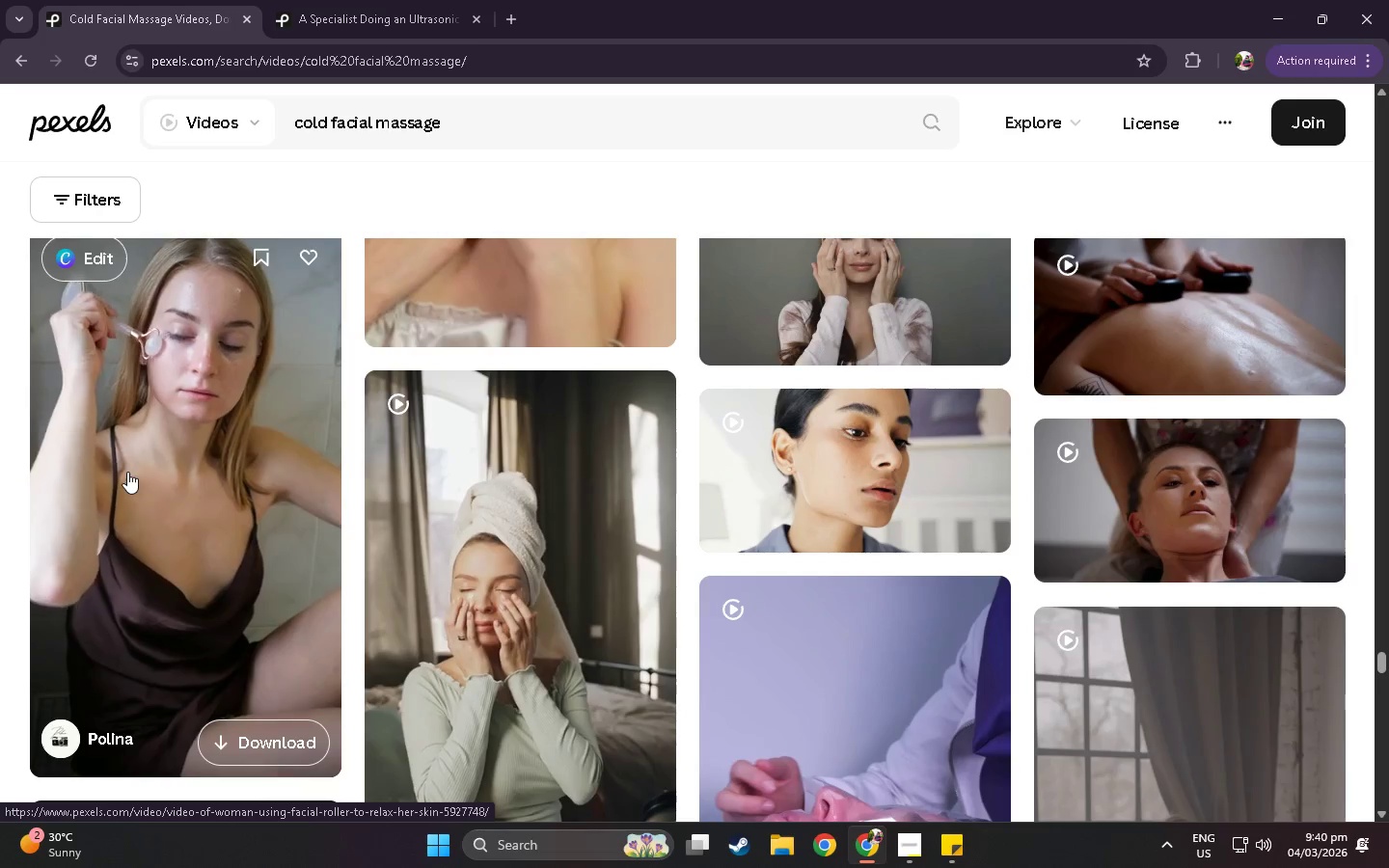 
scroll: coordinate [501, 522], scroll_direction: down, amount: 146.0
 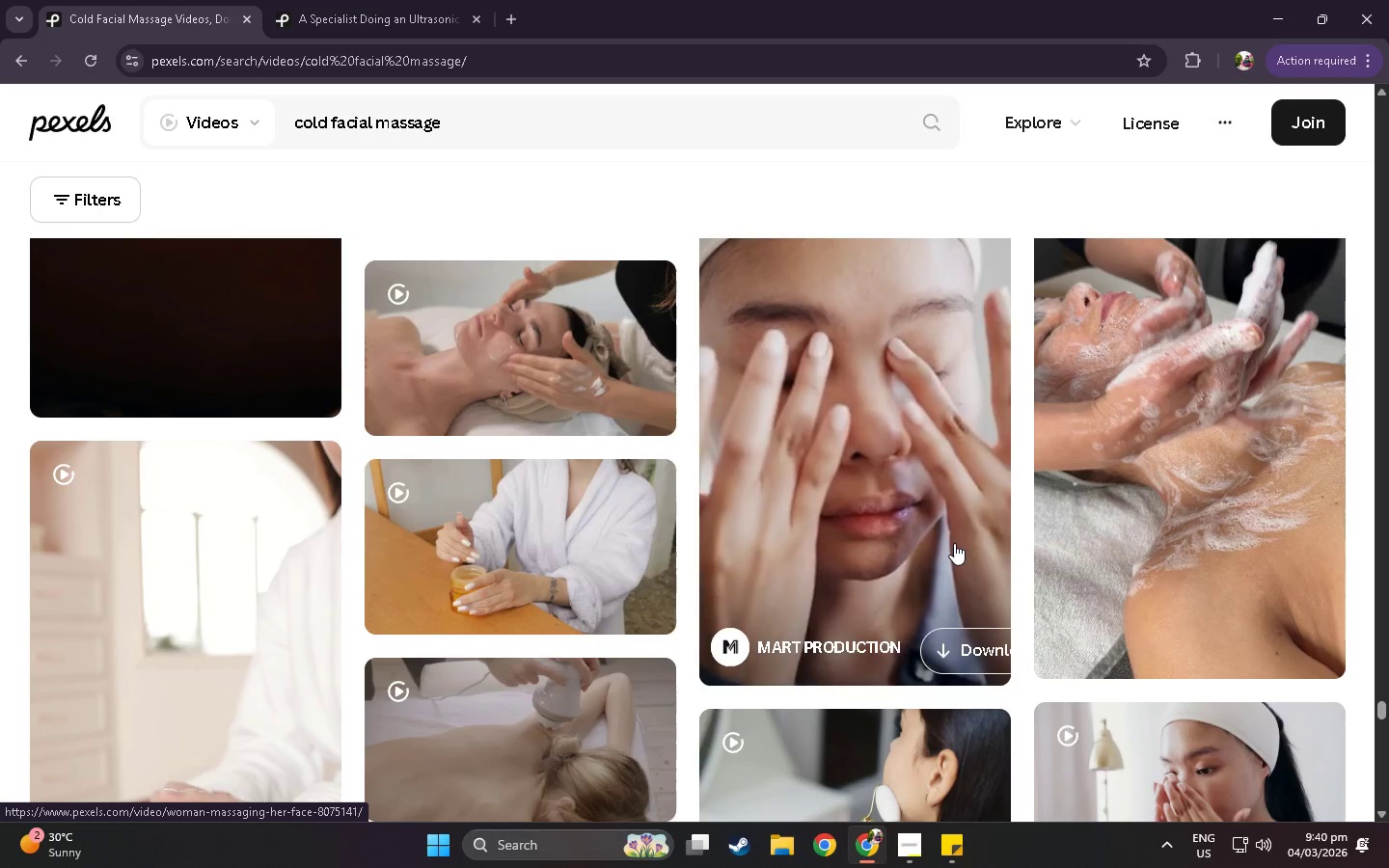 
wait(5.38)
 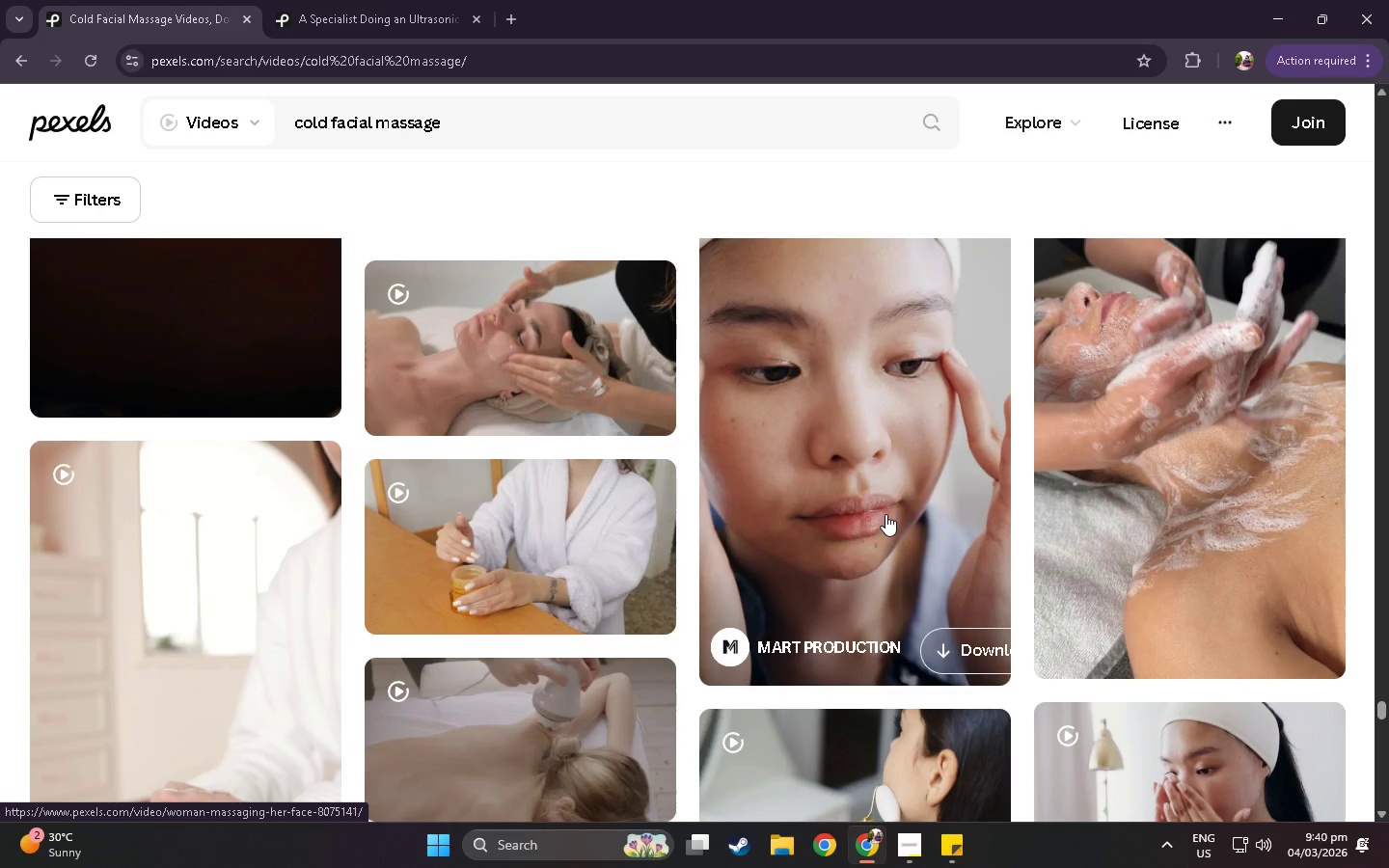 
scroll: coordinate [913, 528], scroll_direction: up, amount: 5.0
 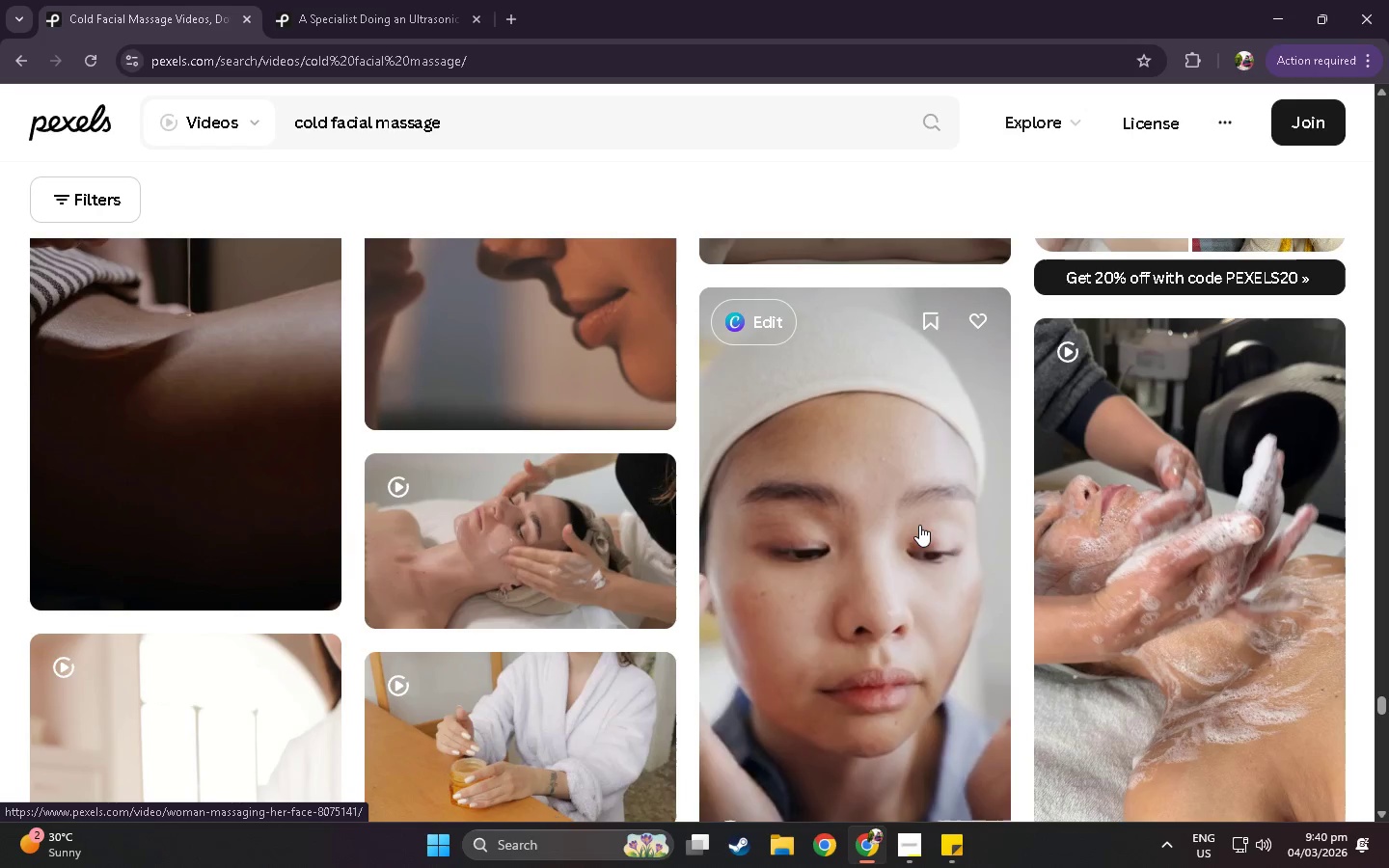 
scroll: coordinate [543, 782], scroll_direction: down, amount: 17.0
 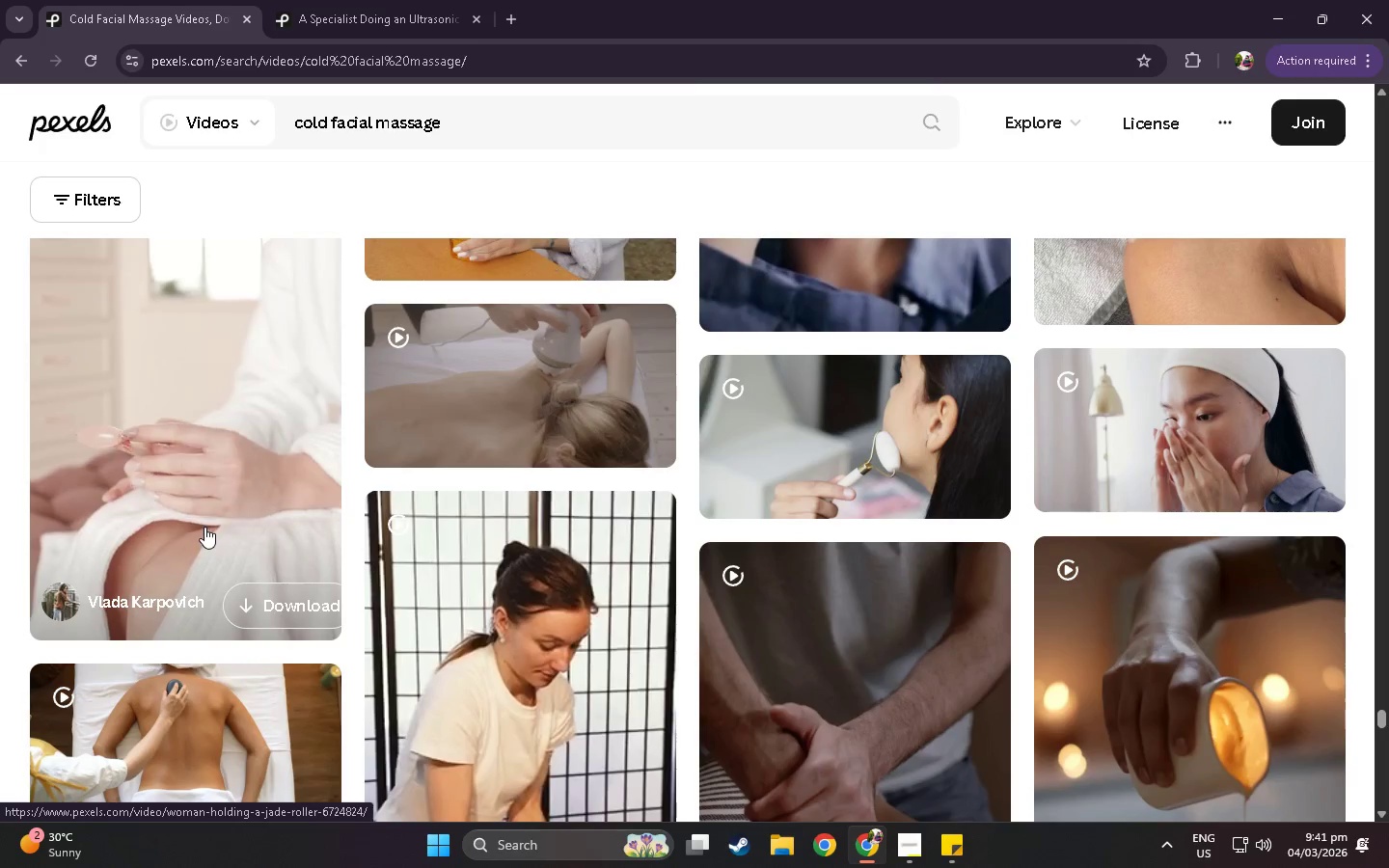 
wait(6.08)
 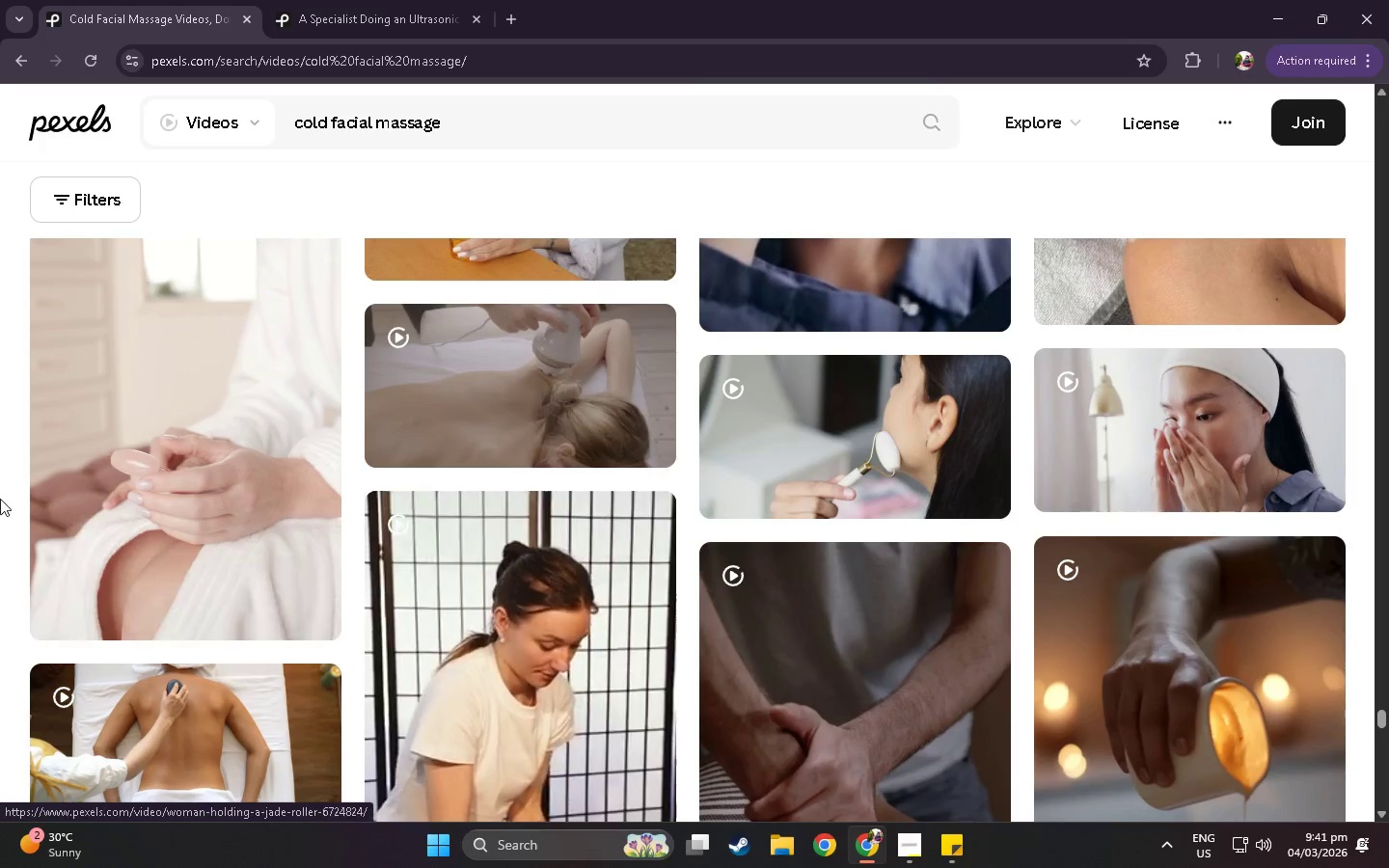 
scroll: coordinate [723, 457], scroll_direction: down, amount: 46.0
 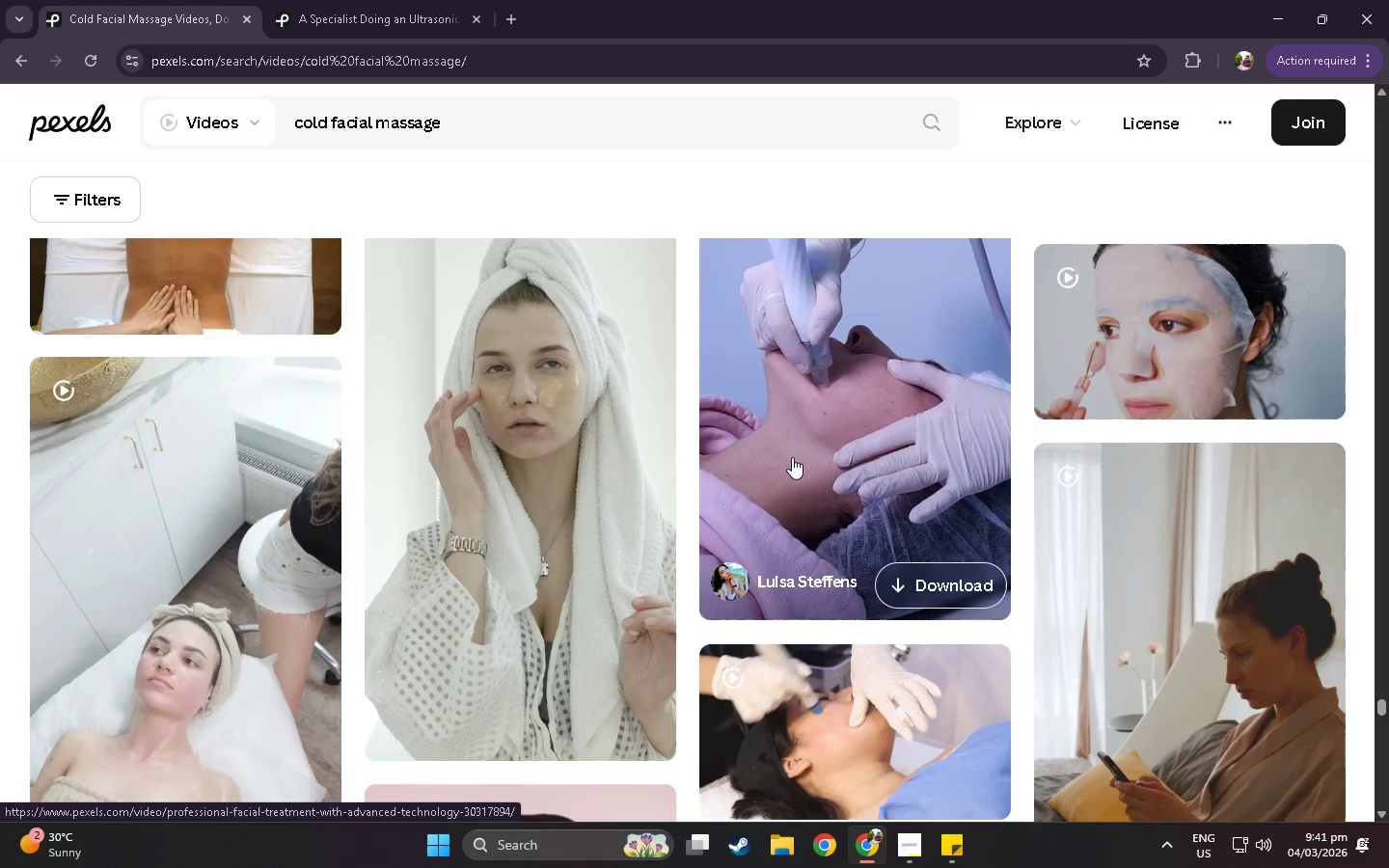 
wait(5.07)
 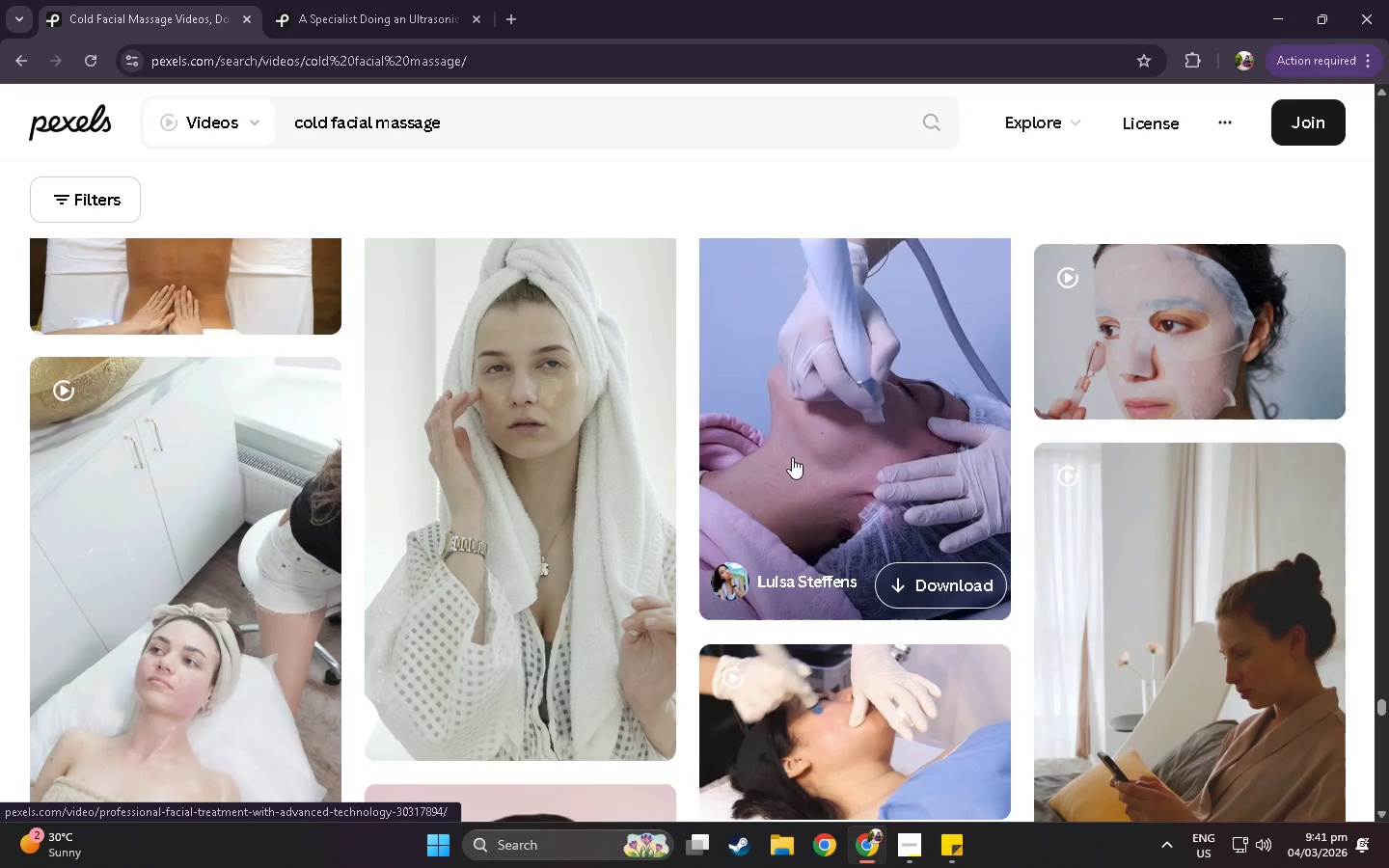 
scroll: coordinate [557, 572], scroll_direction: down, amount: 58.0
 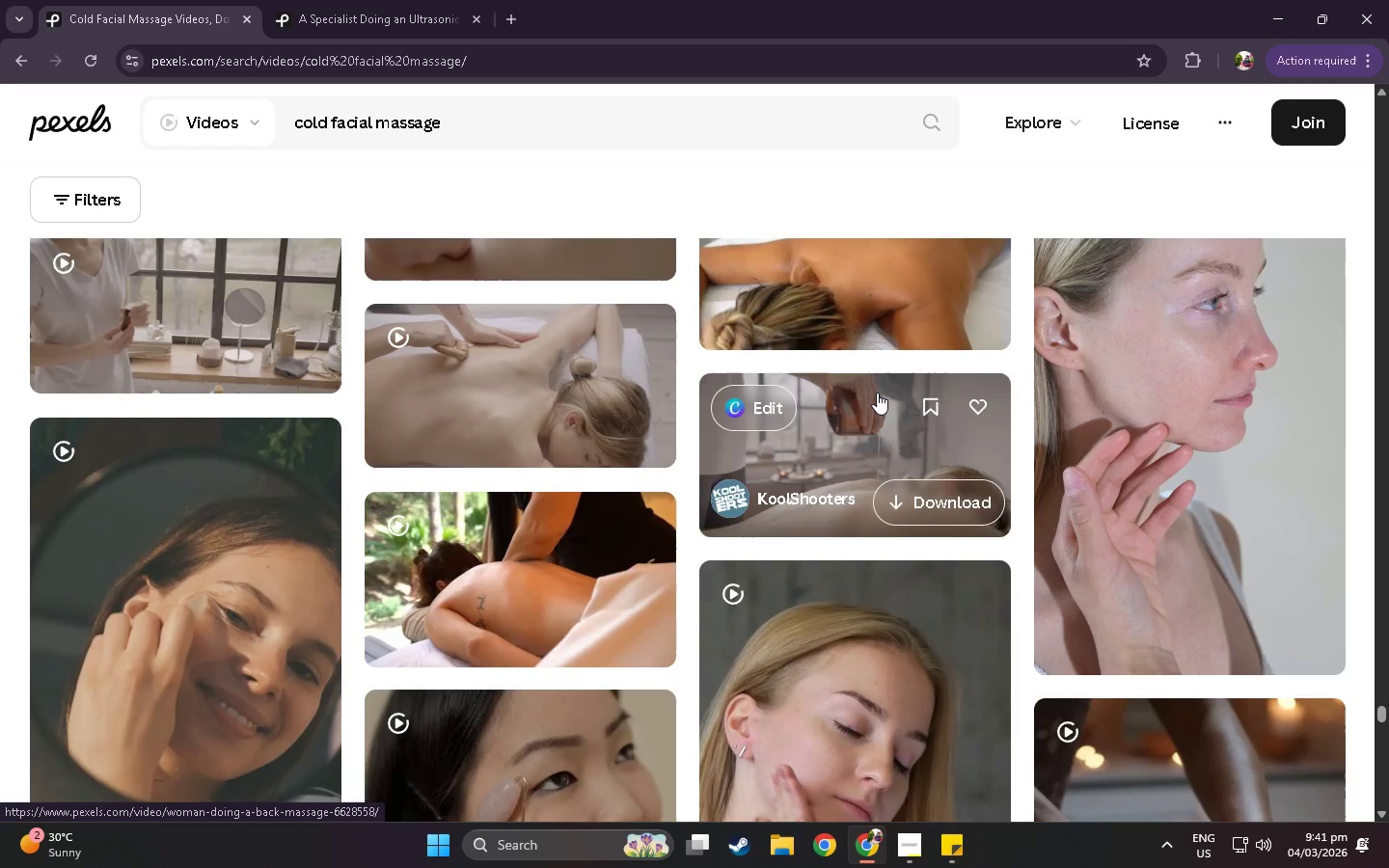 
scroll: coordinate [1296, 368], scroll_direction: down, amount: 75.0
 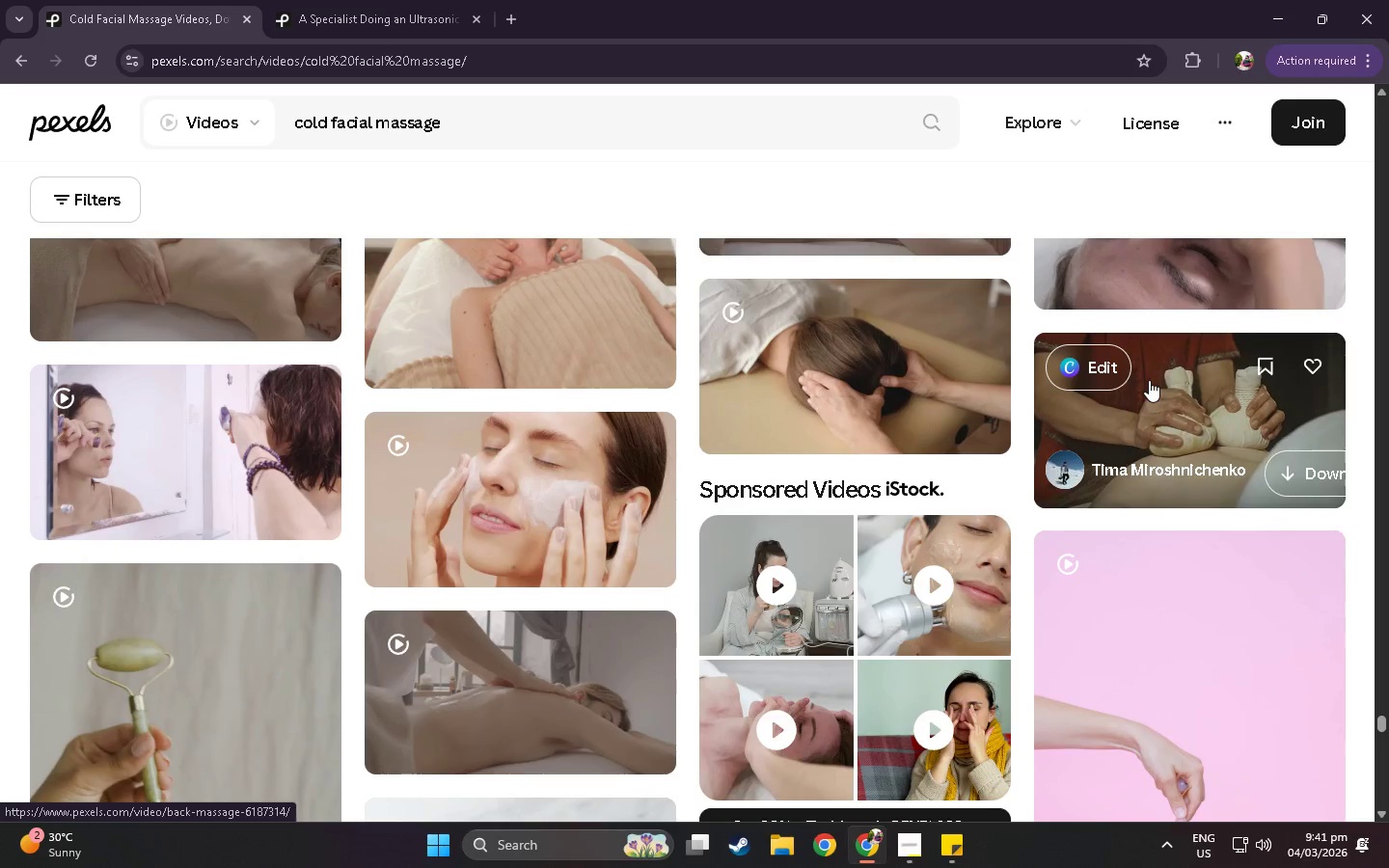 
wait(5.01)
 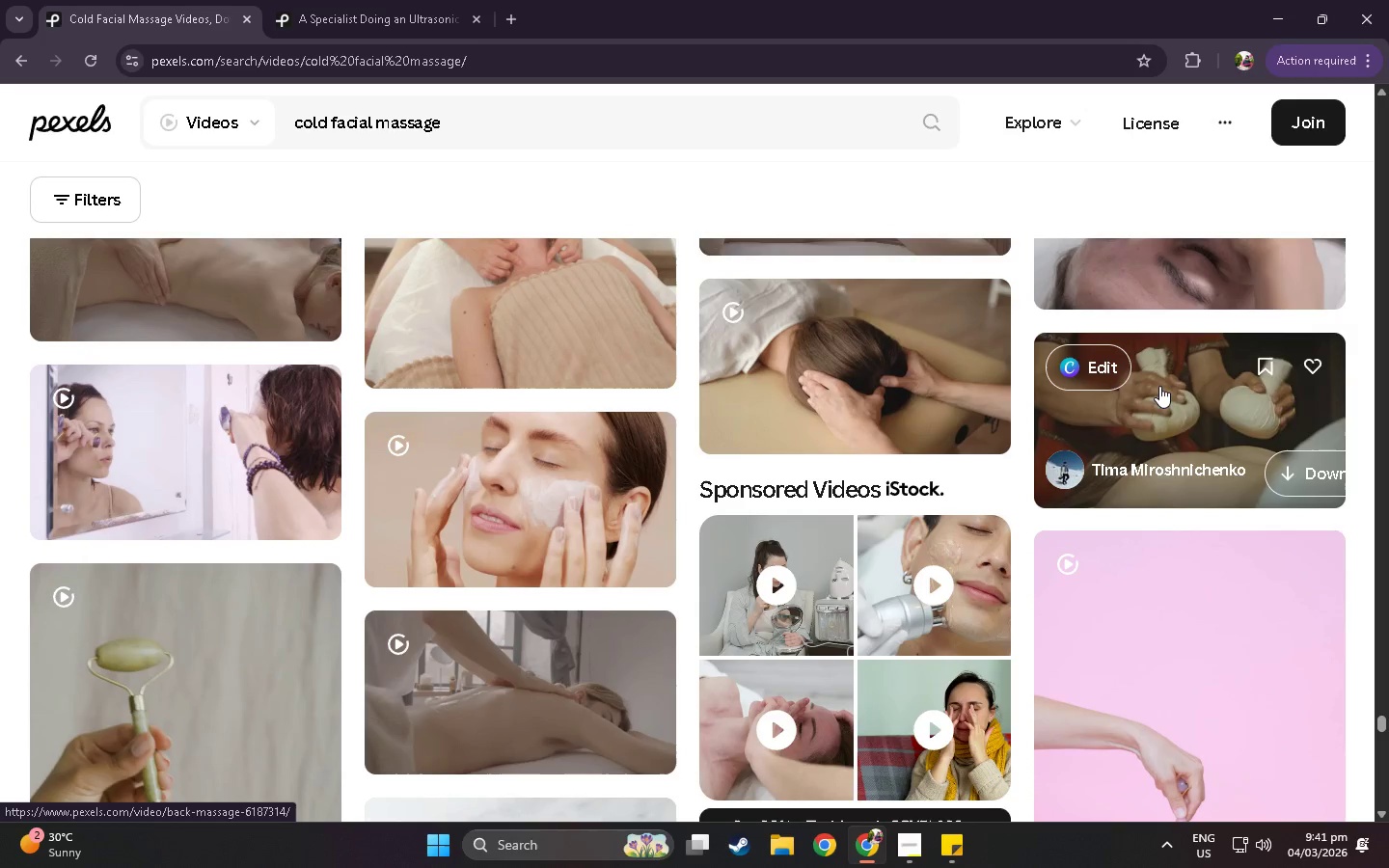 
right_click([1149, 380])
 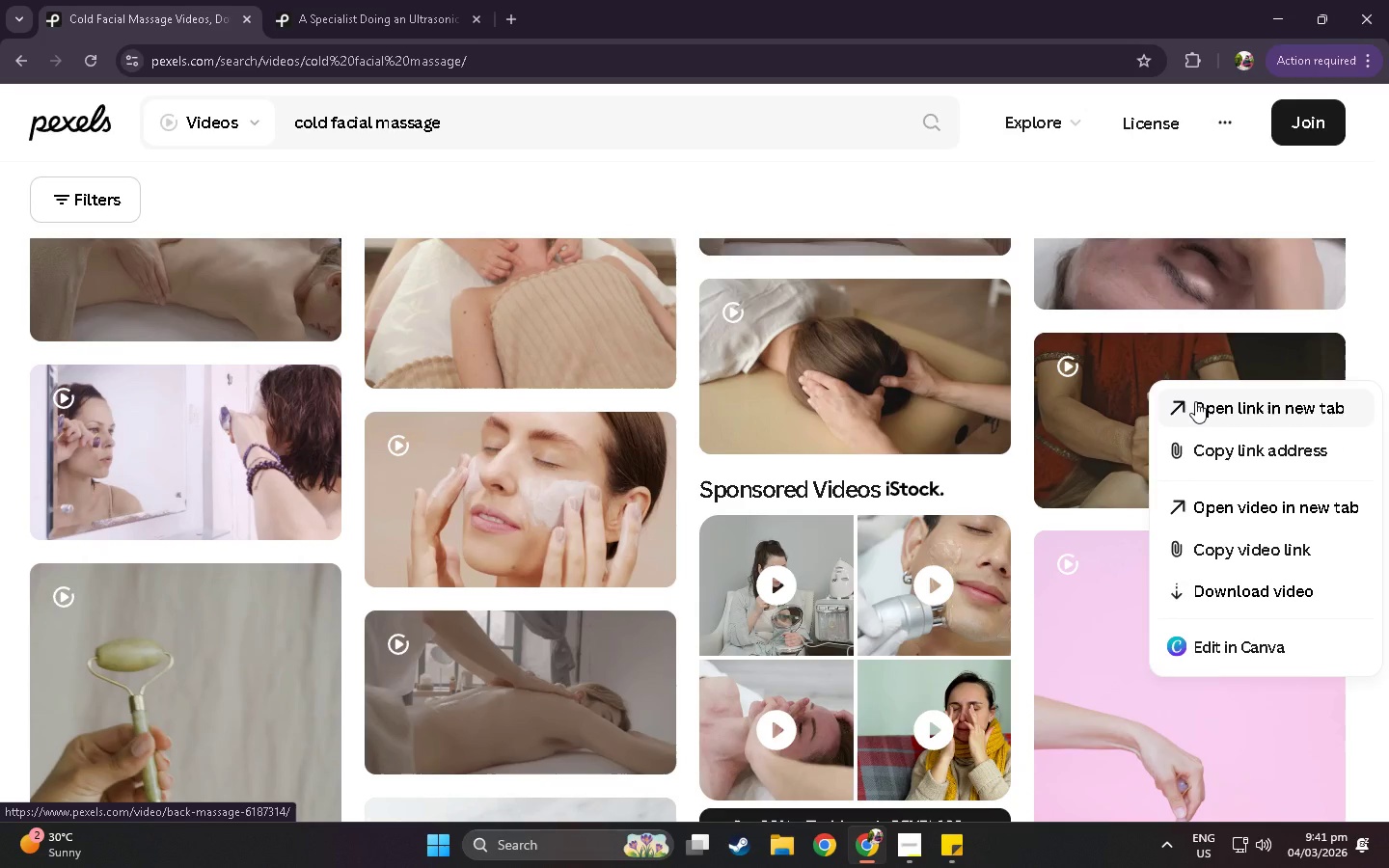 
left_click([1195, 401])
 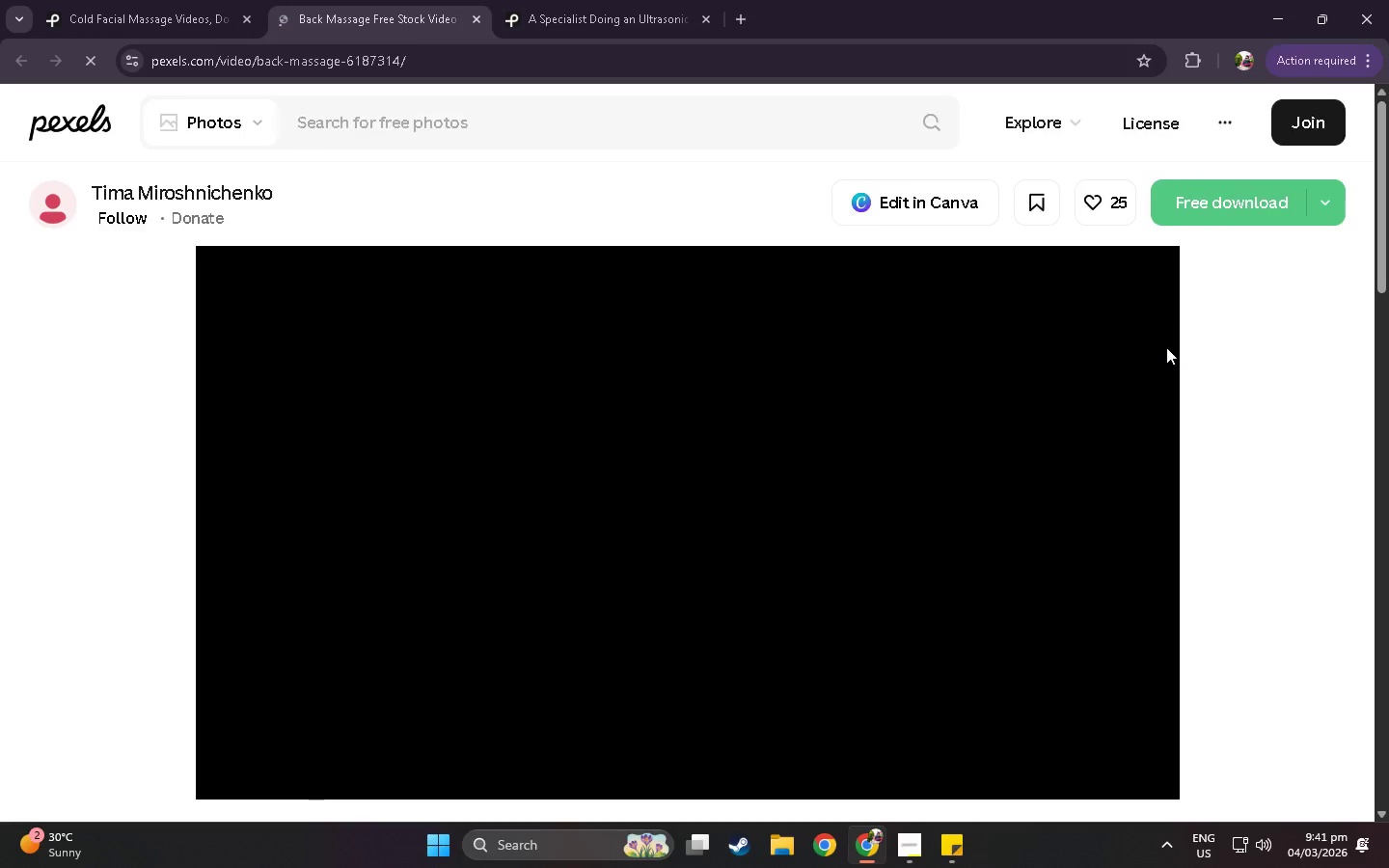 
scroll: coordinate [1166, 347], scroll_direction: down, amount: 3.0
 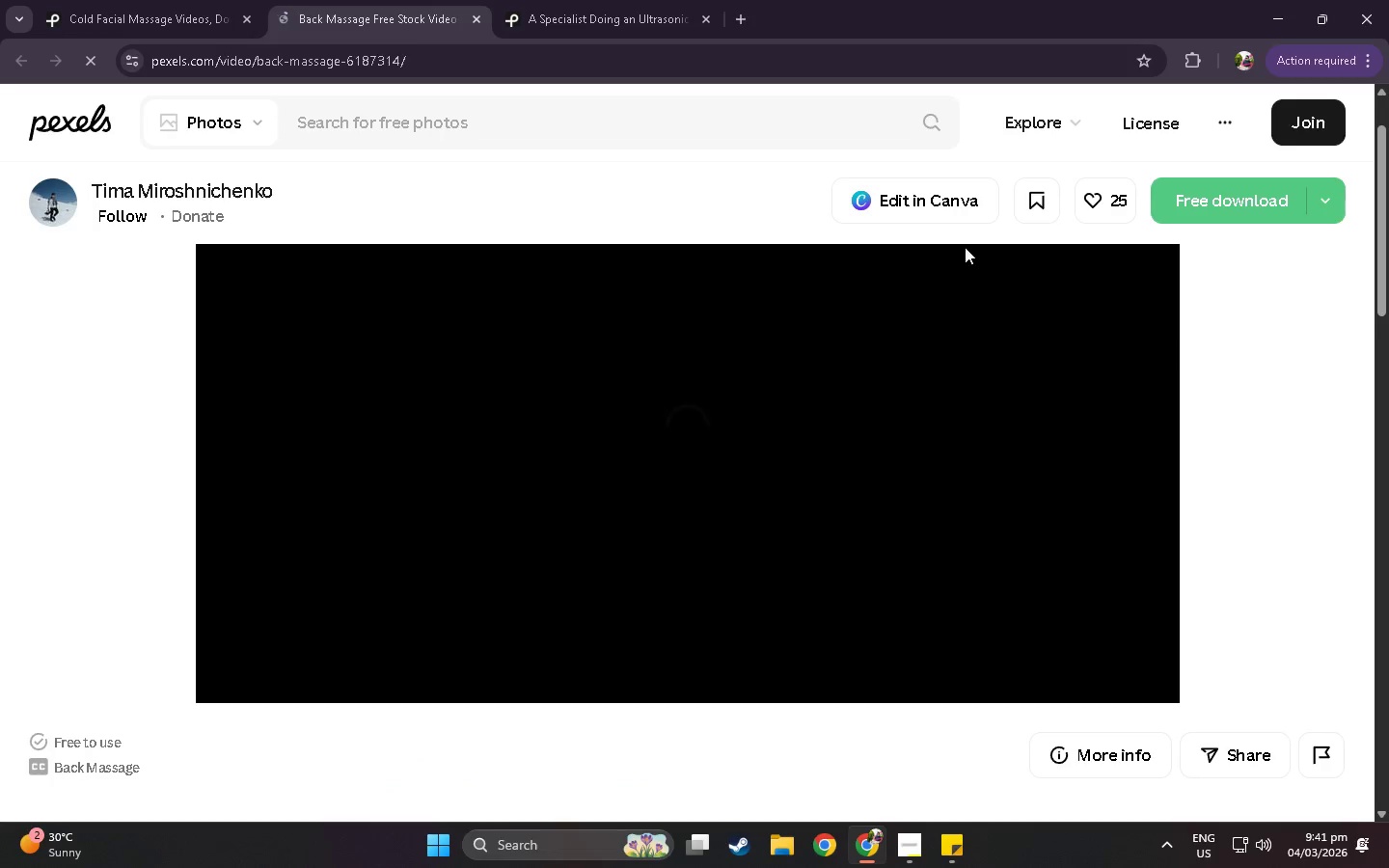 
scroll: coordinate [831, 194], scroll_direction: up, amount: 2.0
 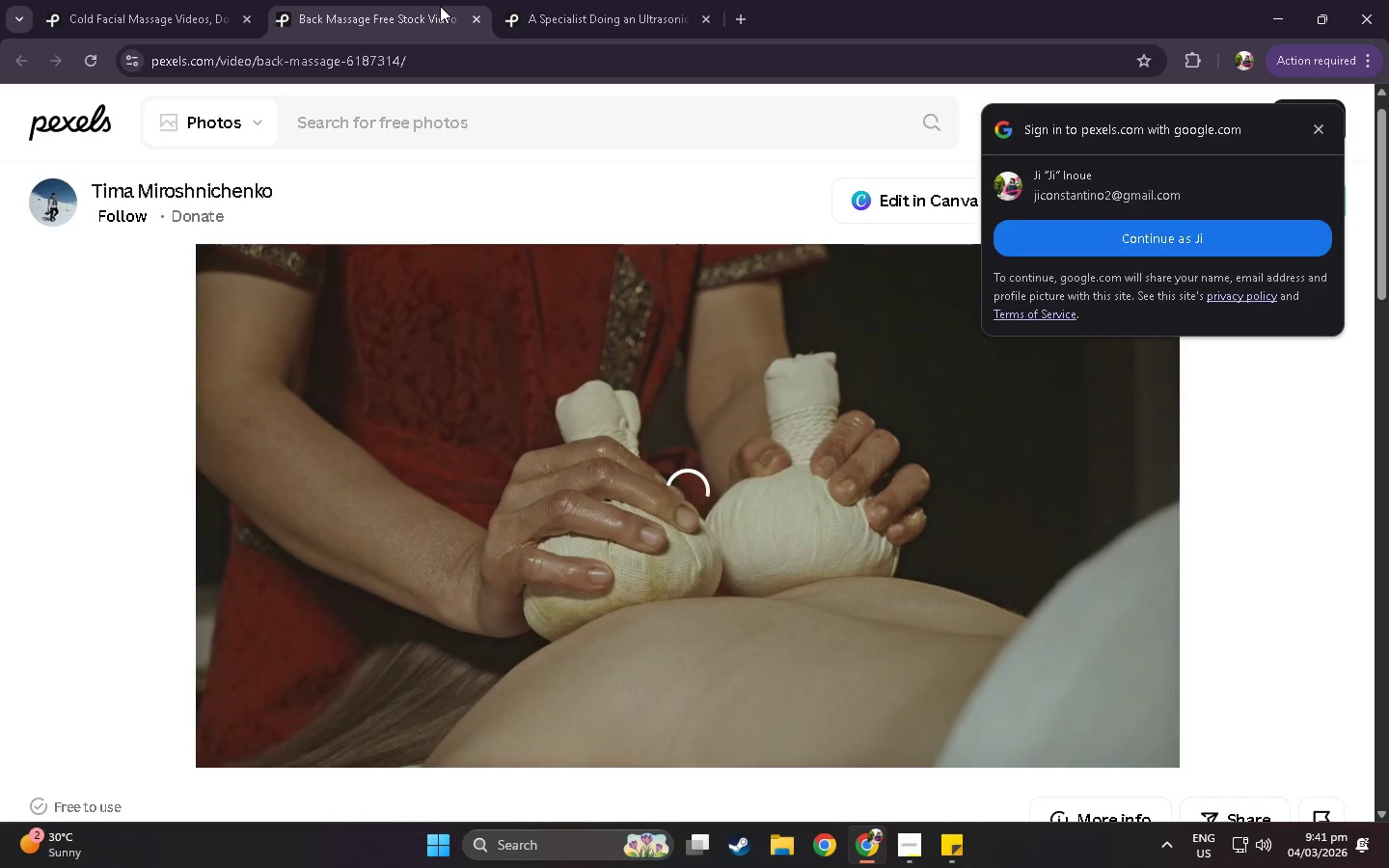 
wait(5.4)
 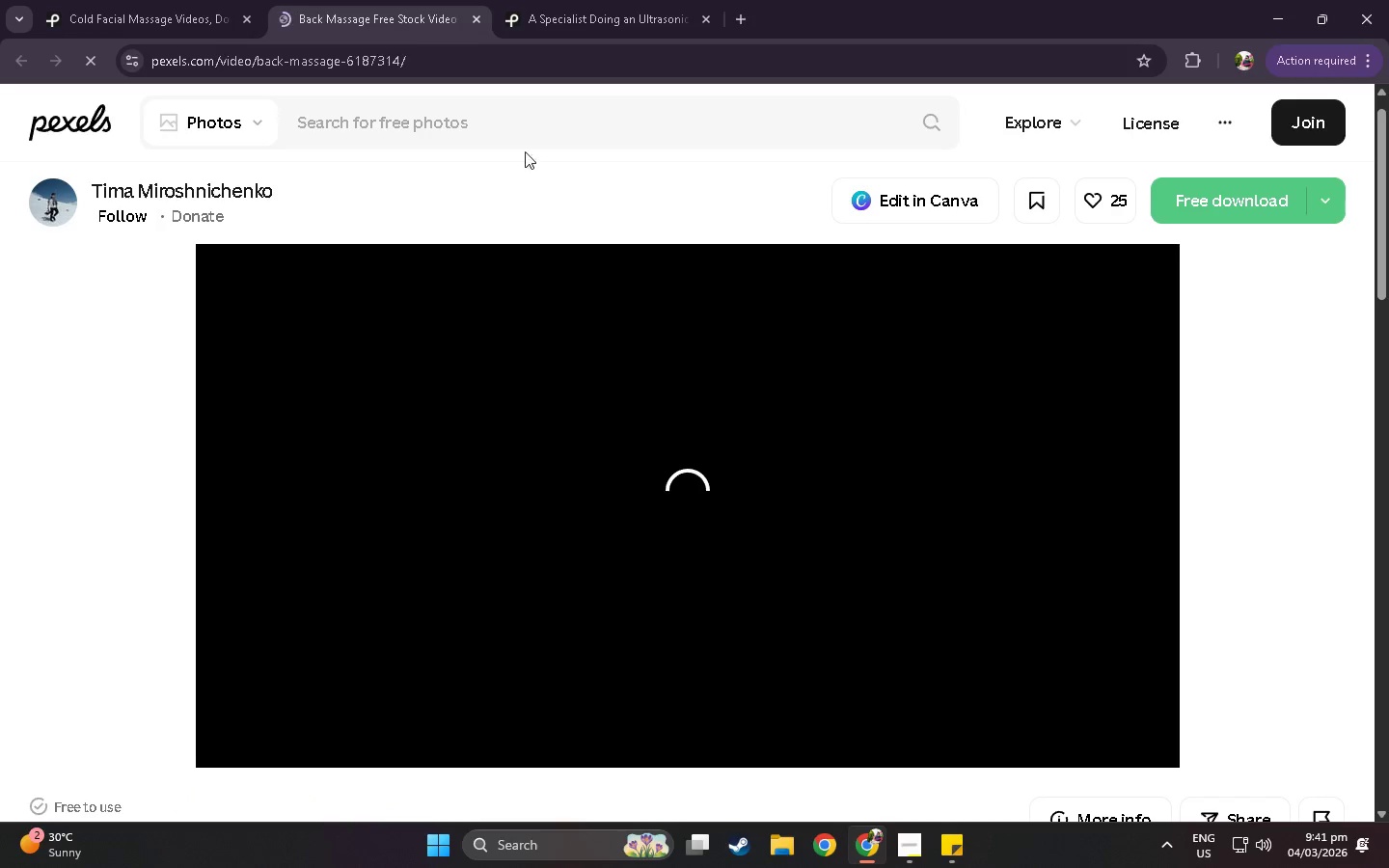 
left_click([1309, 122])
 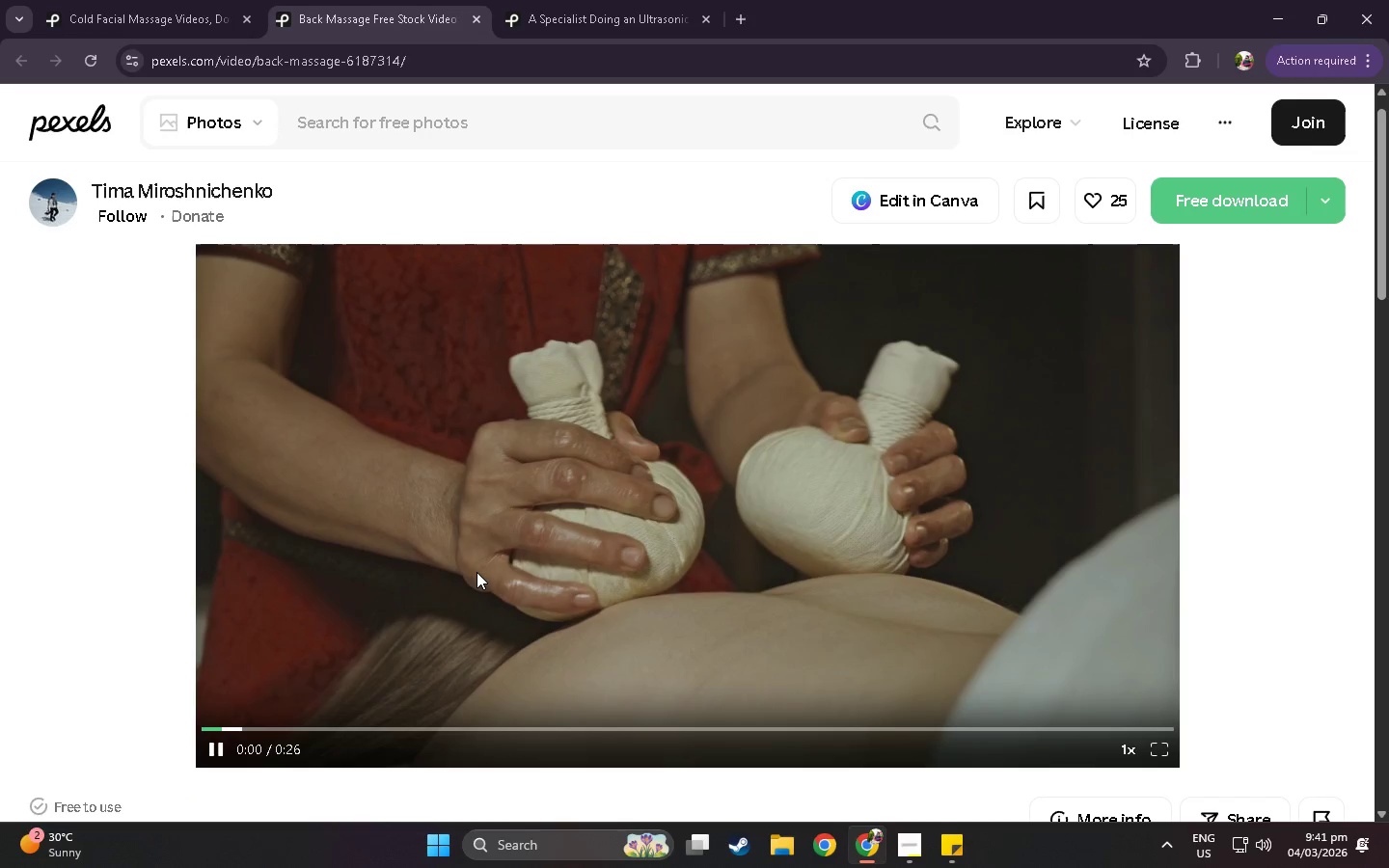 
left_click([477, 572])
 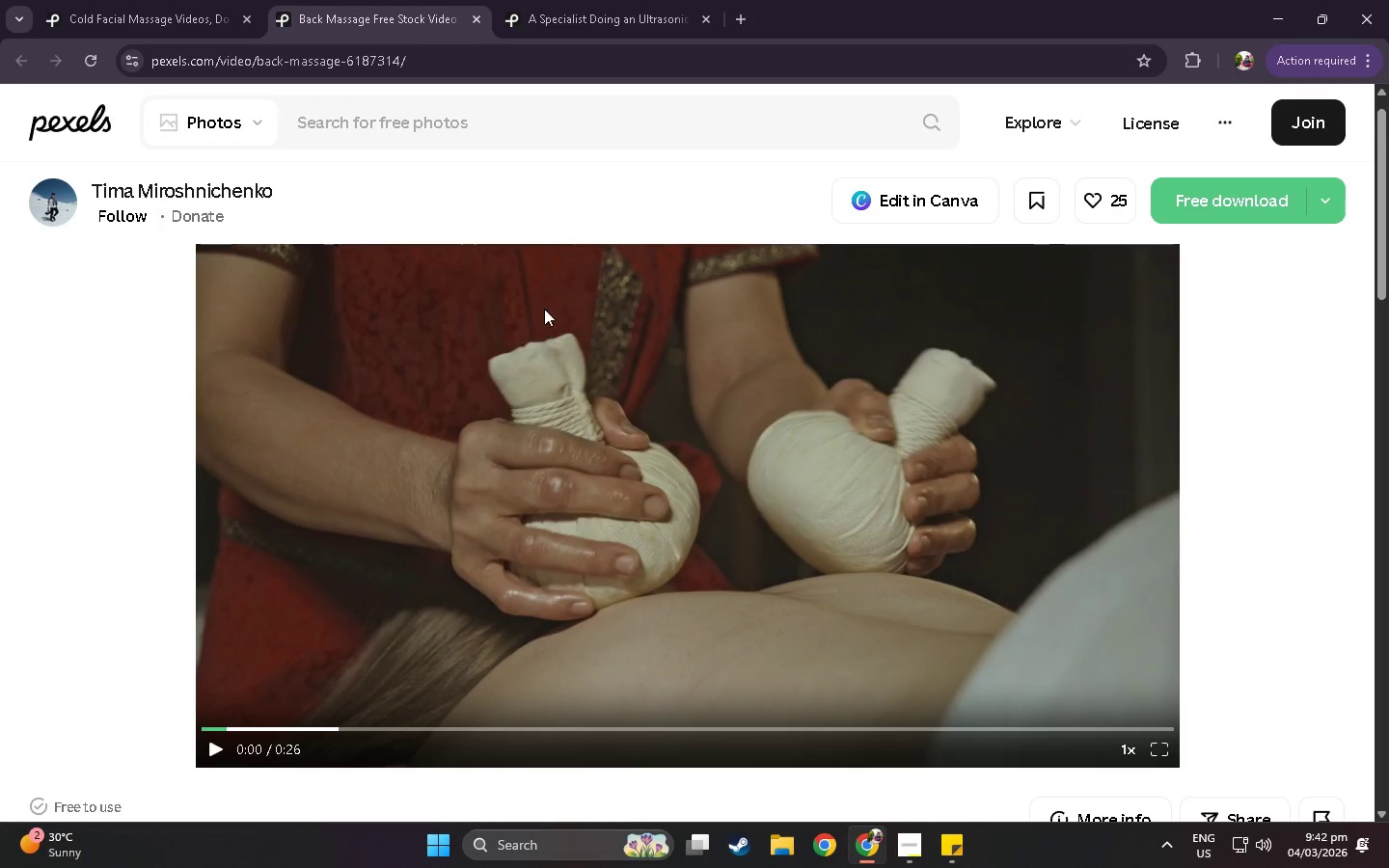 
left_click([105, 0])
 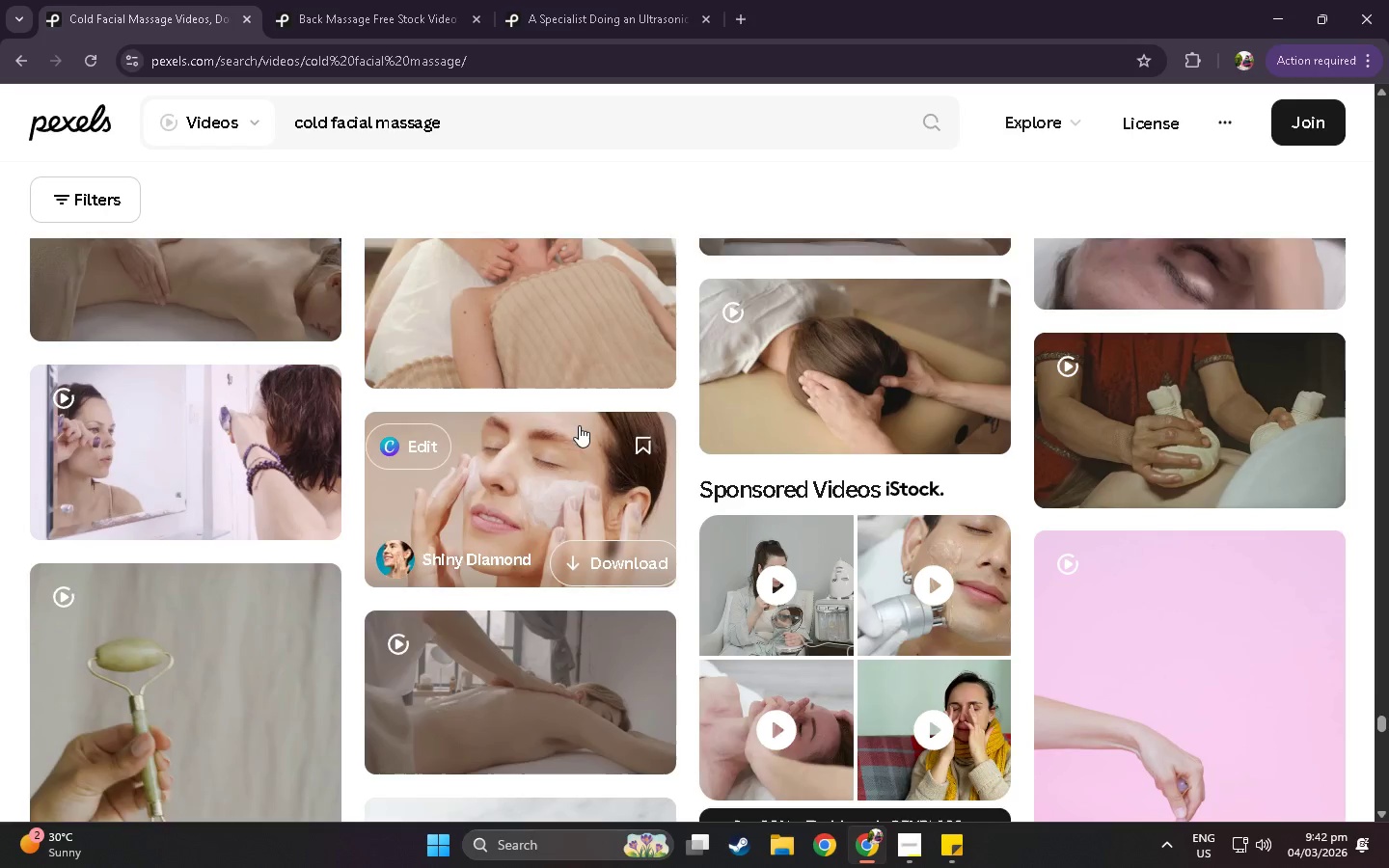 
scroll: coordinate [823, 480], scroll_direction: down, amount: 76.0
 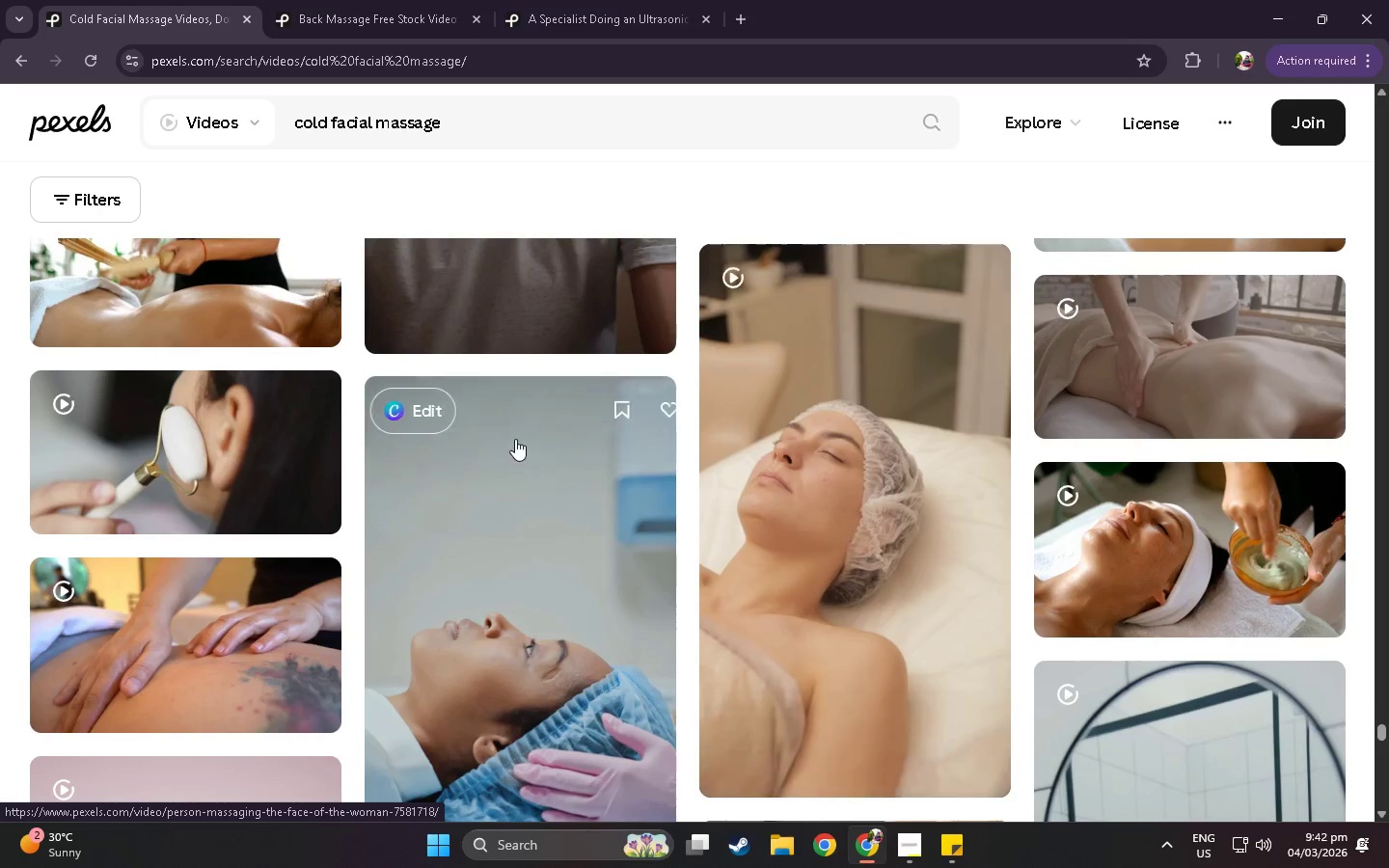 
scroll: coordinate [726, 442], scroll_direction: down, amount: 42.0
 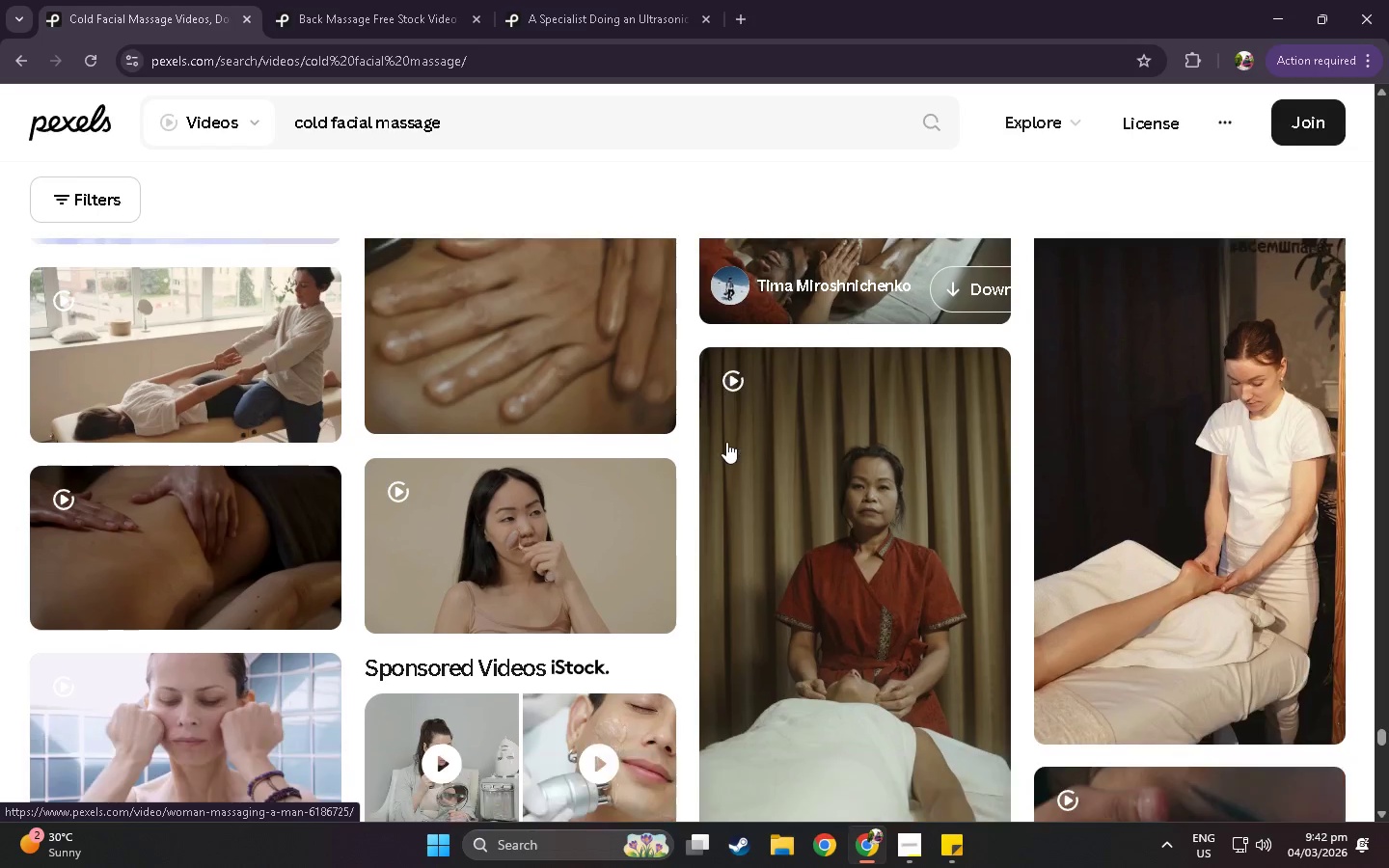 
scroll: coordinate [993, 430], scroll_direction: up, amount: 12.0
 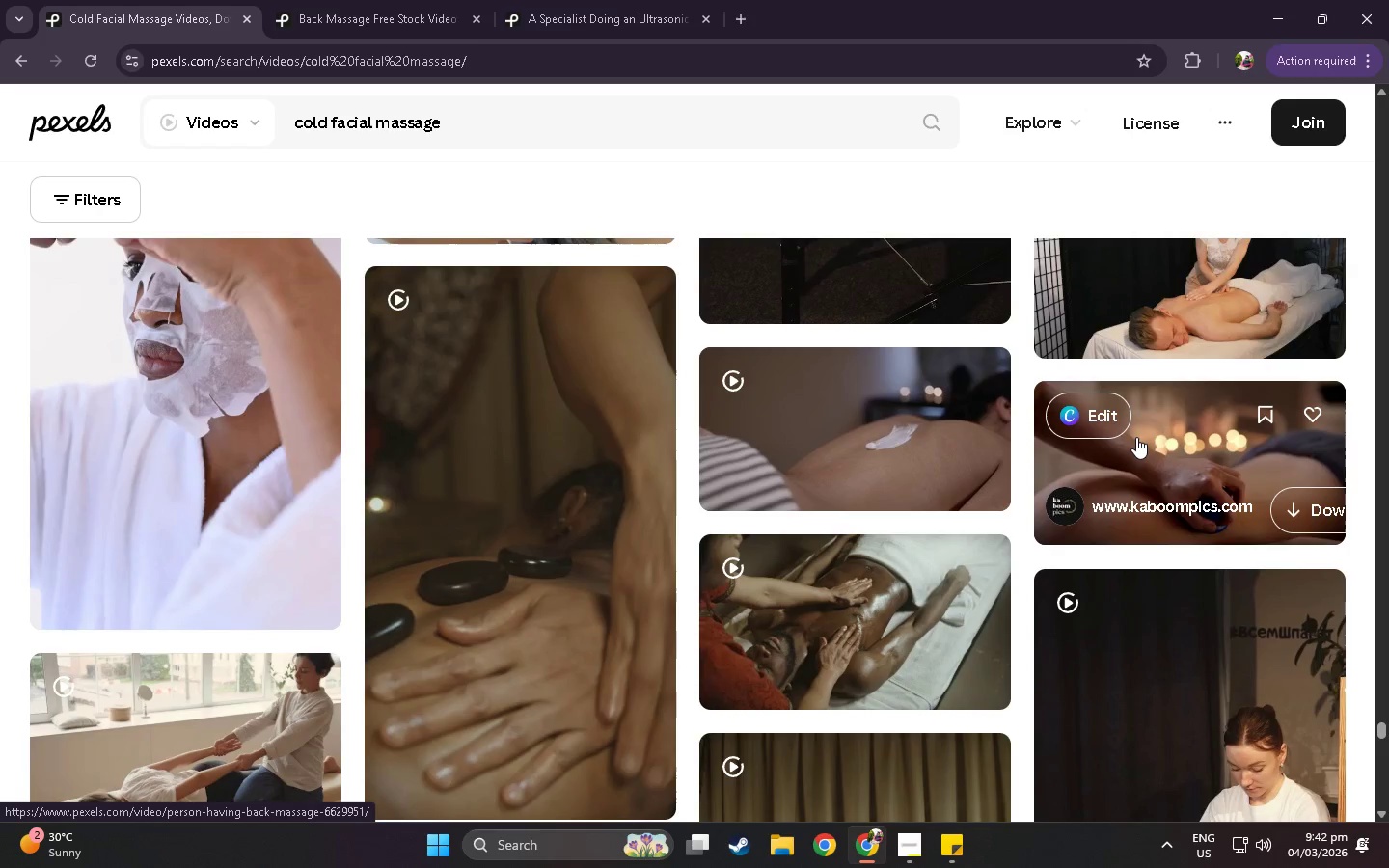 
scroll: coordinate [599, 564], scroll_direction: down, amount: 196.0
 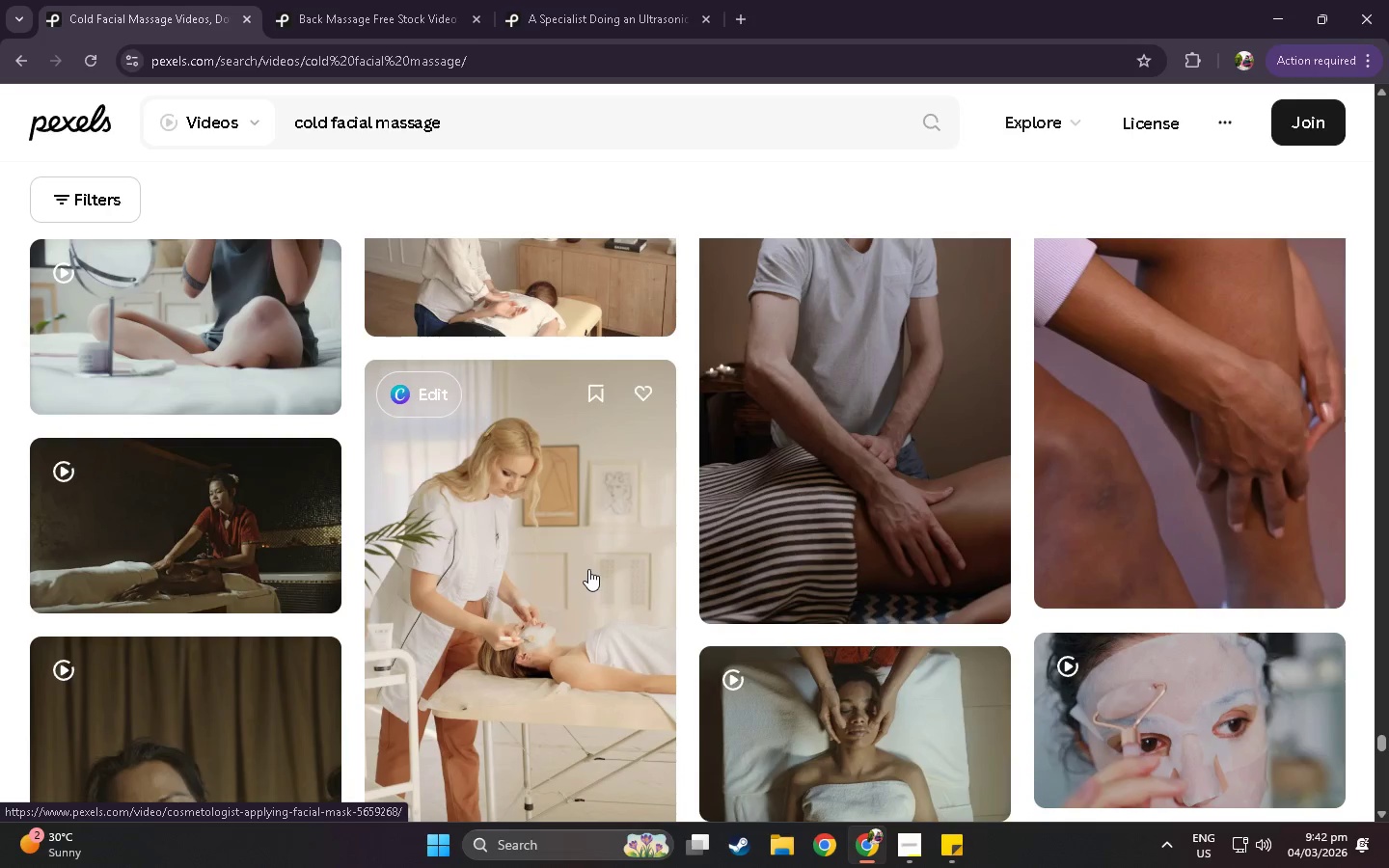 
scroll: coordinate [532, 574], scroll_direction: down, amount: 16.0
 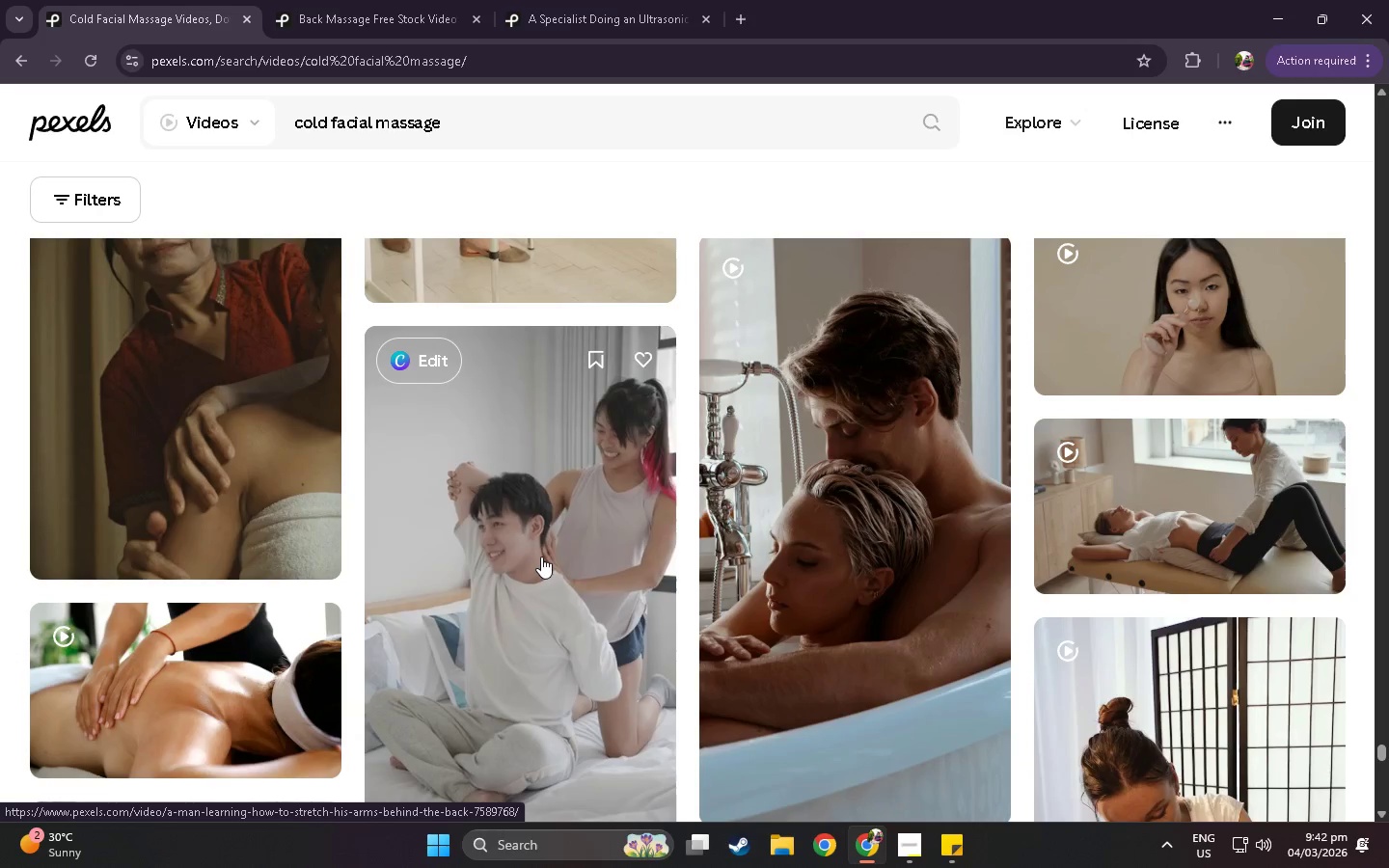 
wait(5.06)
 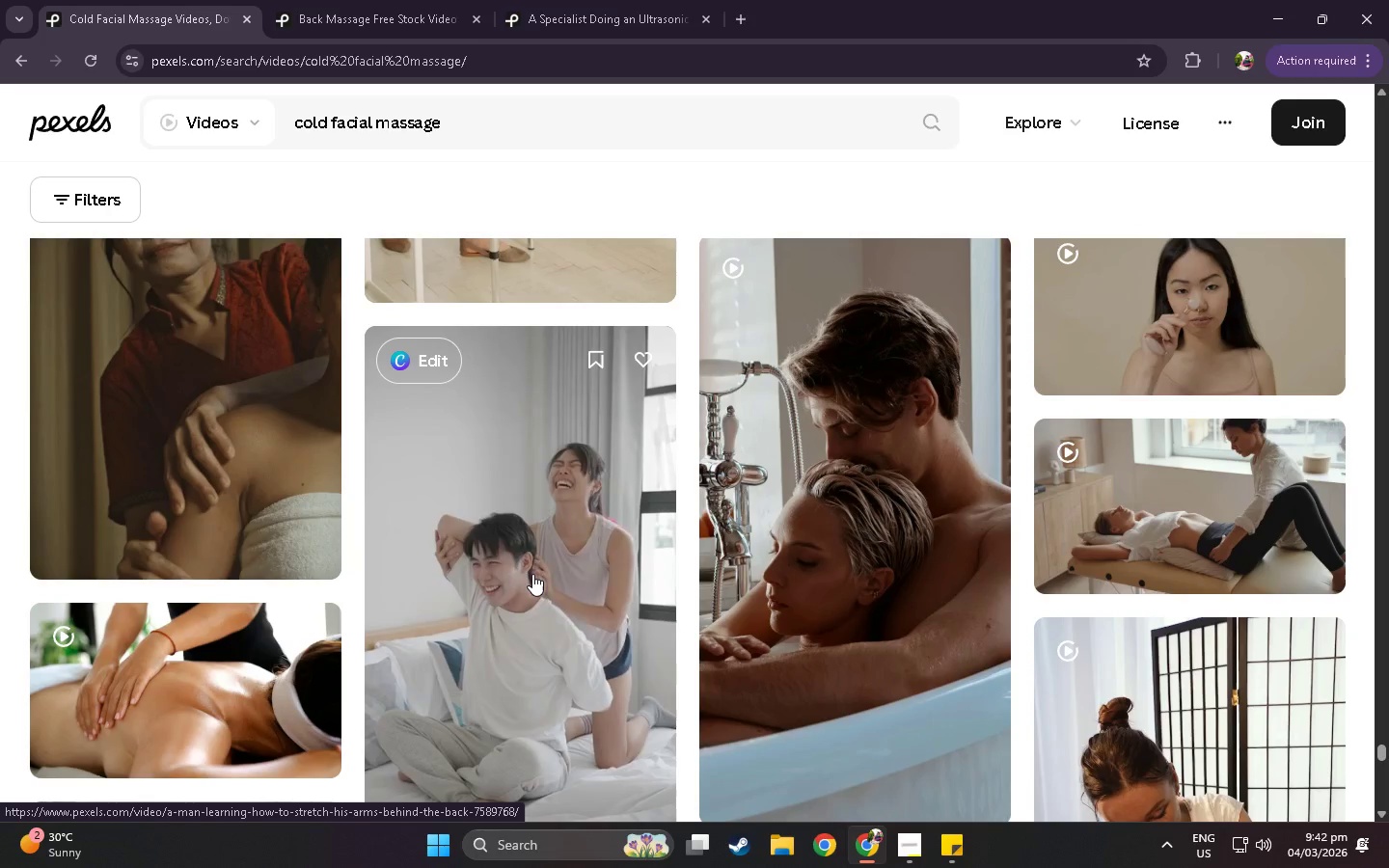 
scroll: coordinate [229, 861], scroll_direction: down, amount: 8.0
 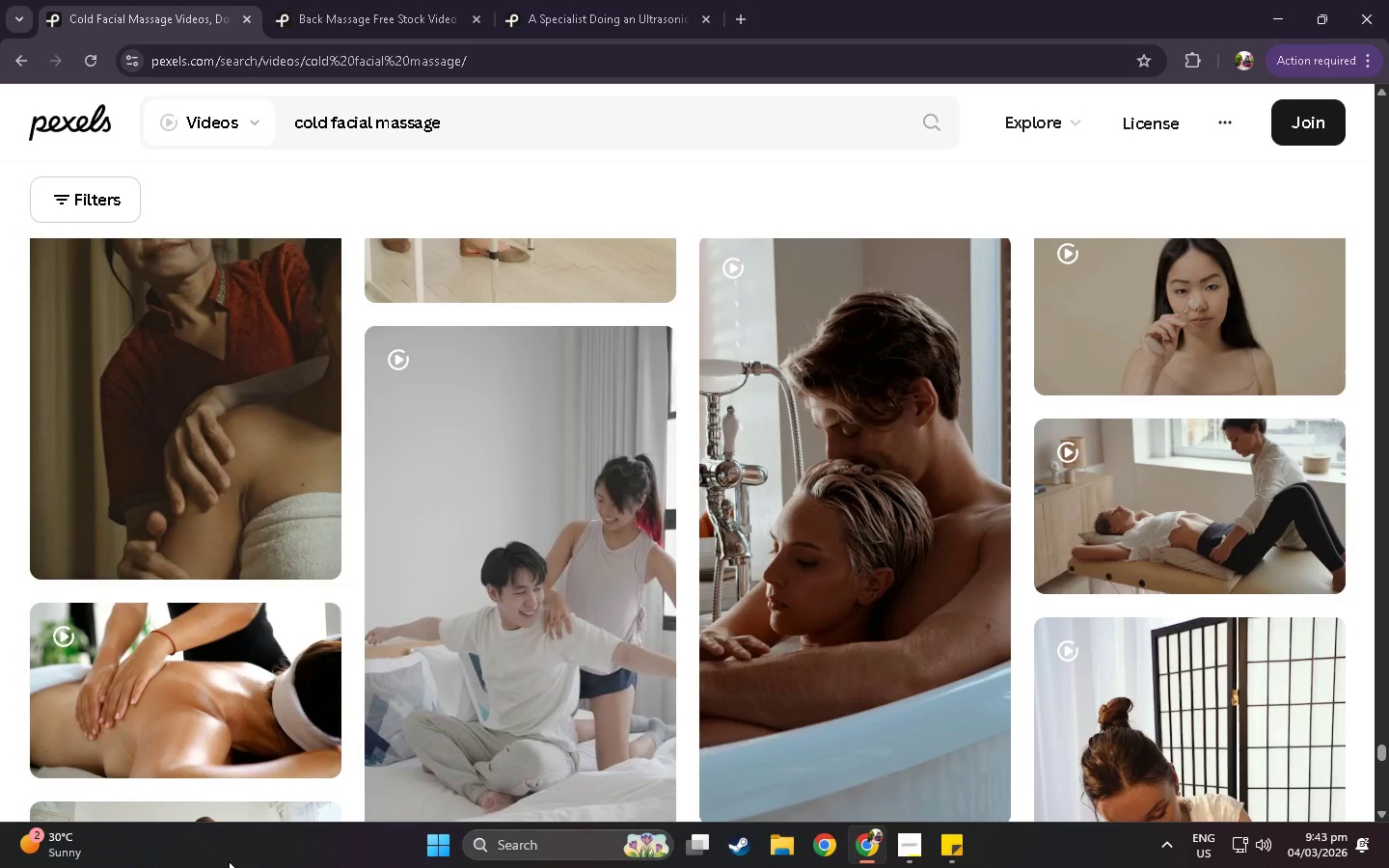 
scroll: coordinate [487, 659], scroll_direction: down, amount: 16.0
 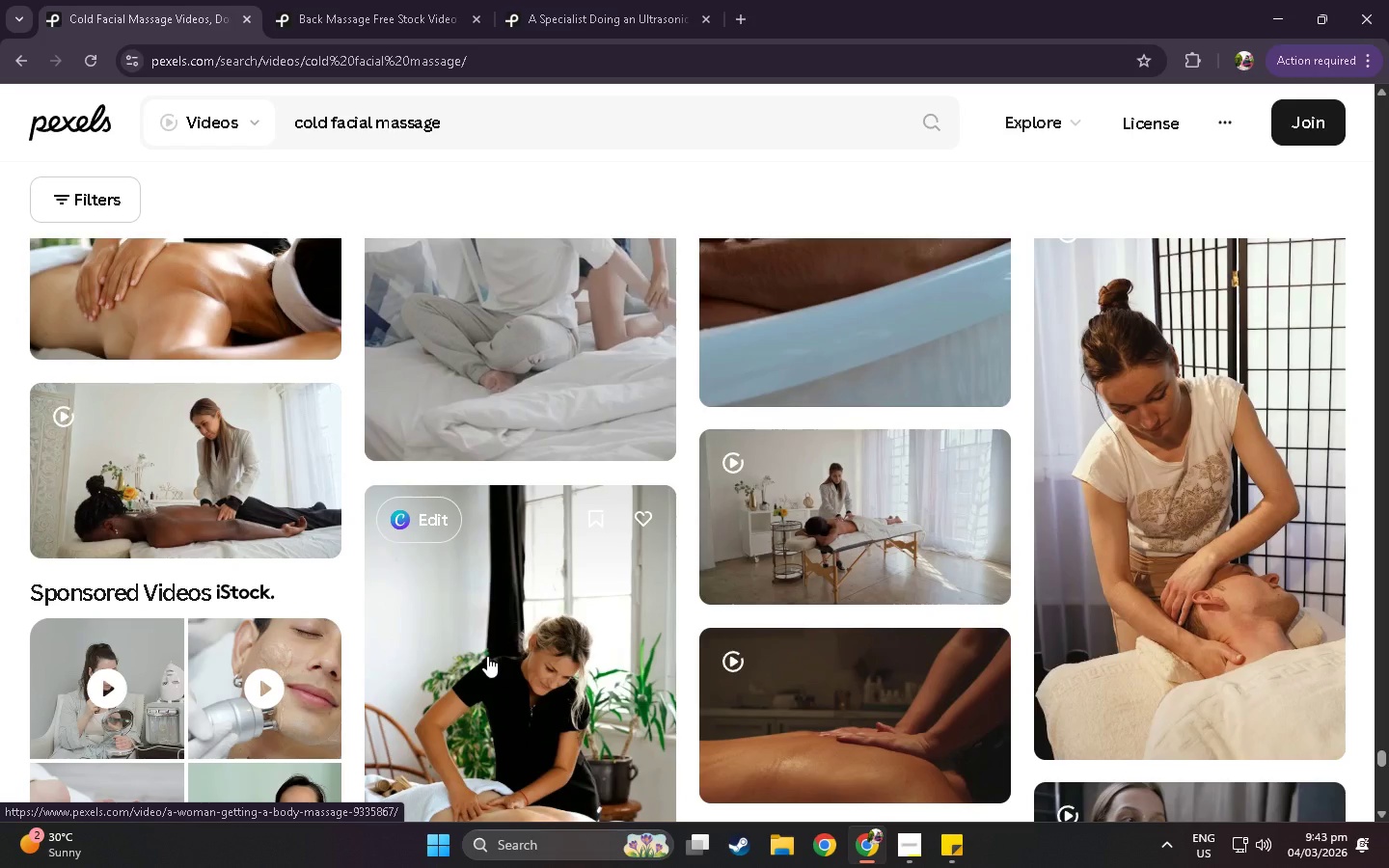 
scroll: coordinate [512, 640], scroll_direction: down, amount: 9.0
 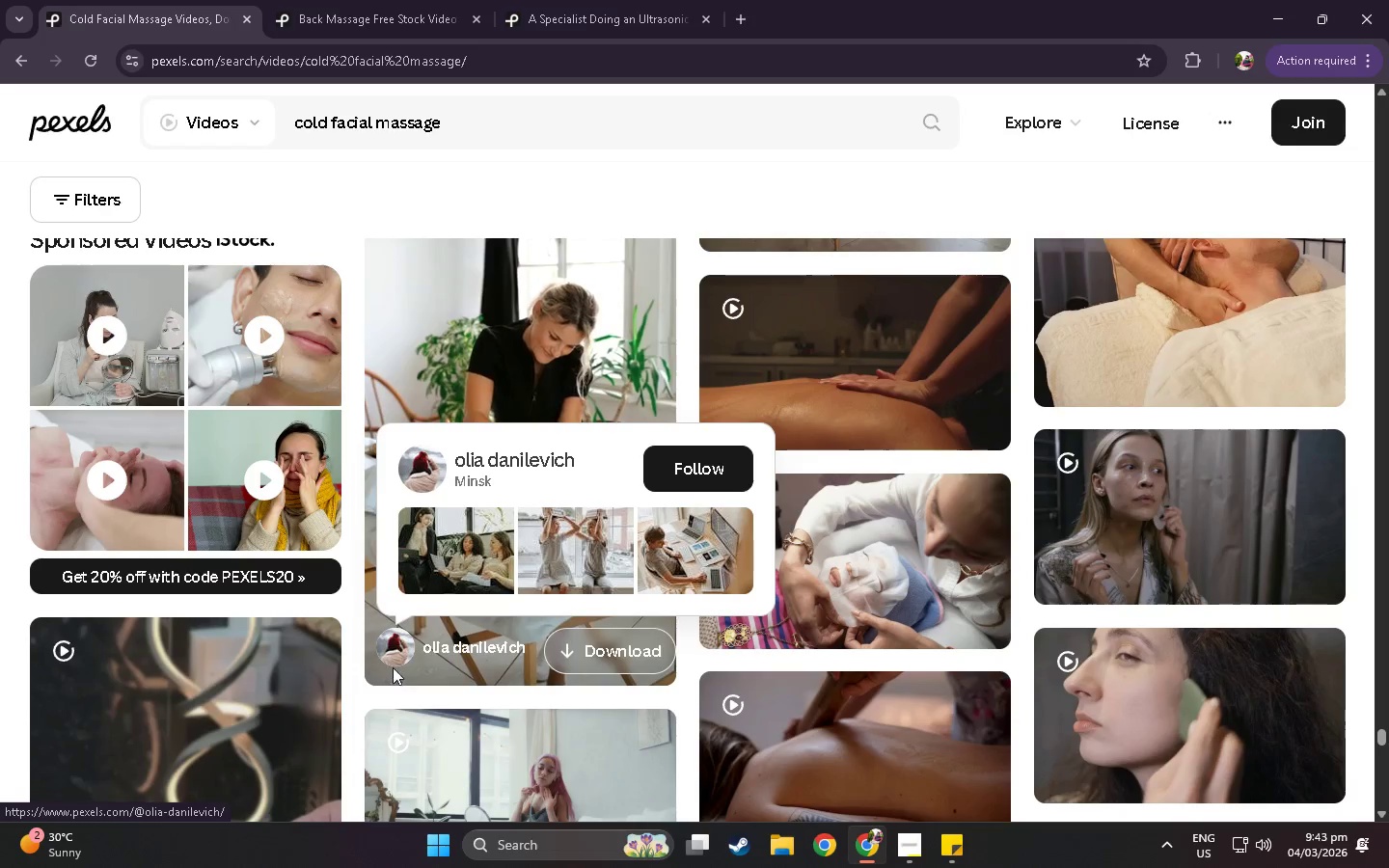 
scroll: coordinate [1012, 396], scroll_direction: down, amount: 43.0
 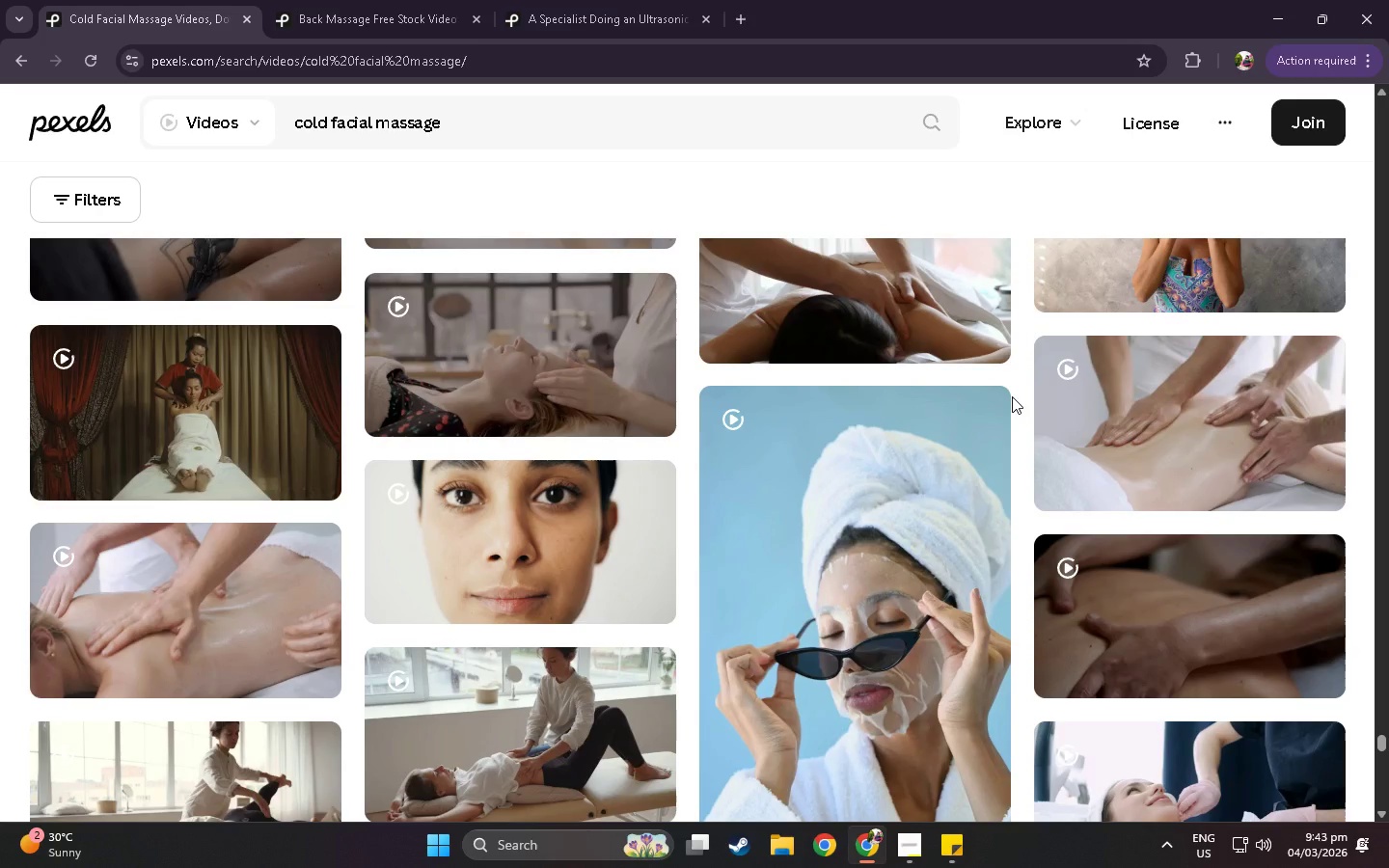 
scroll: coordinate [1012, 396], scroll_direction: up, amount: 1.0
 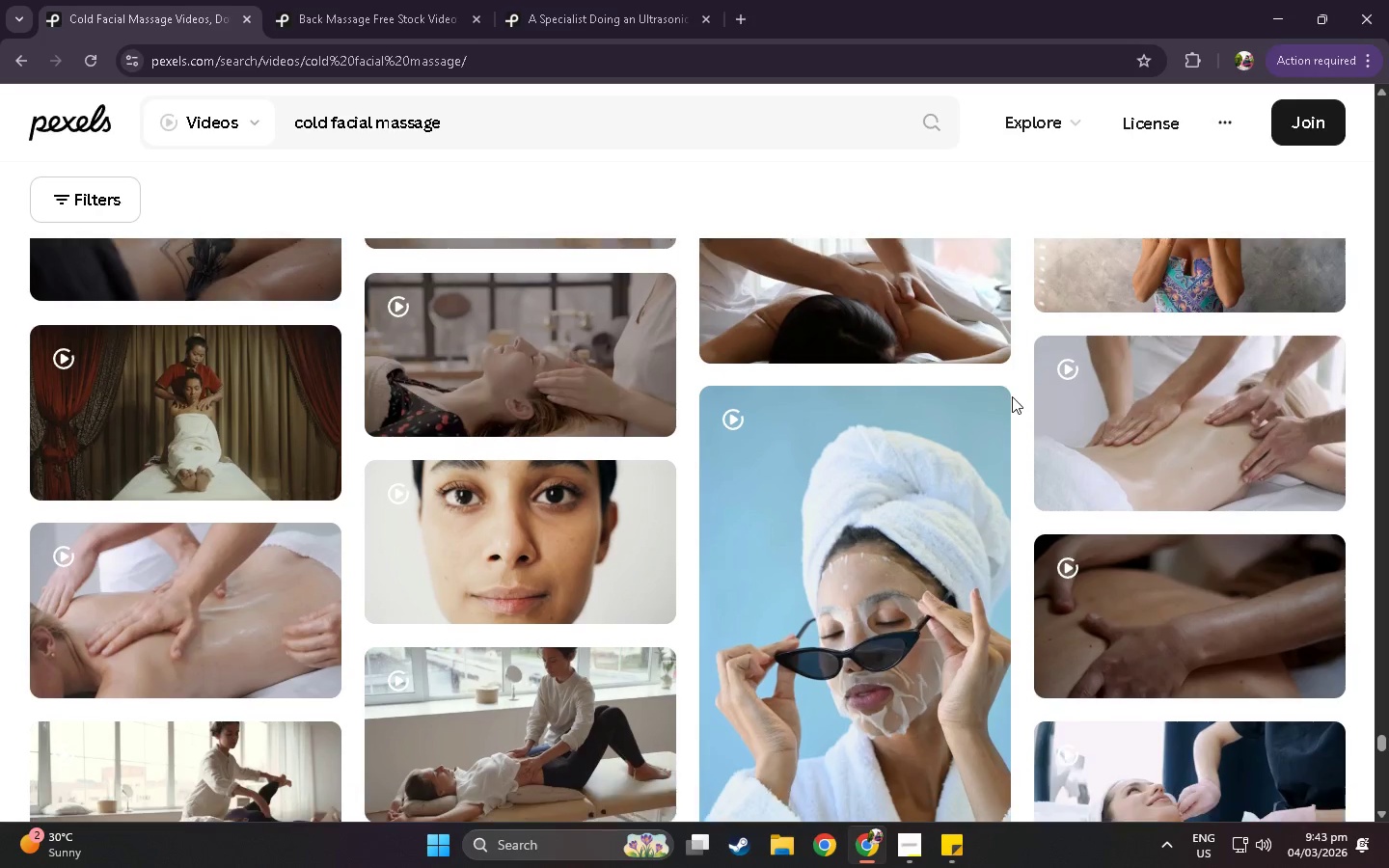 
scroll: coordinate [1012, 396], scroll_direction: down, amount: 7.0
 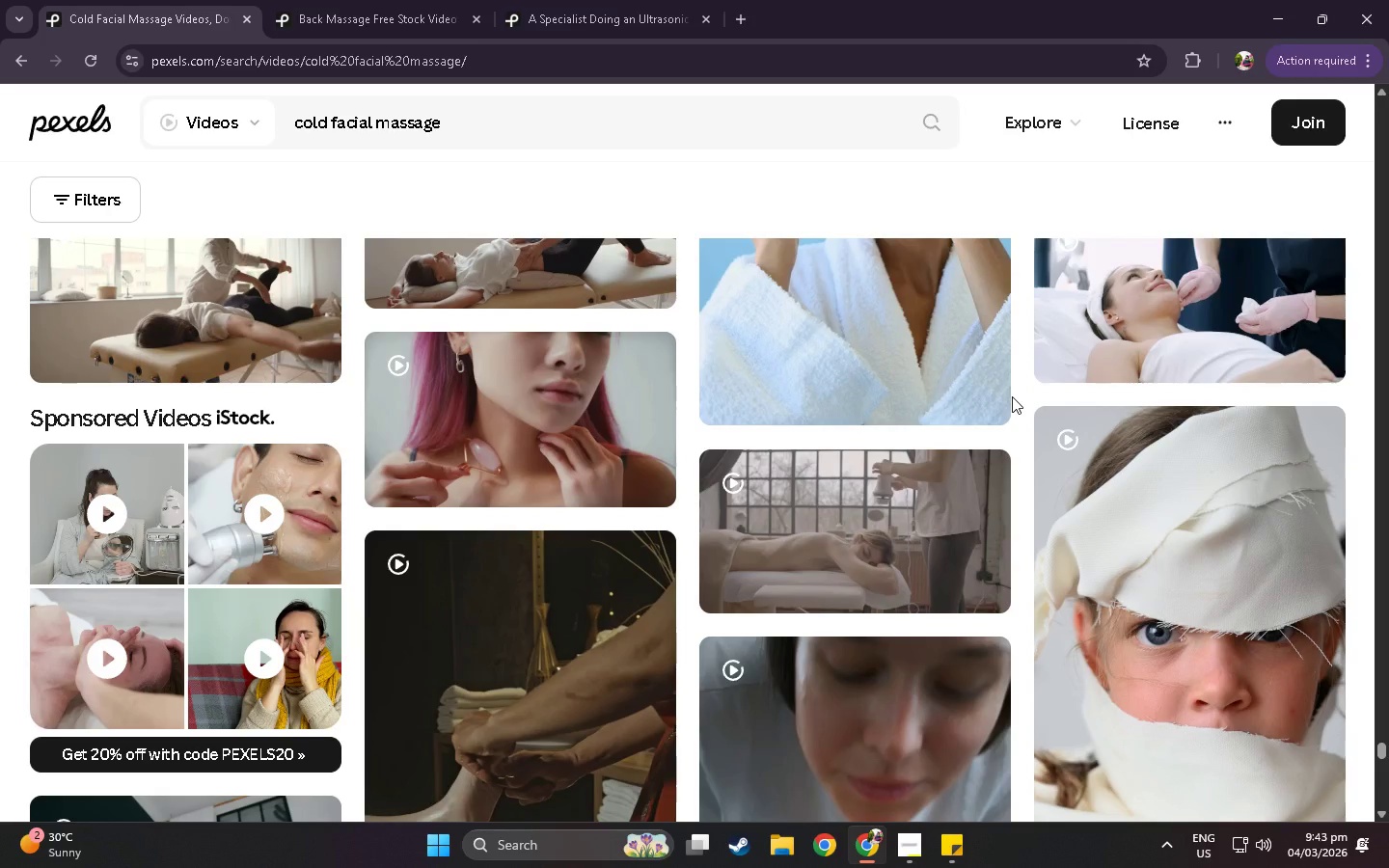 
scroll: coordinate [1013, 410], scroll_direction: down, amount: 6.0
 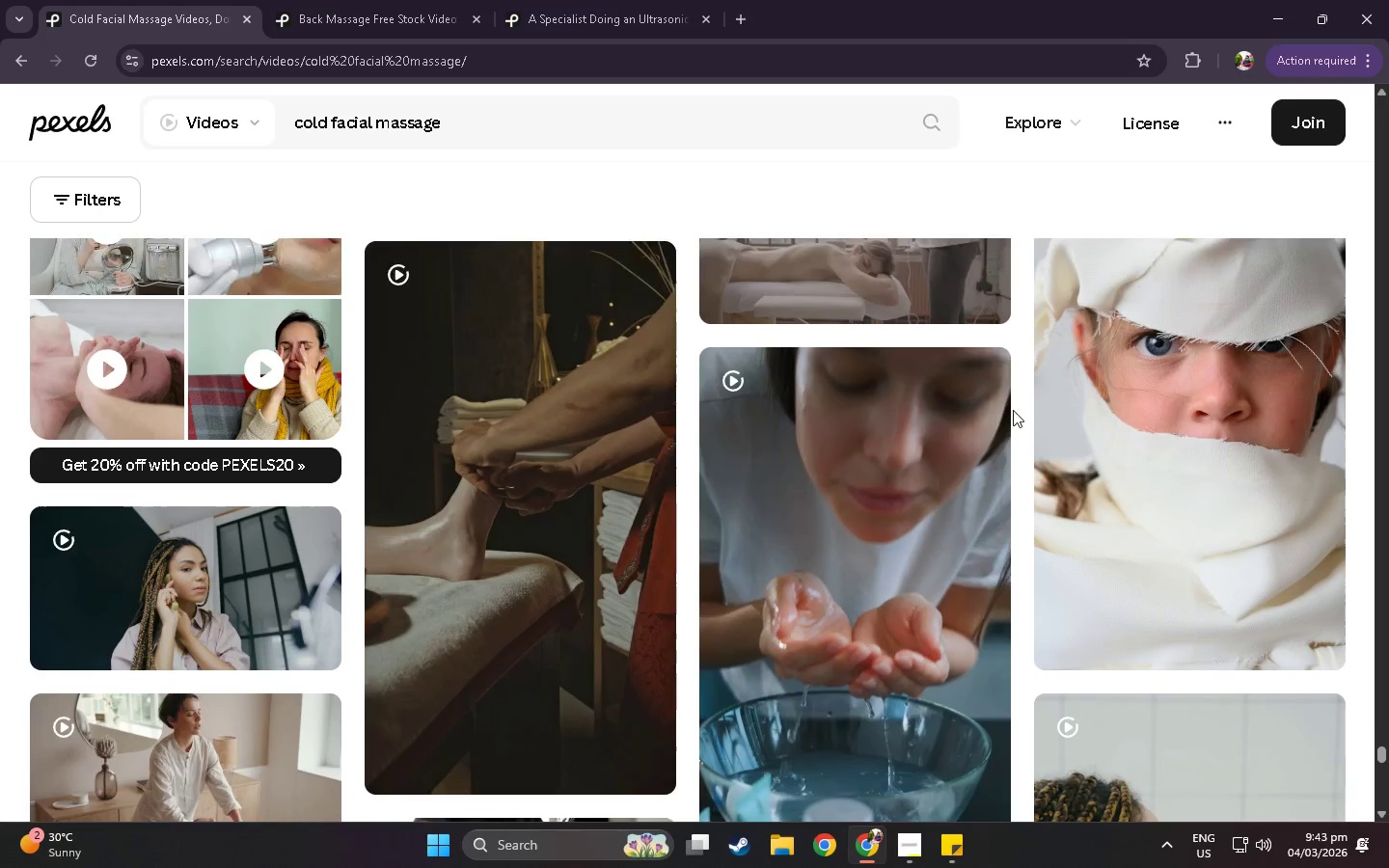 
scroll: coordinate [938, 421], scroll_direction: down, amount: 14.0
 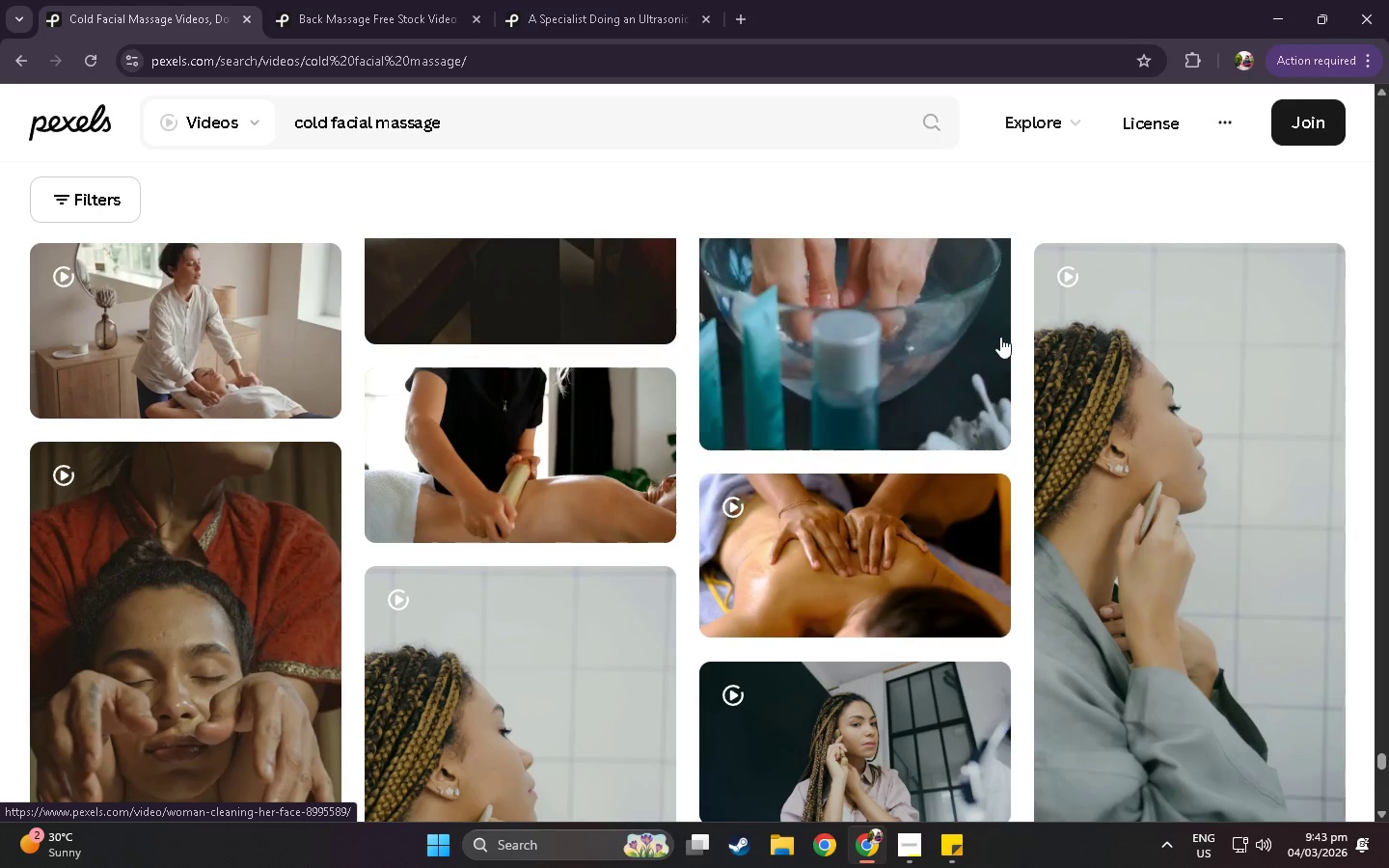 
scroll: coordinate [876, 373], scroll_direction: up, amount: 8.0
 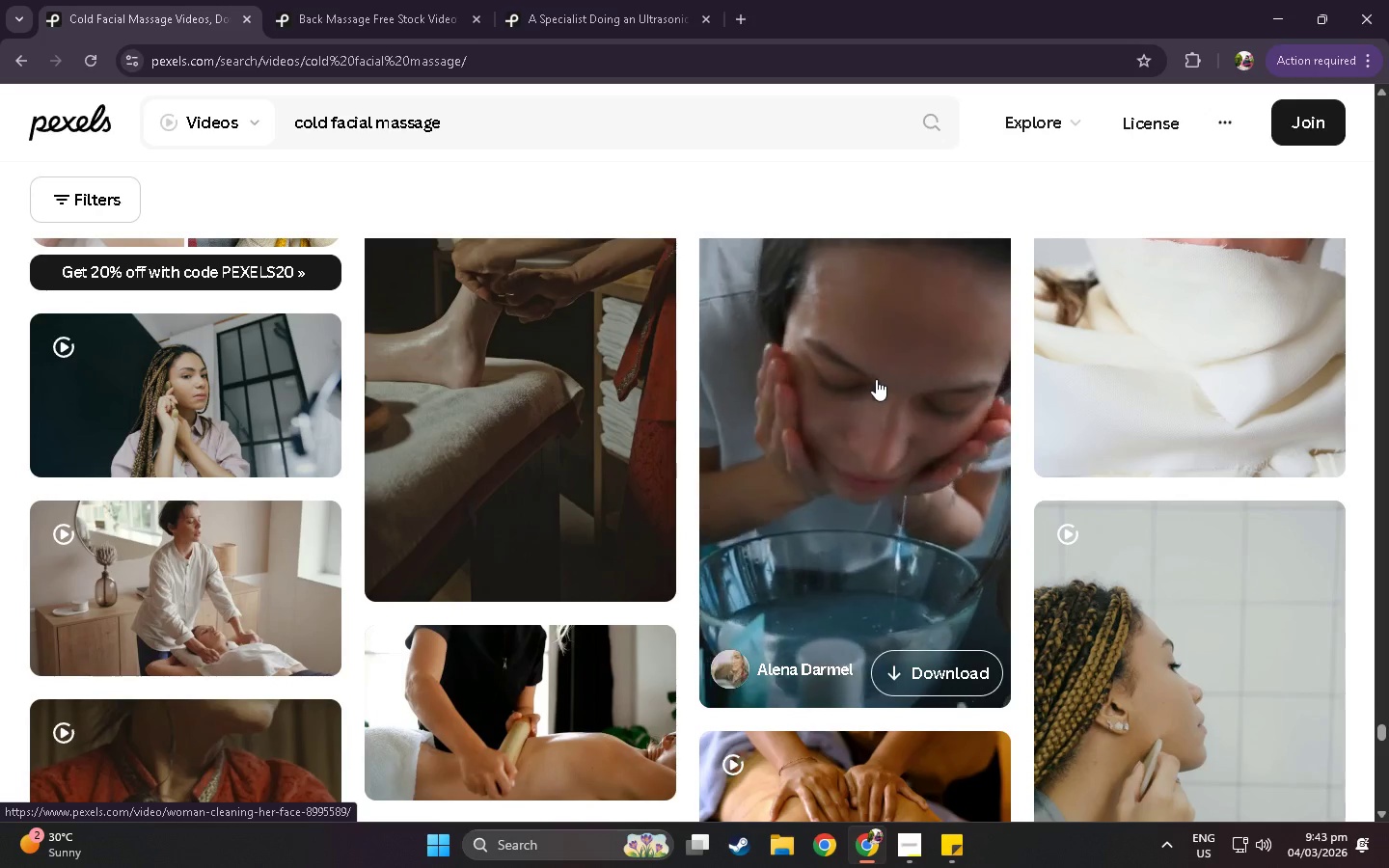 
scroll: coordinate [877, 379], scroll_direction: down, amount: 3.0
 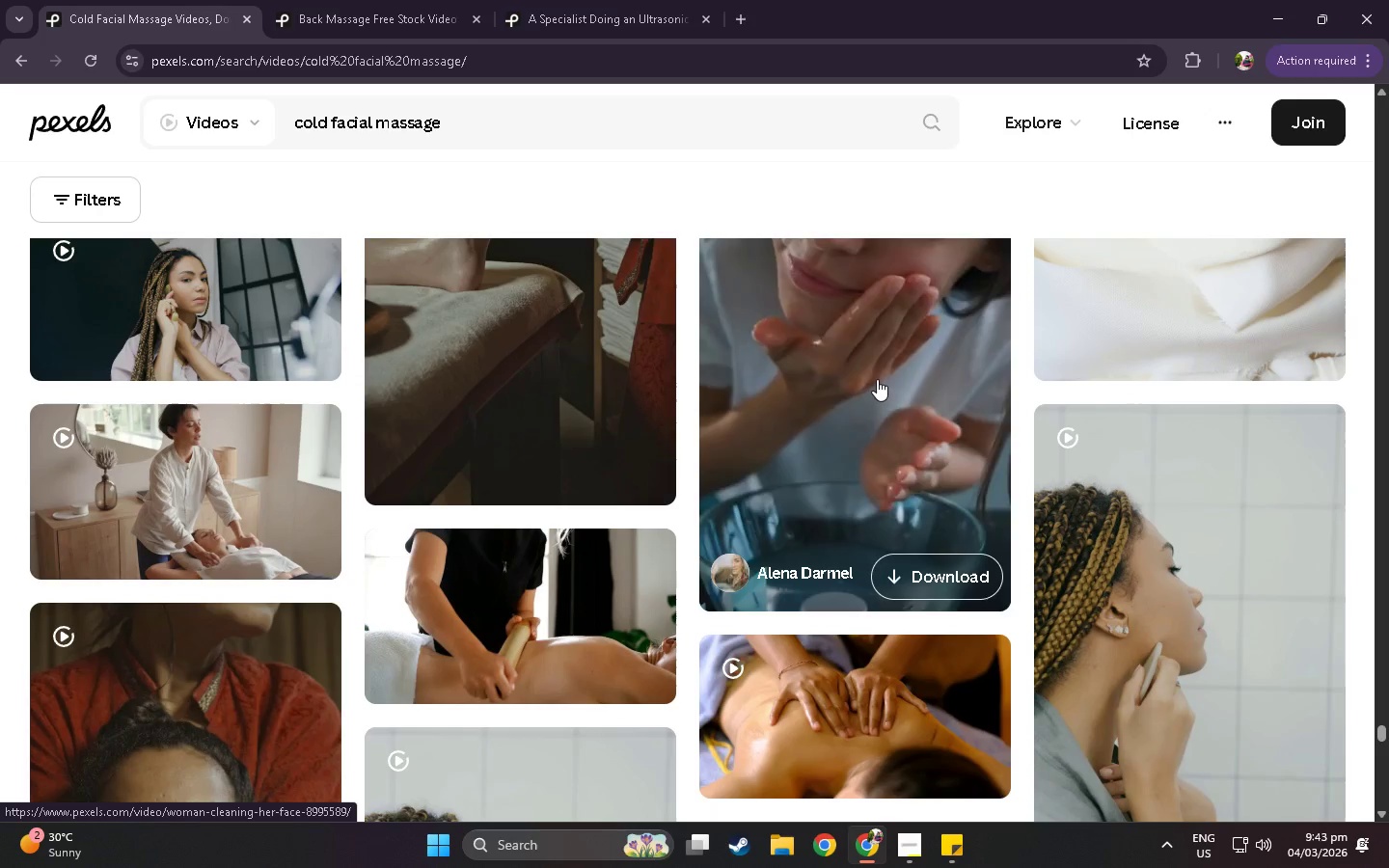 
scroll: coordinate [877, 379], scroll_direction: up, amount: 7.0
 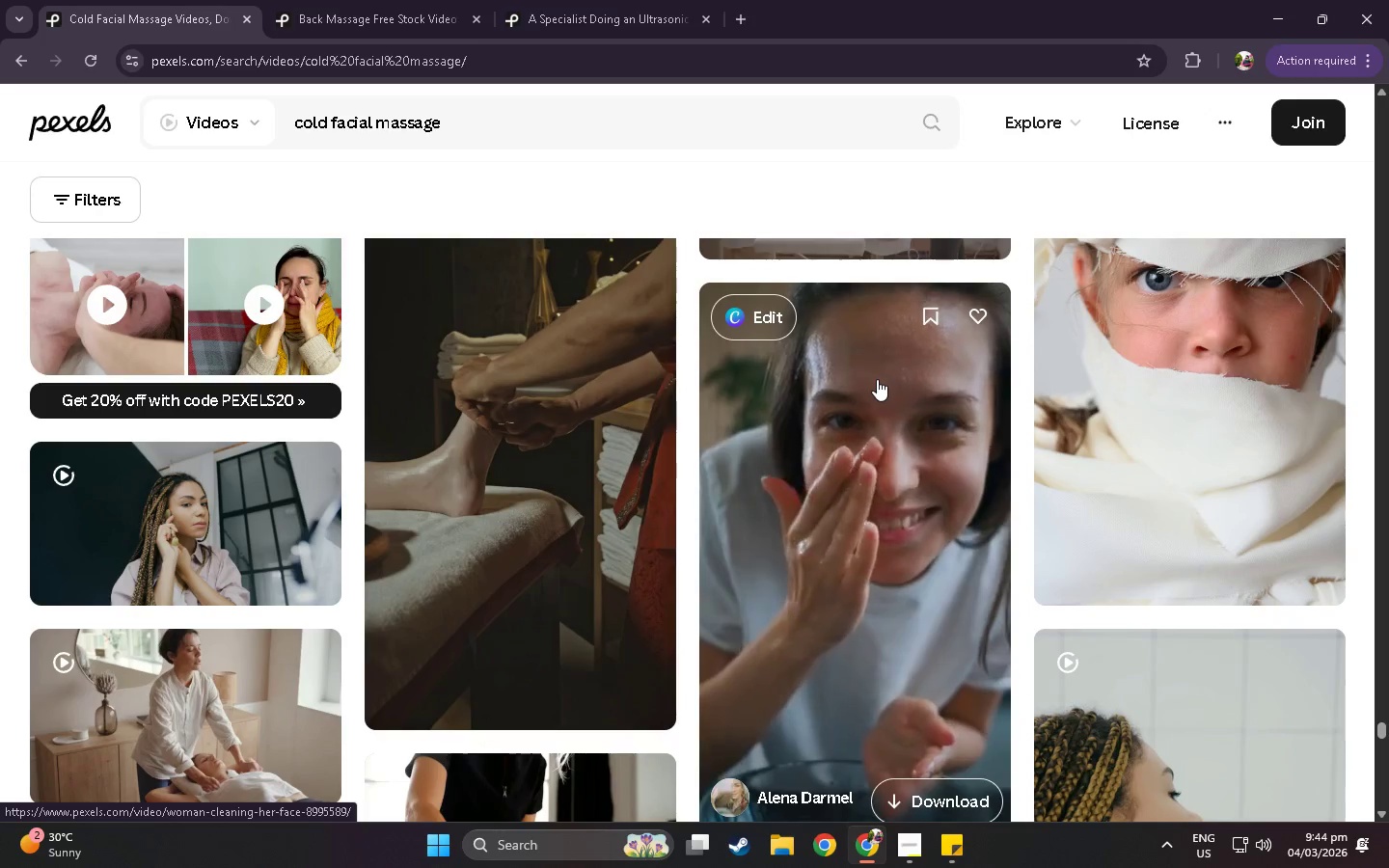 
scroll: coordinate [880, 390], scroll_direction: down, amount: 7.0
 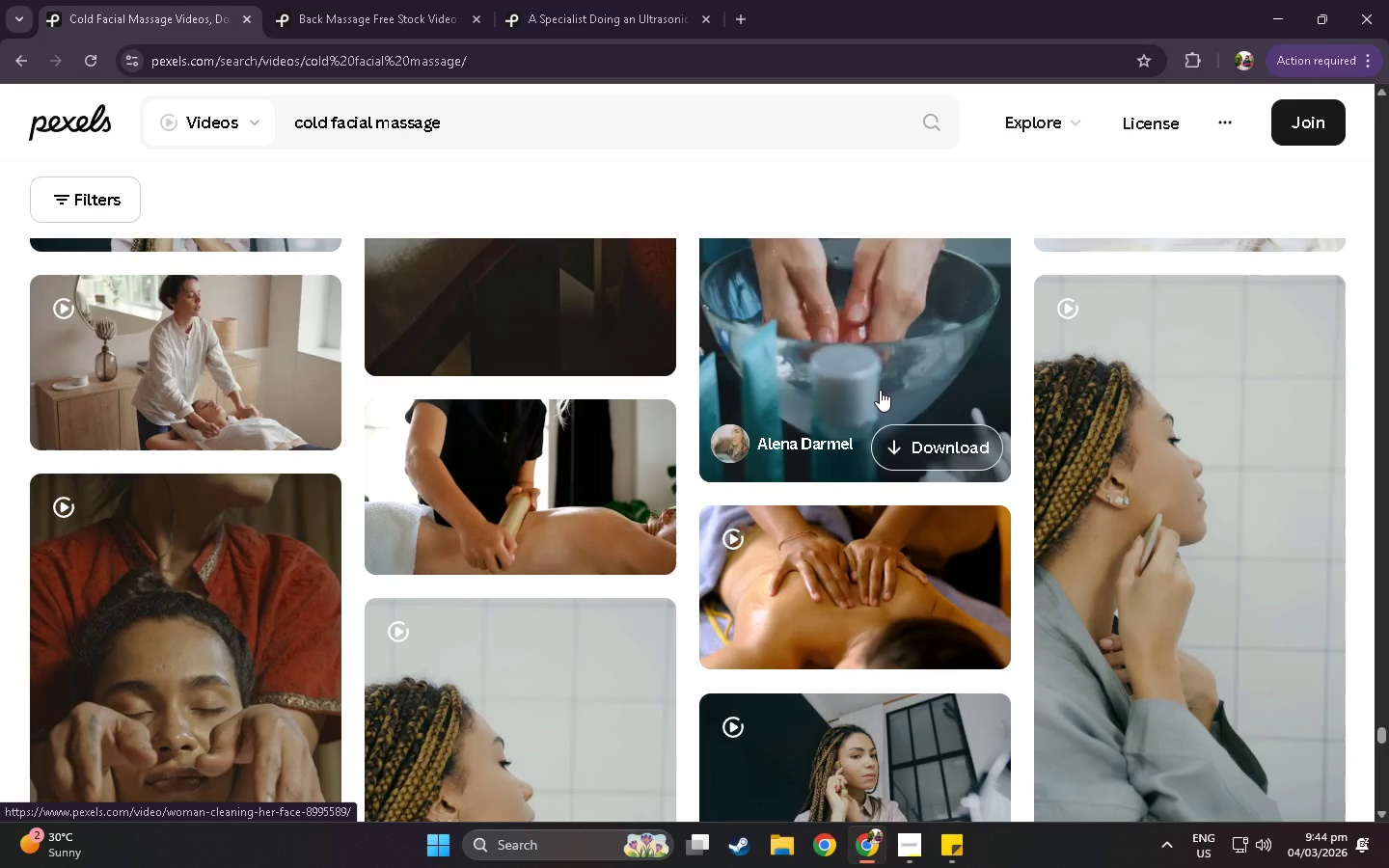 
scroll: coordinate [880, 390], scroll_direction: up, amount: 1.0
 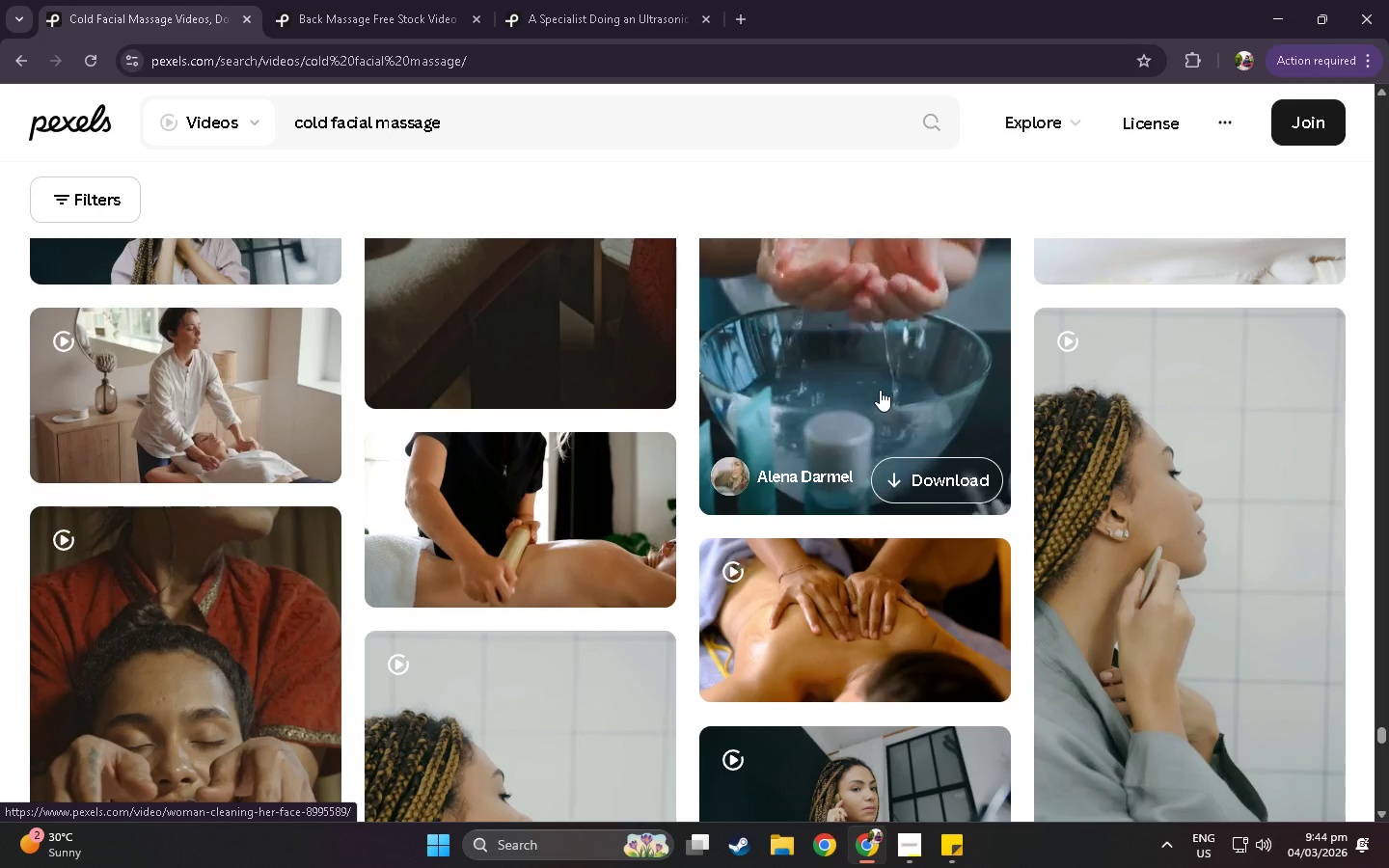 
scroll: coordinate [905, 373], scroll_direction: down, amount: 11.0
 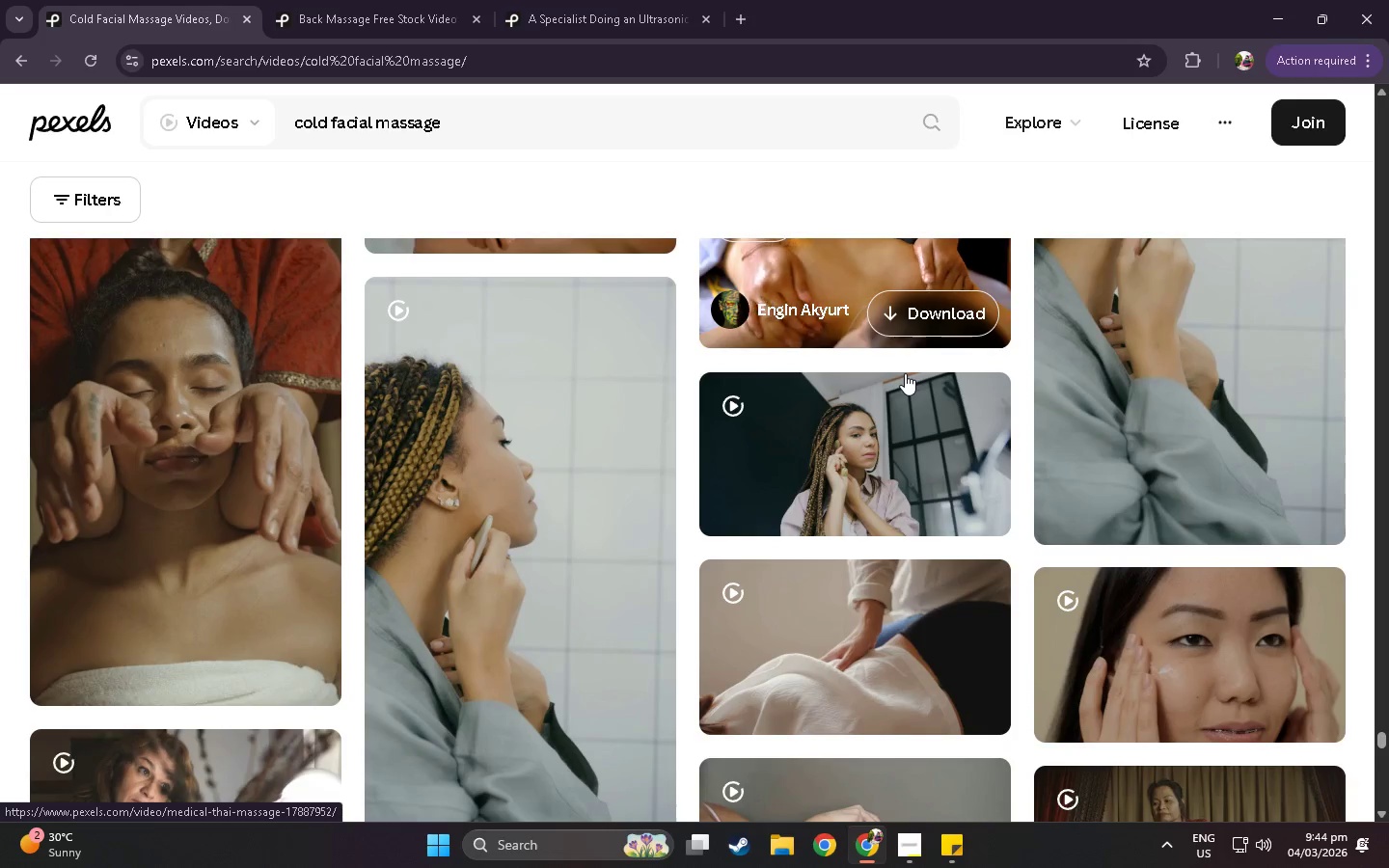 
scroll: coordinate [1136, 558], scroll_direction: down, amount: 31.0
 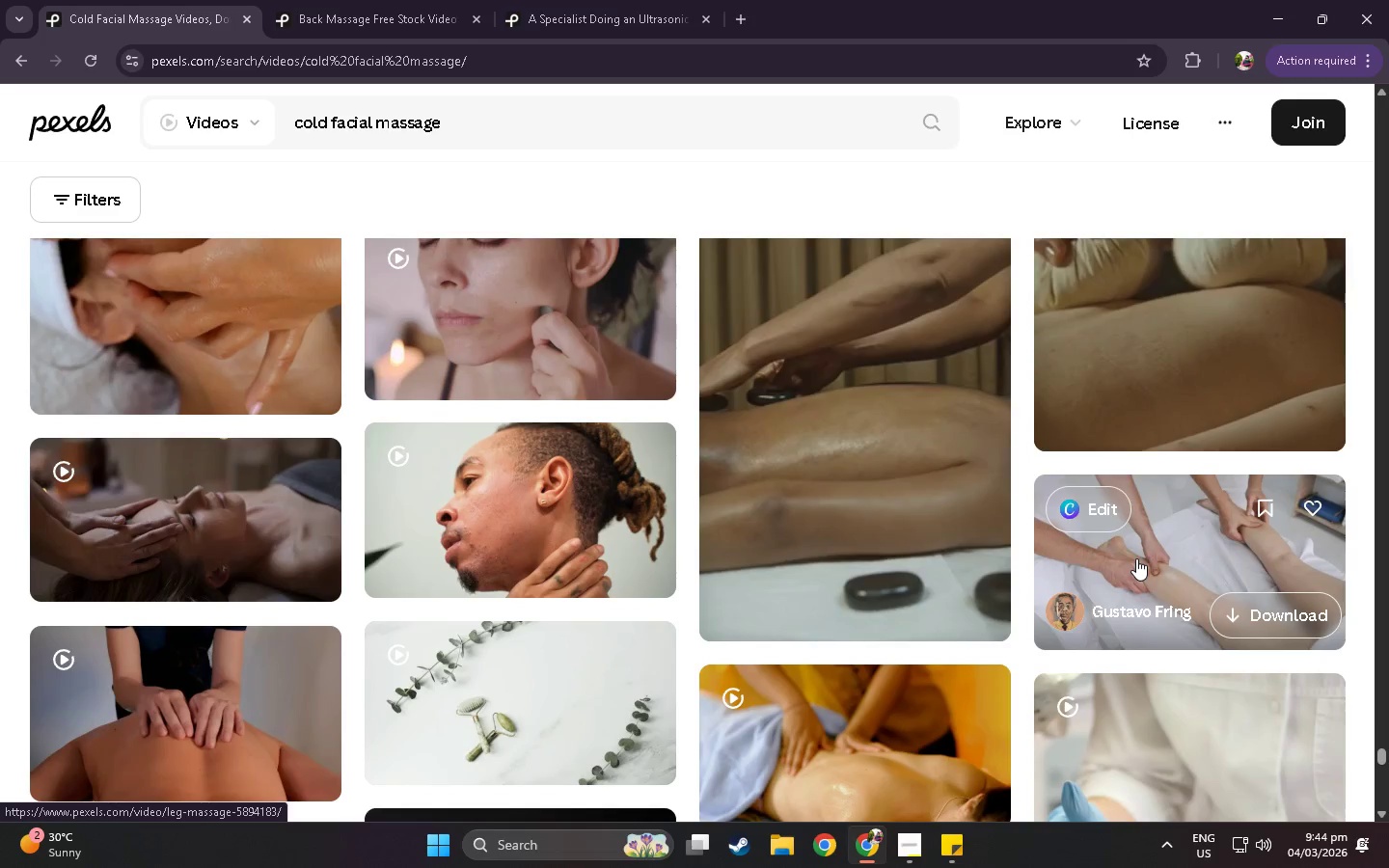 
scroll: coordinate [1016, 485], scroll_direction: down, amount: 103.0
 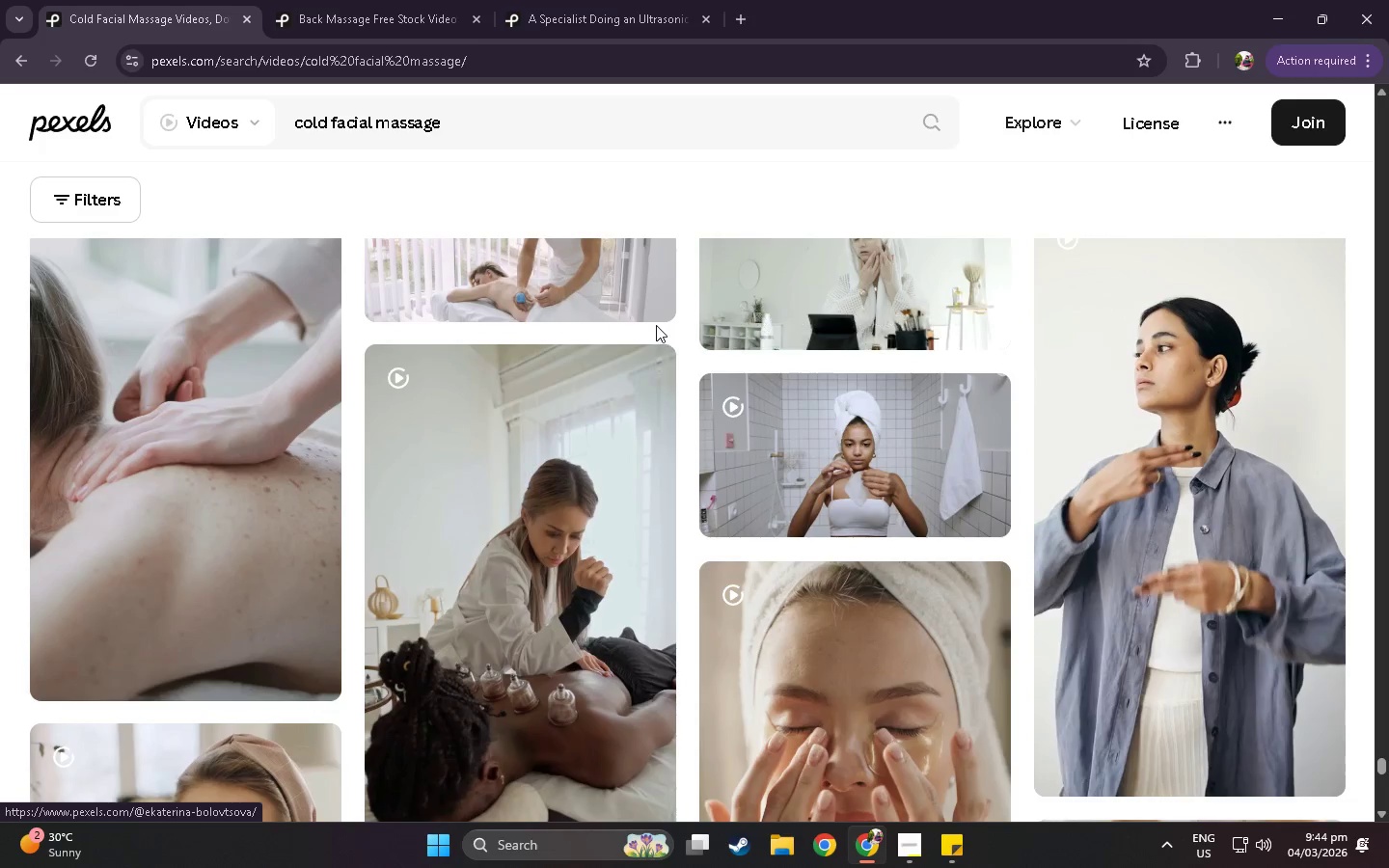 
scroll: coordinate [547, 311], scroll_direction: up, amount: 3.0
 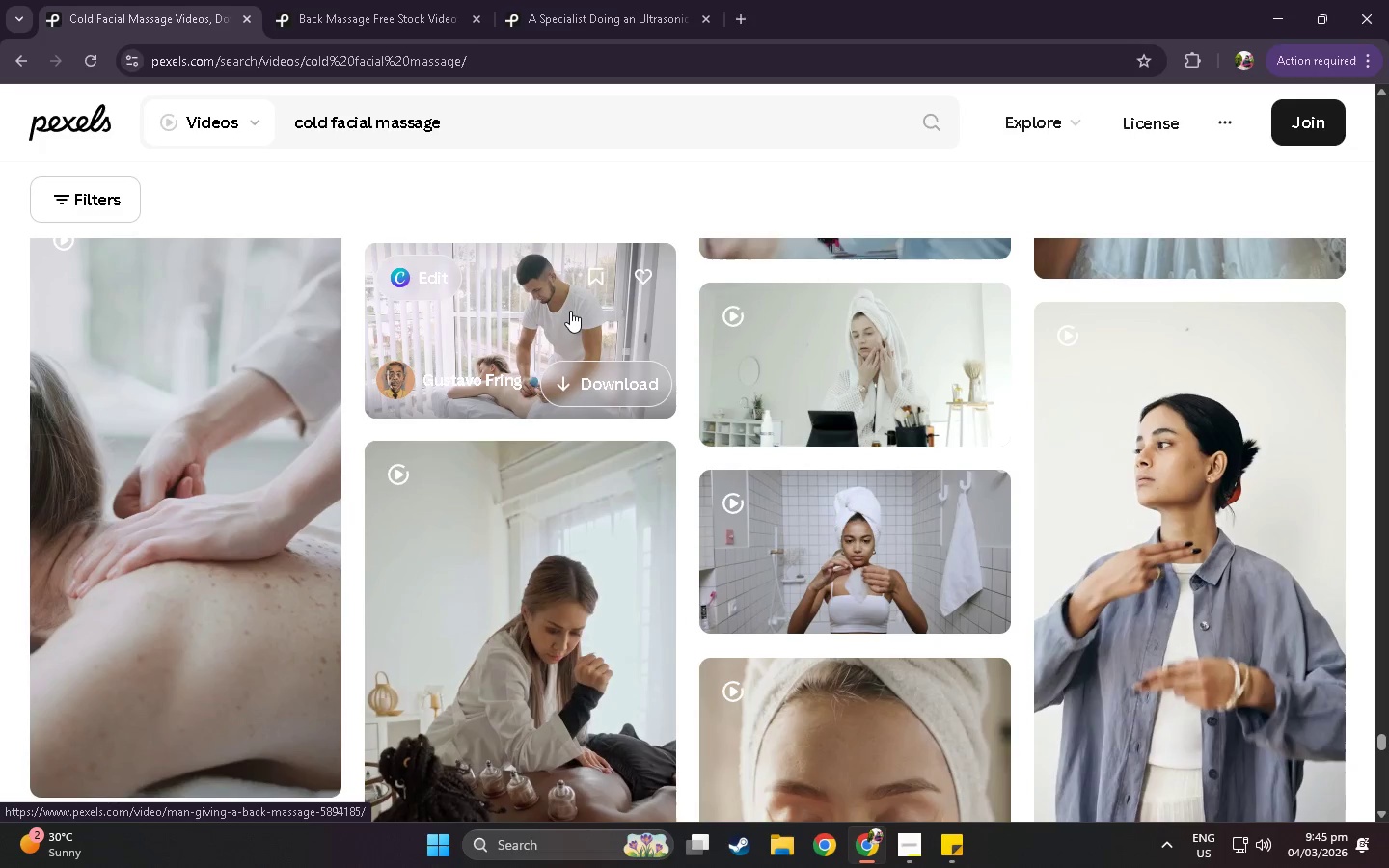 
scroll: coordinate [553, 512], scroll_direction: down, amount: 47.0
 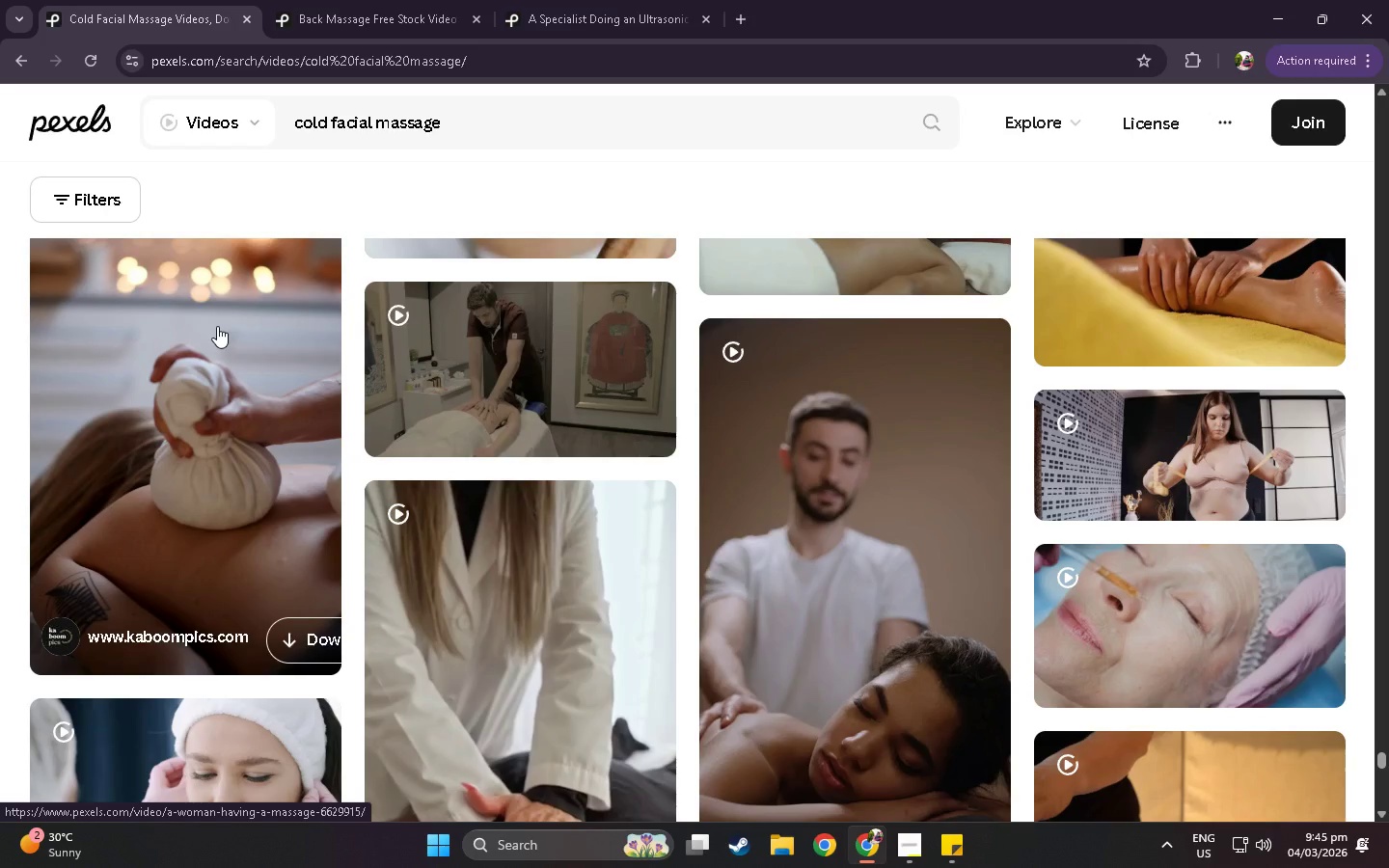 
right_click([217, 326])
 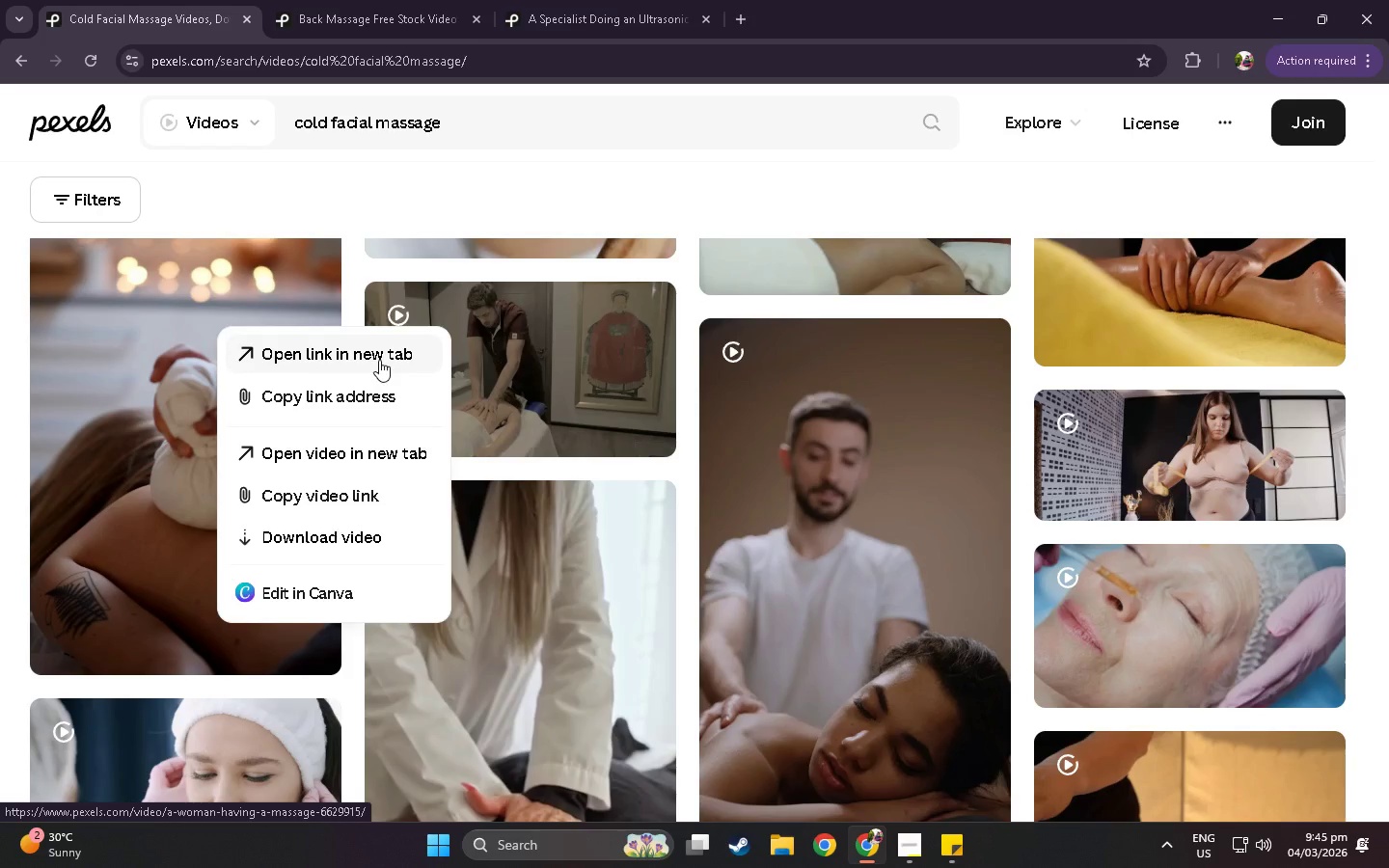 
left_click([379, 360])
 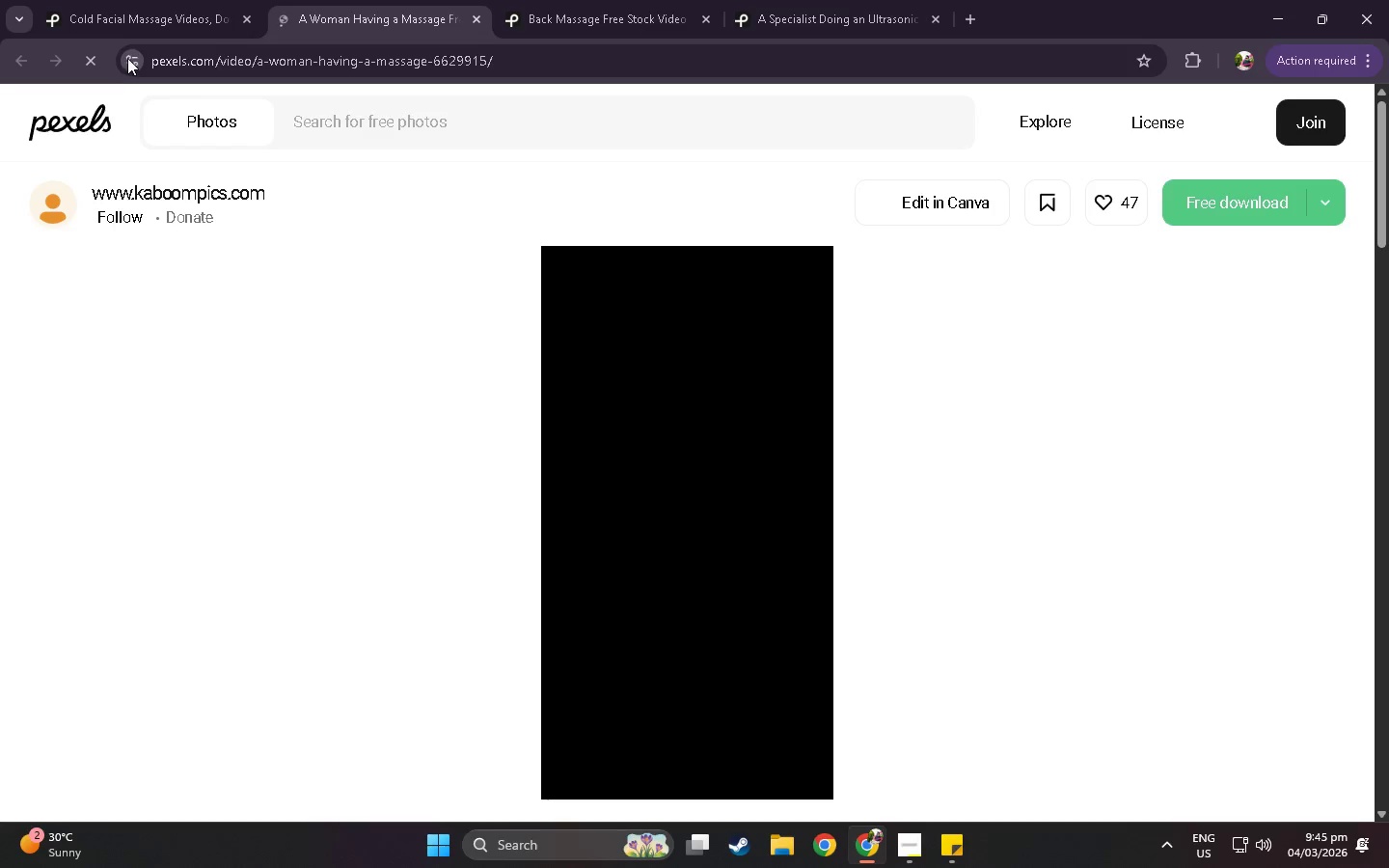 
left_click([121, 29])
 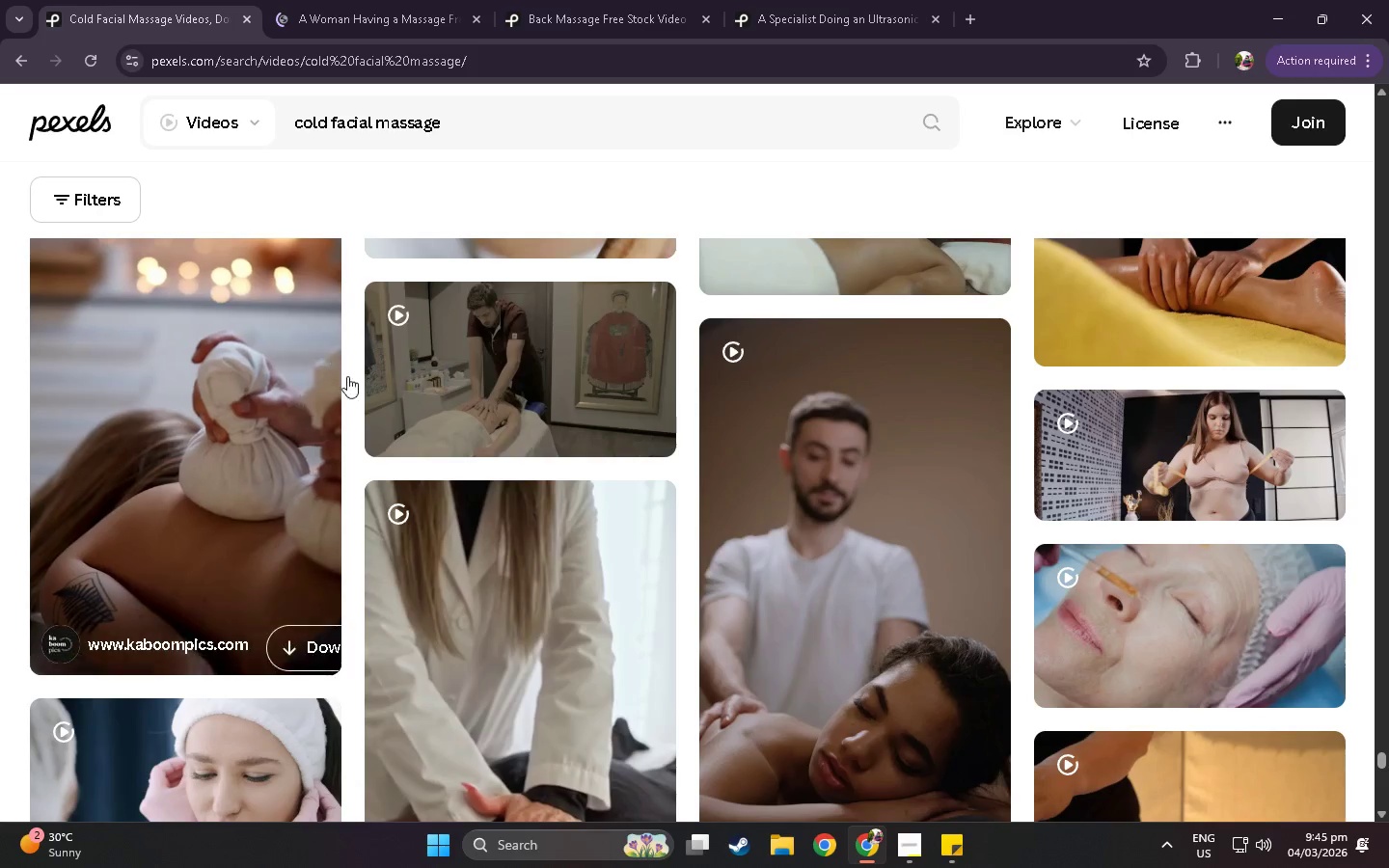 
scroll: coordinate [836, 584], scroll_direction: down, amount: 96.0
 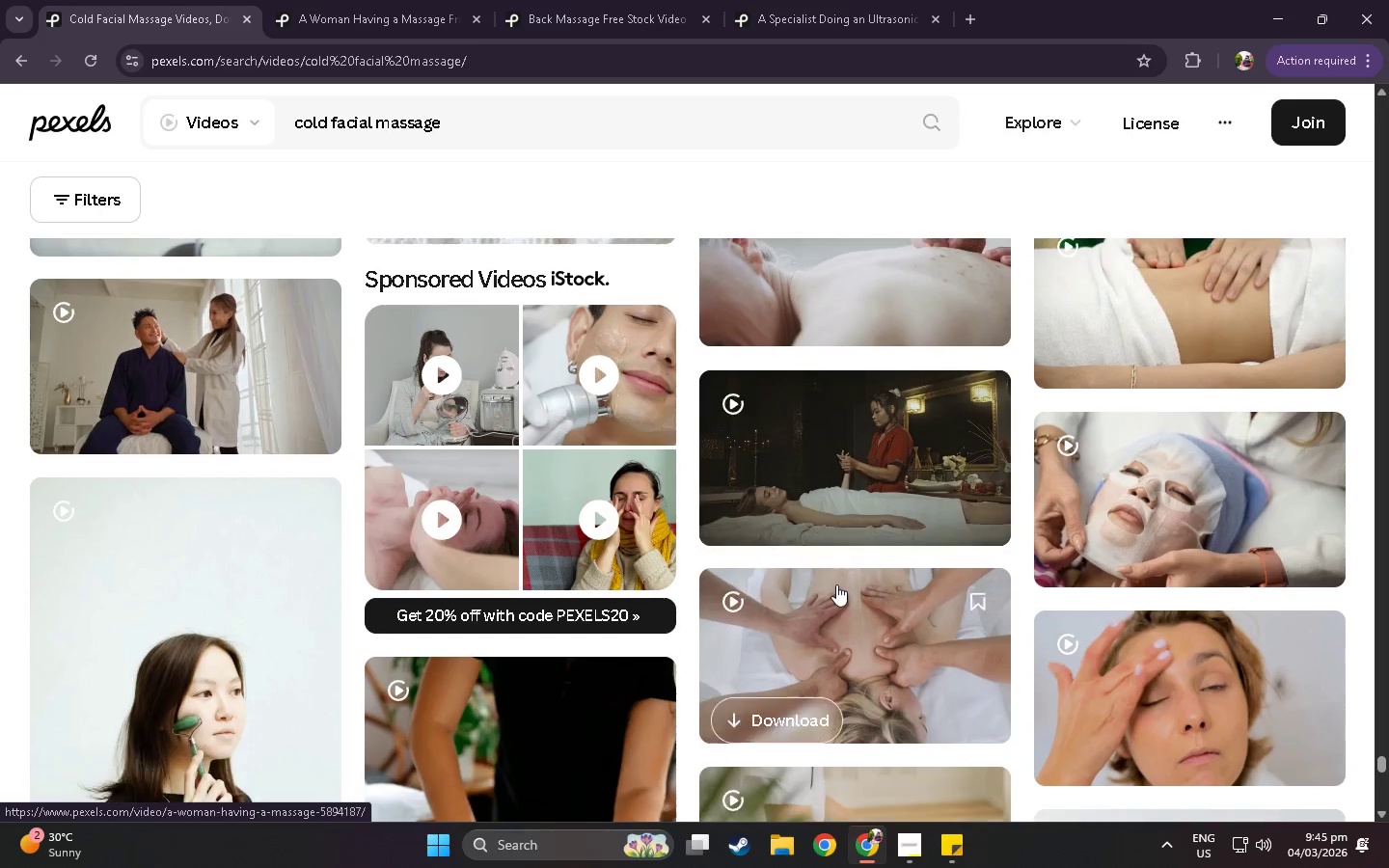 
scroll: coordinate [1122, 571], scroll_direction: down, amount: 66.0
 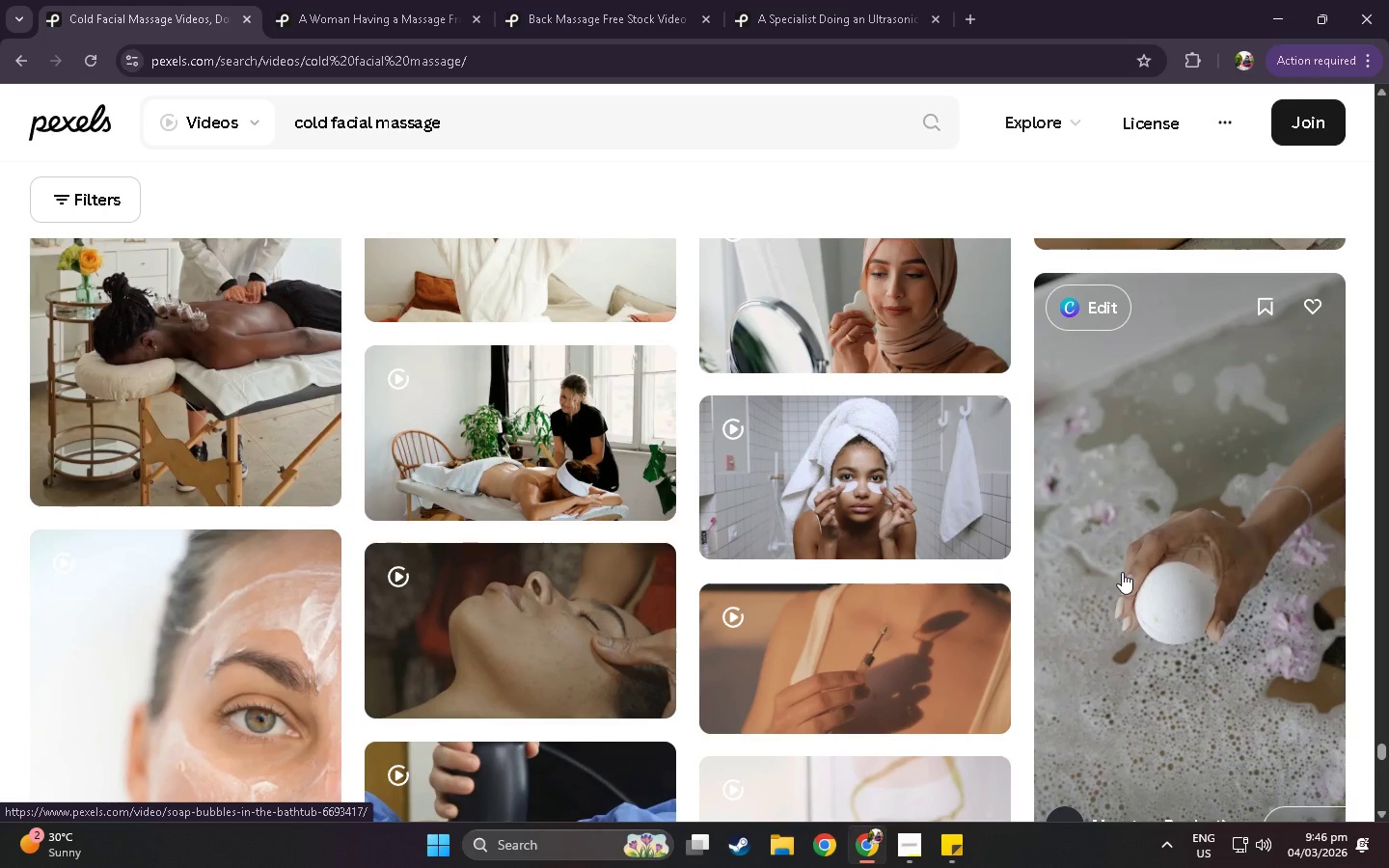 
scroll: coordinate [907, 590], scroll_direction: down, amount: 78.0
 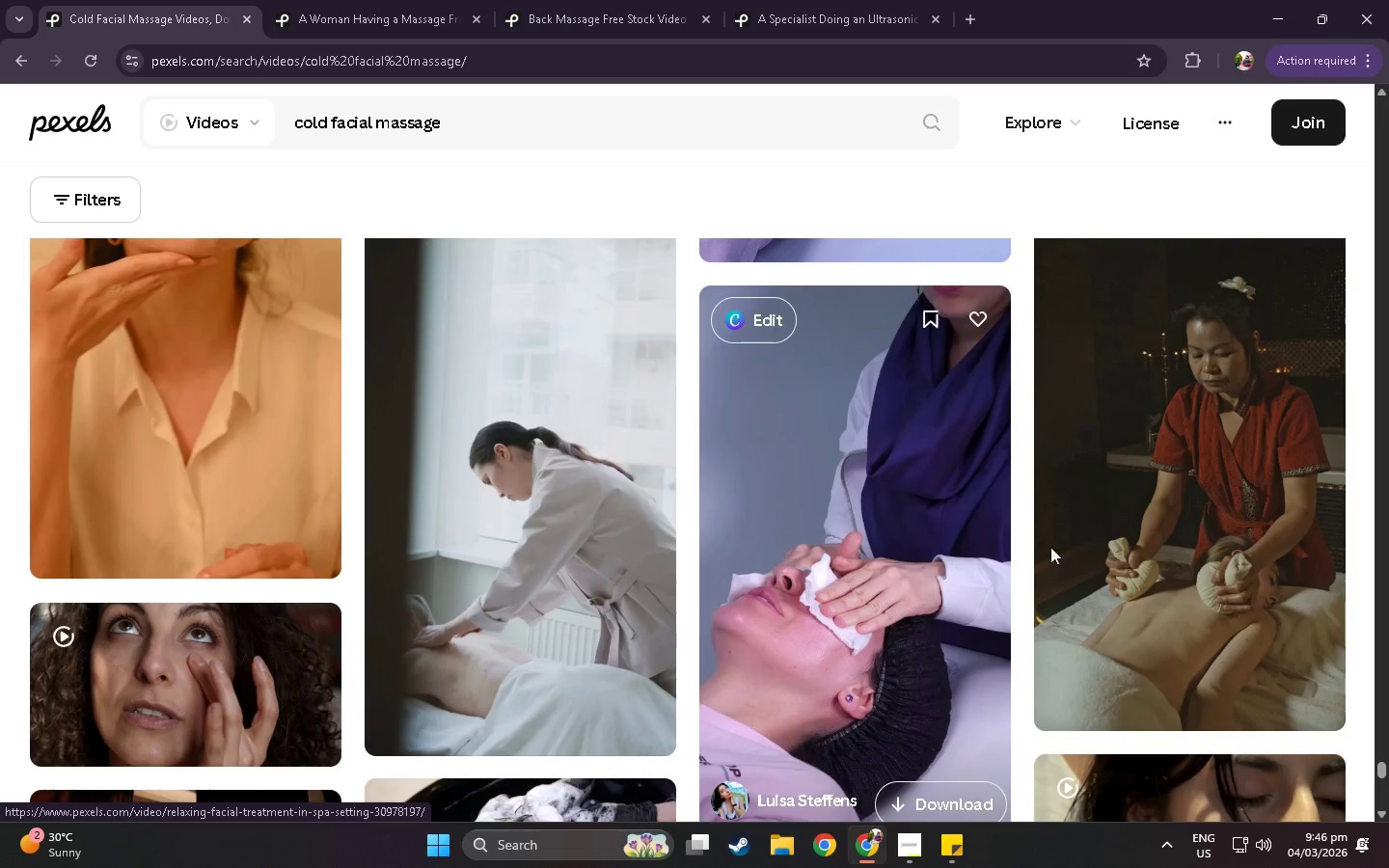 
right_click([1103, 546])
 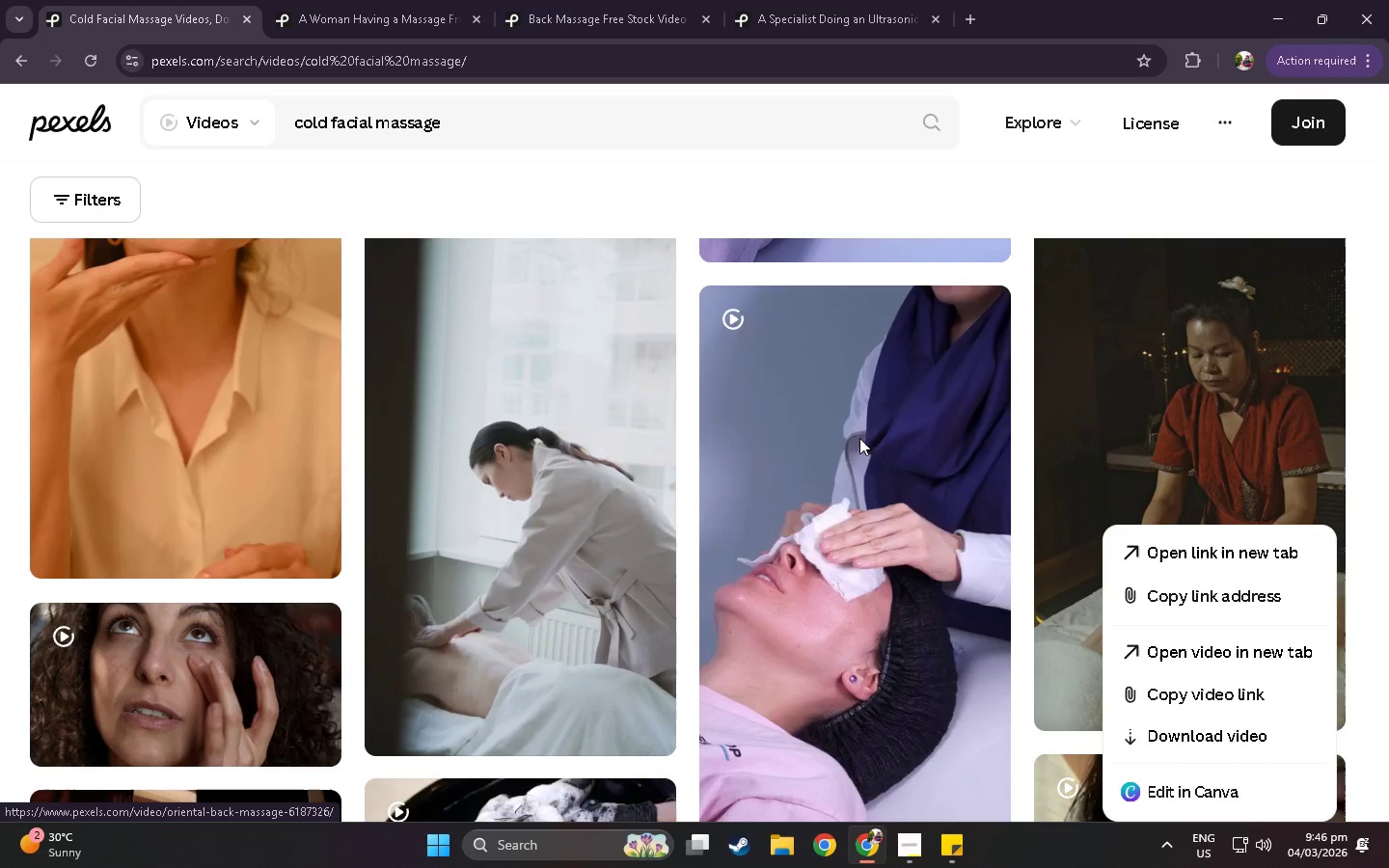 
left_click([798, 201])
 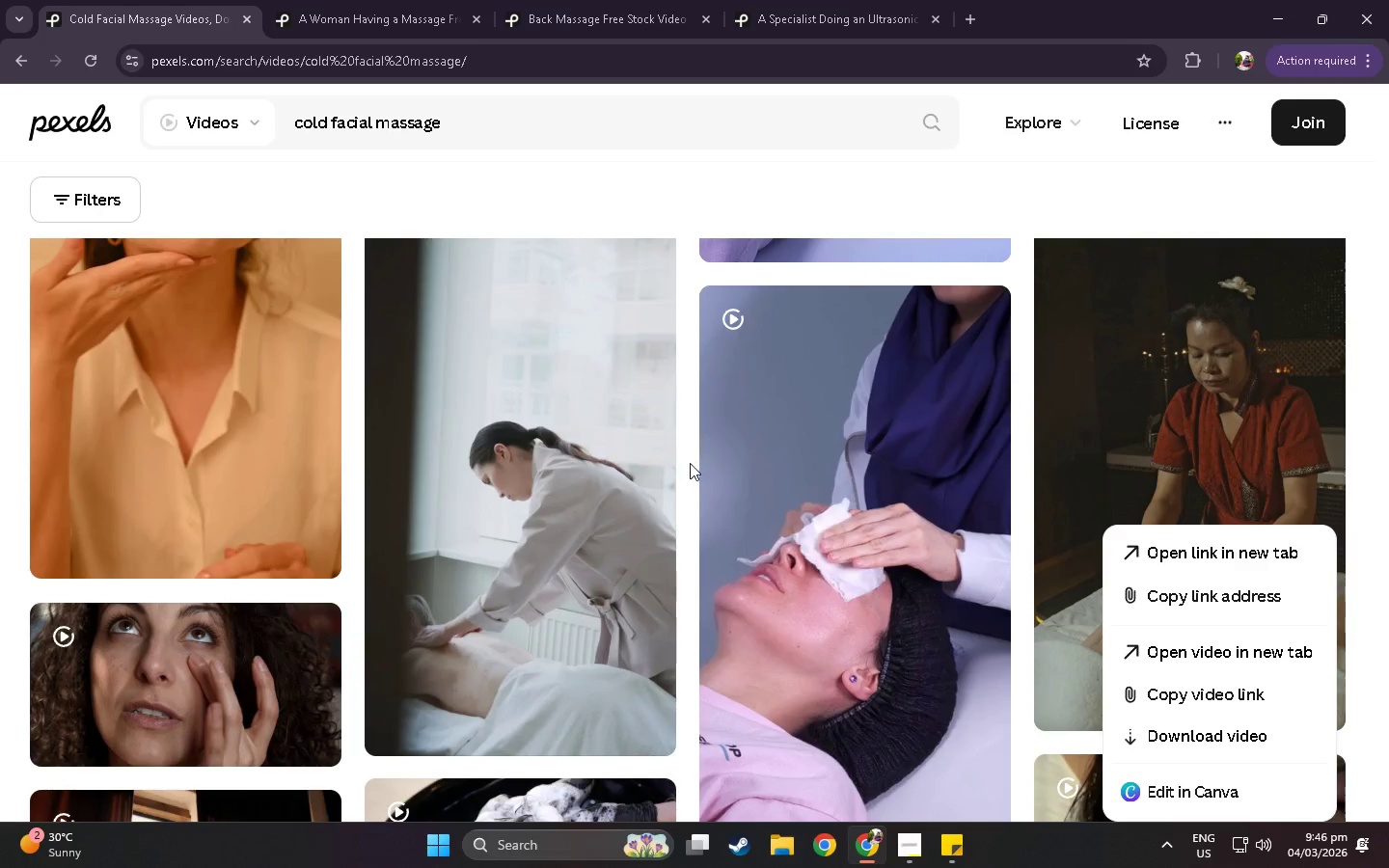 
scroll: coordinate [870, 559], scroll_direction: down, amount: 50.0
 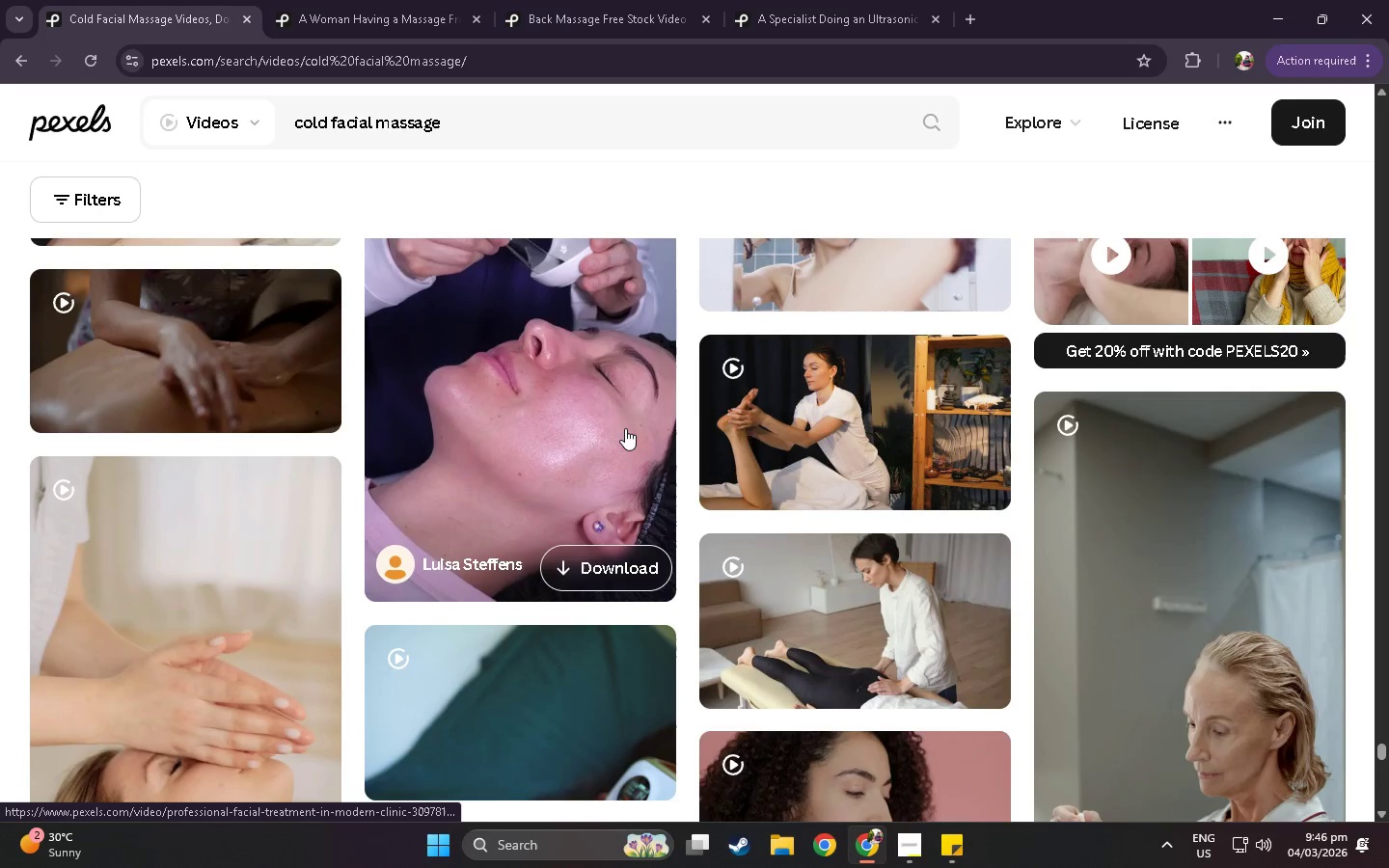 
scroll: coordinate [609, 420], scroll_direction: up, amount: 2.0
 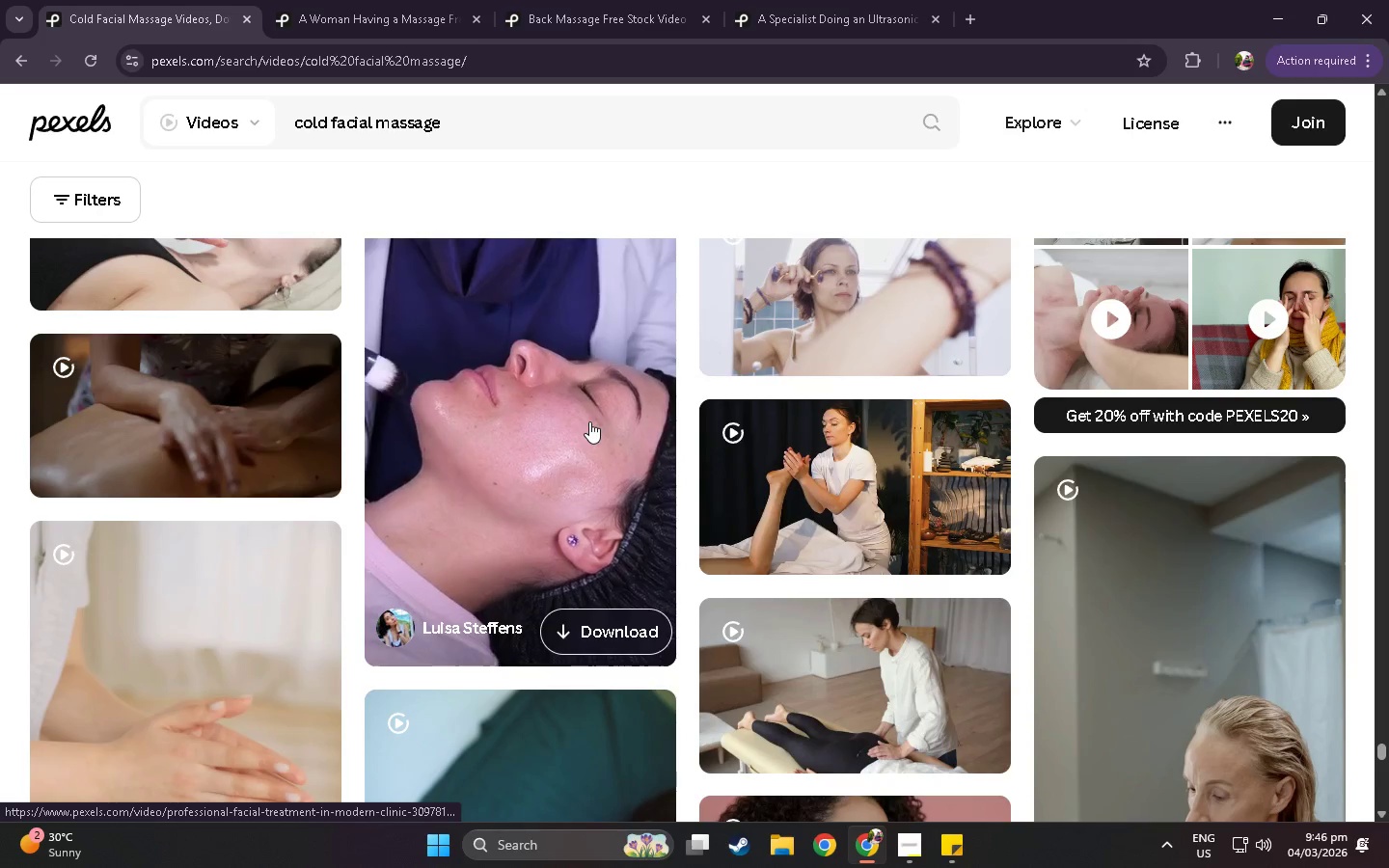 
scroll: coordinate [589, 421], scroll_direction: down, amount: 9.0
 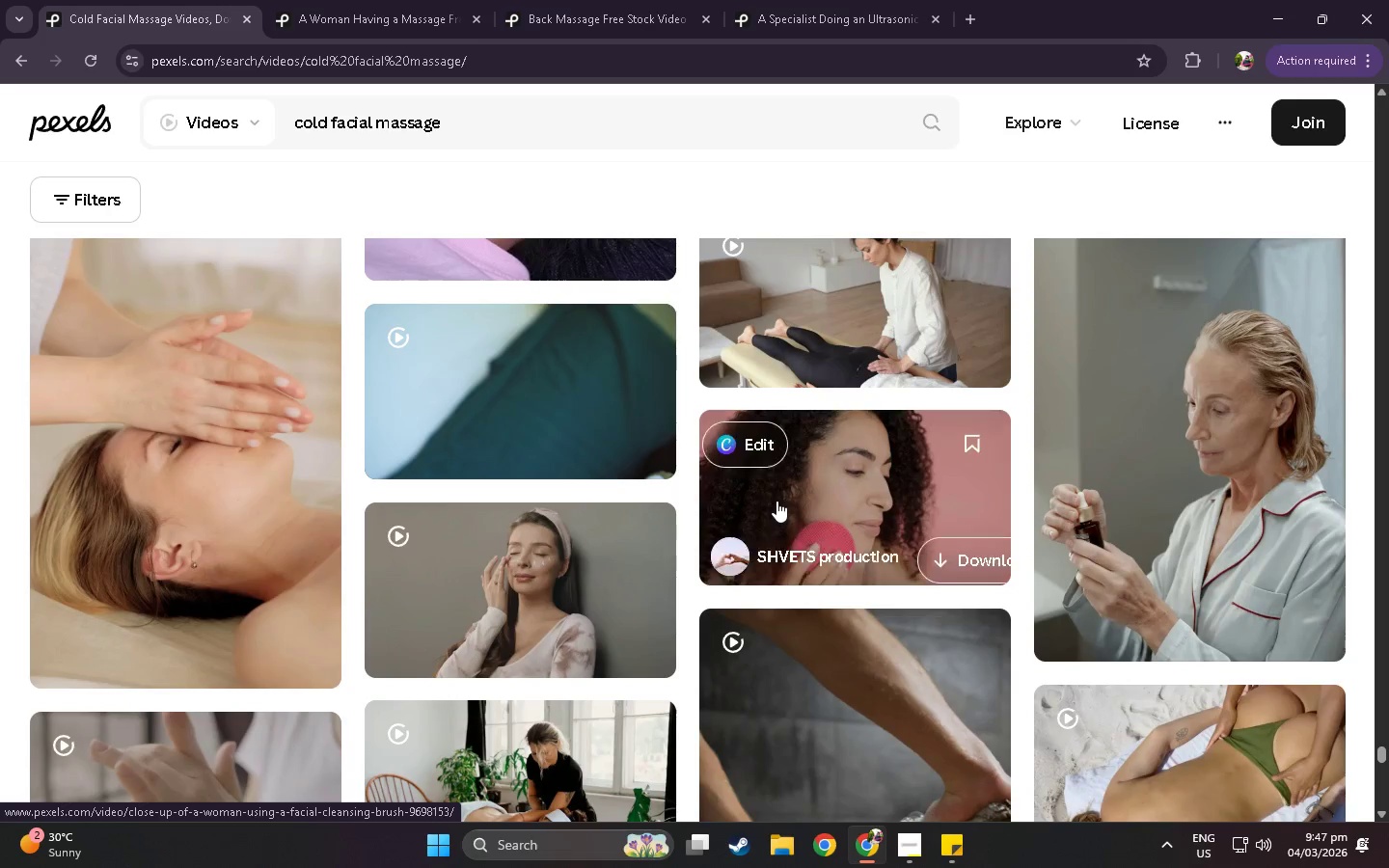 
scroll: coordinate [975, 571], scroll_direction: down, amount: 24.0
 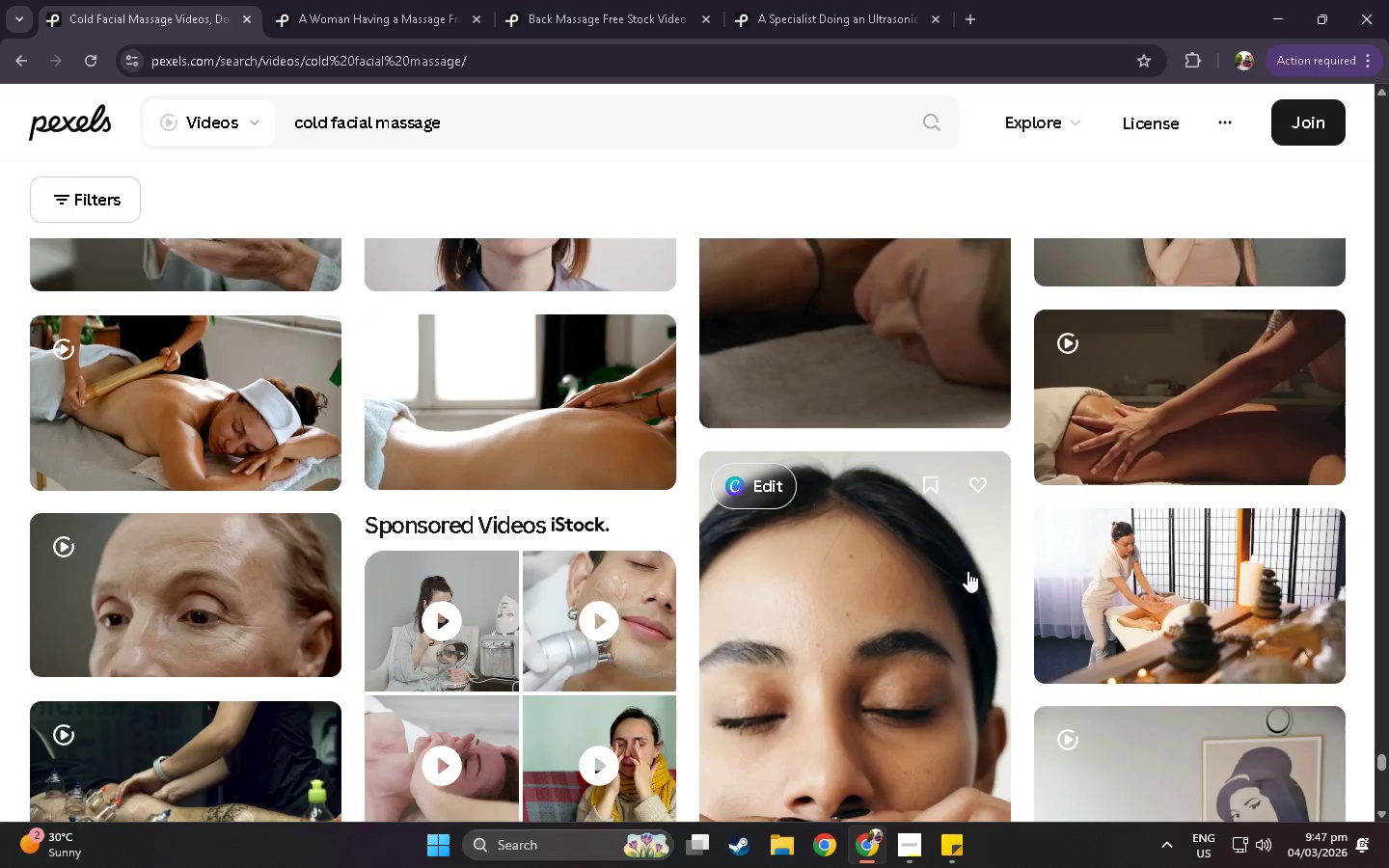 
scroll: coordinate [838, 582], scroll_direction: down, amount: 57.0
 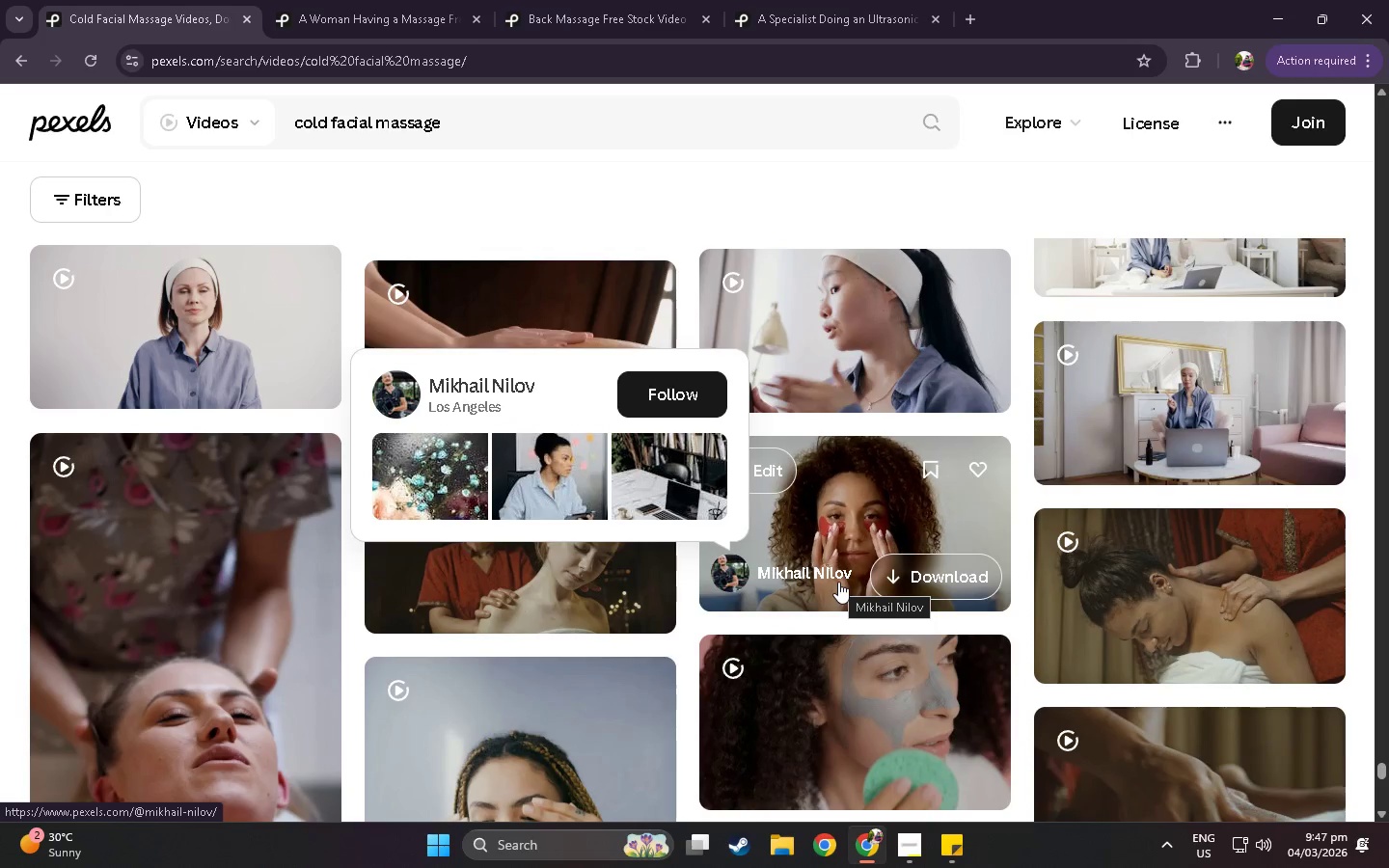 
scroll: coordinate [910, 639], scroll_direction: down, amount: 28.0
 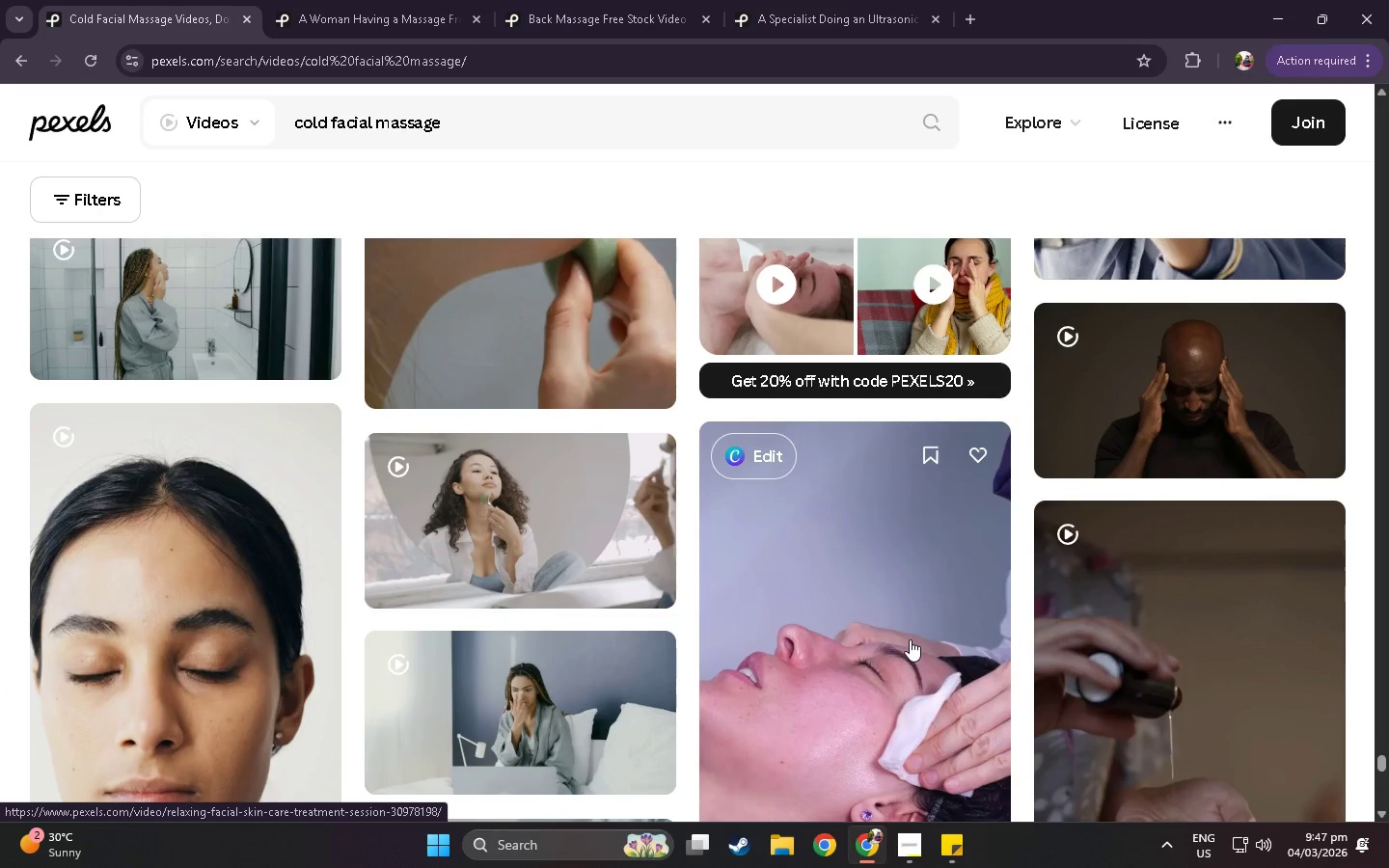 
scroll: coordinate [910, 639], scroll_direction: up, amount: 7.0
 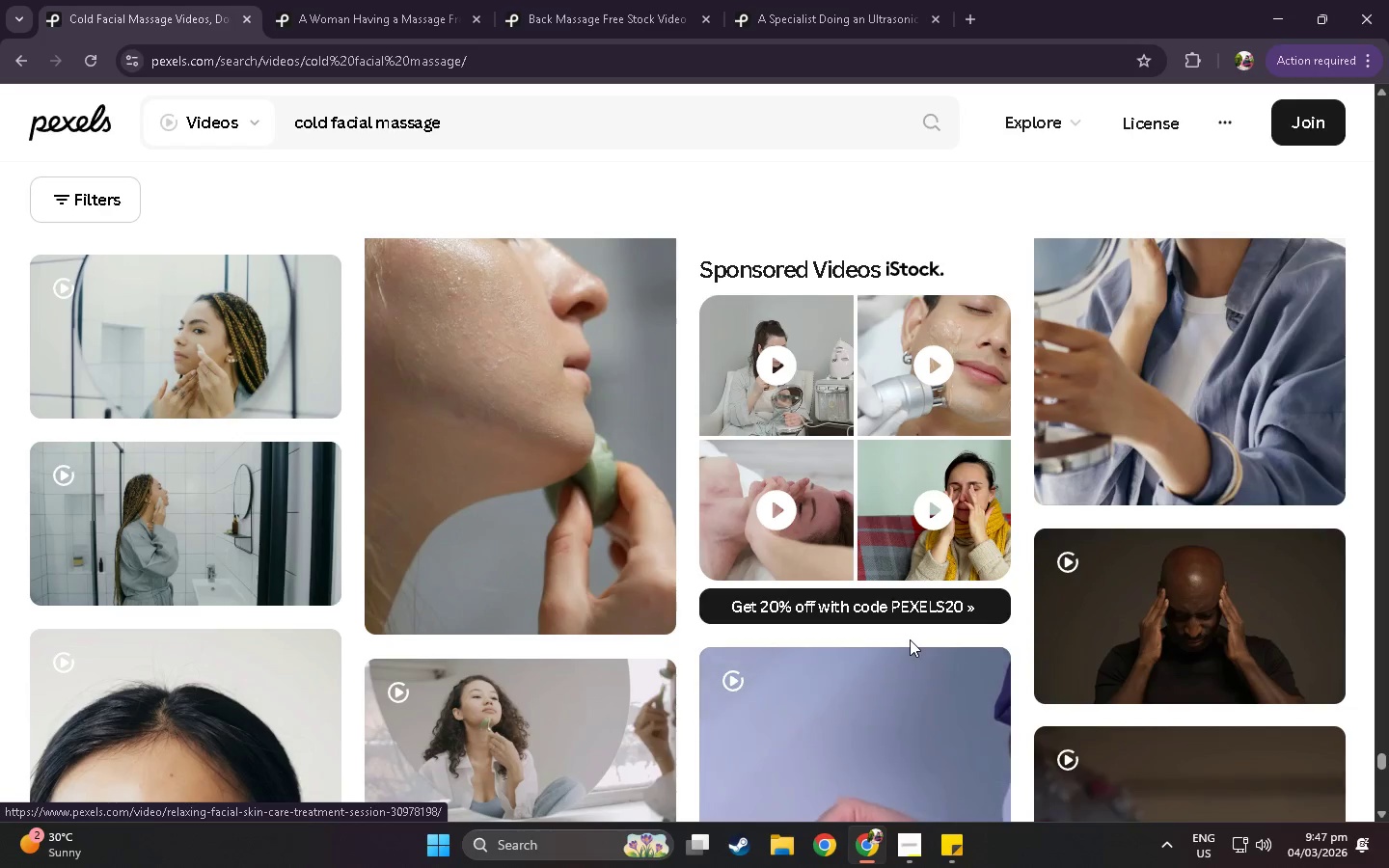 
scroll: coordinate [580, 600], scroll_direction: down, amount: 72.0
 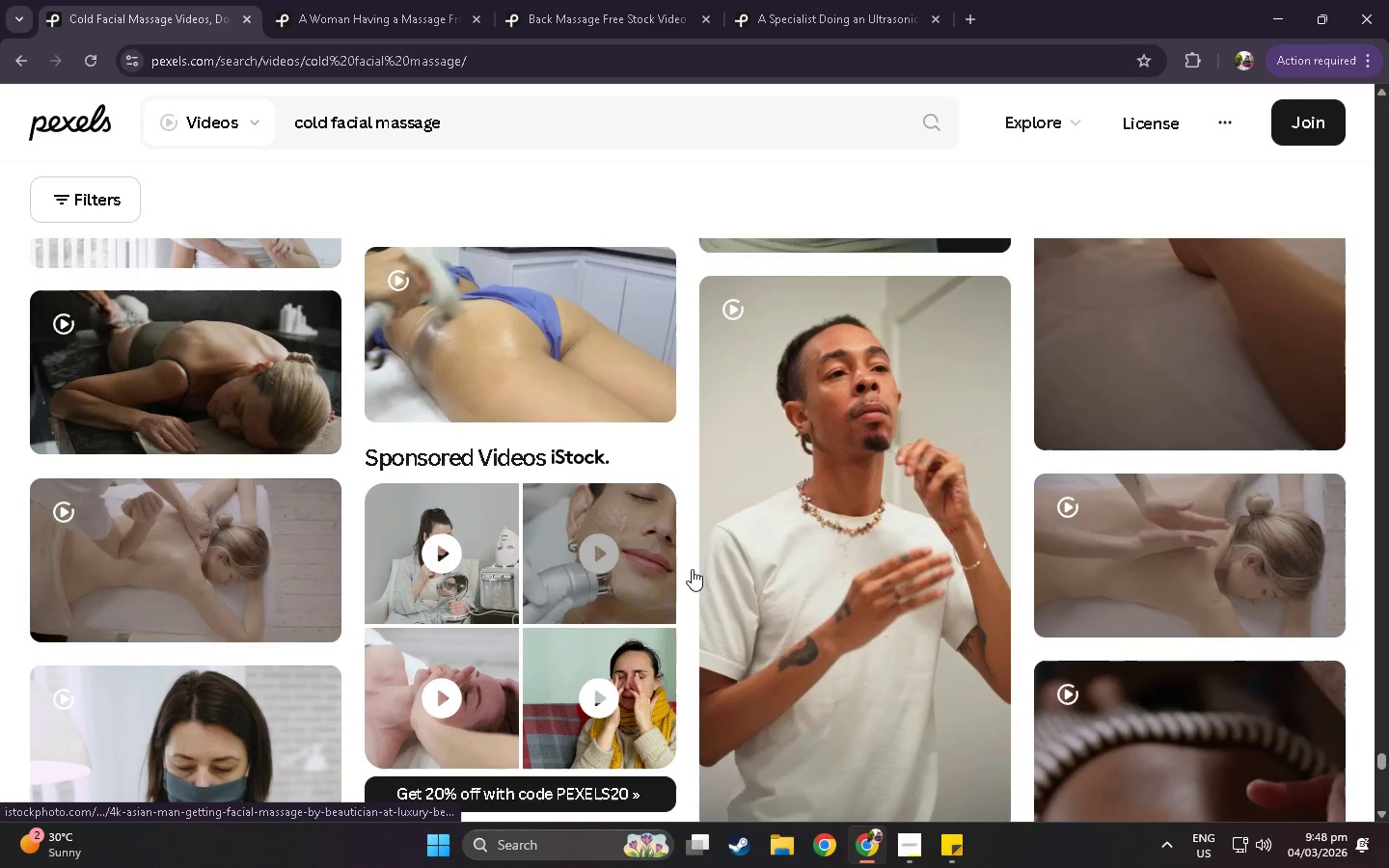 
scroll: coordinate [769, 480], scroll_direction: down, amount: 42.0
 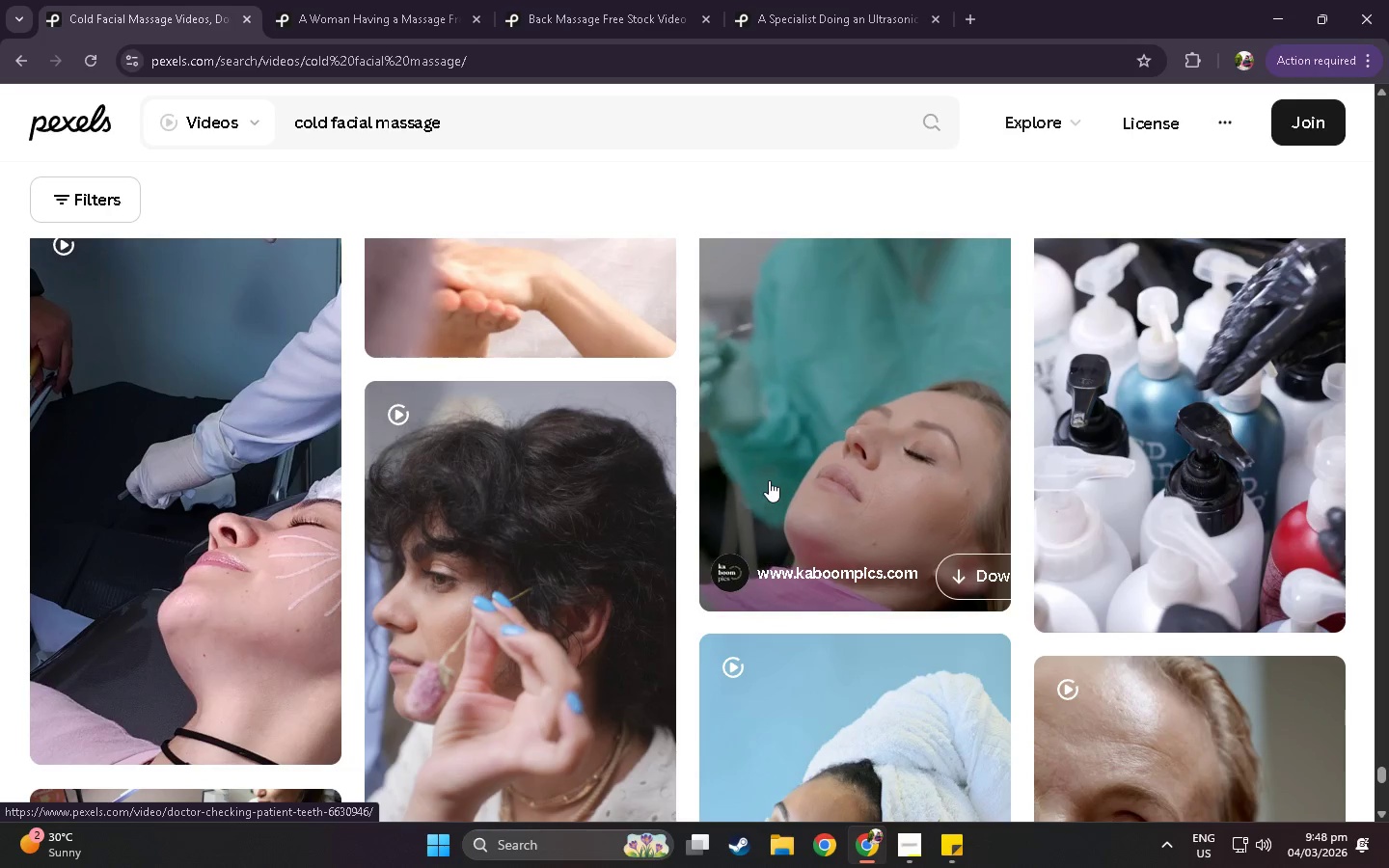 
scroll: coordinate [769, 480], scroll_direction: up, amount: 1.0
 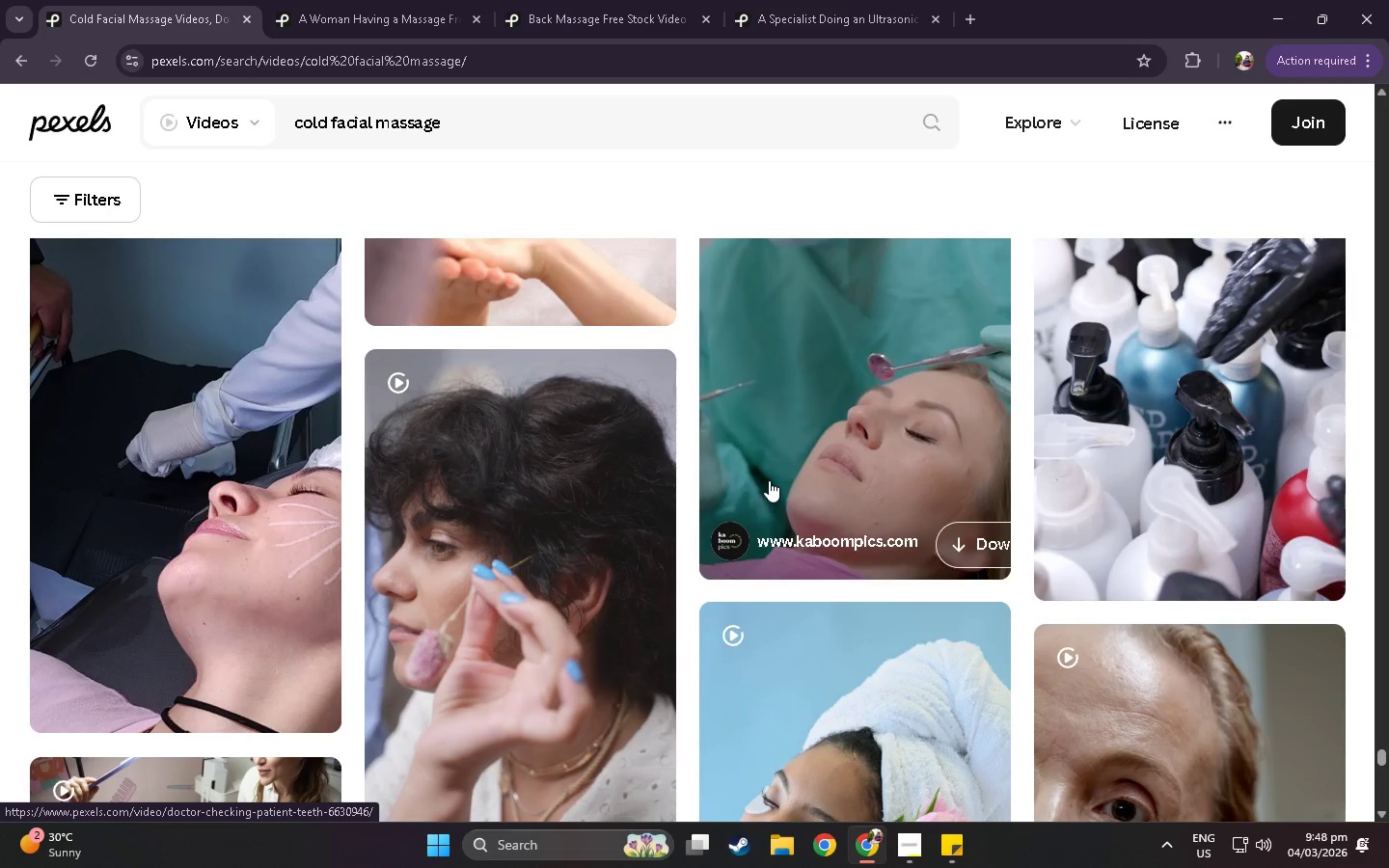 
scroll: coordinate [790, 502], scroll_direction: down, amount: 18.0
 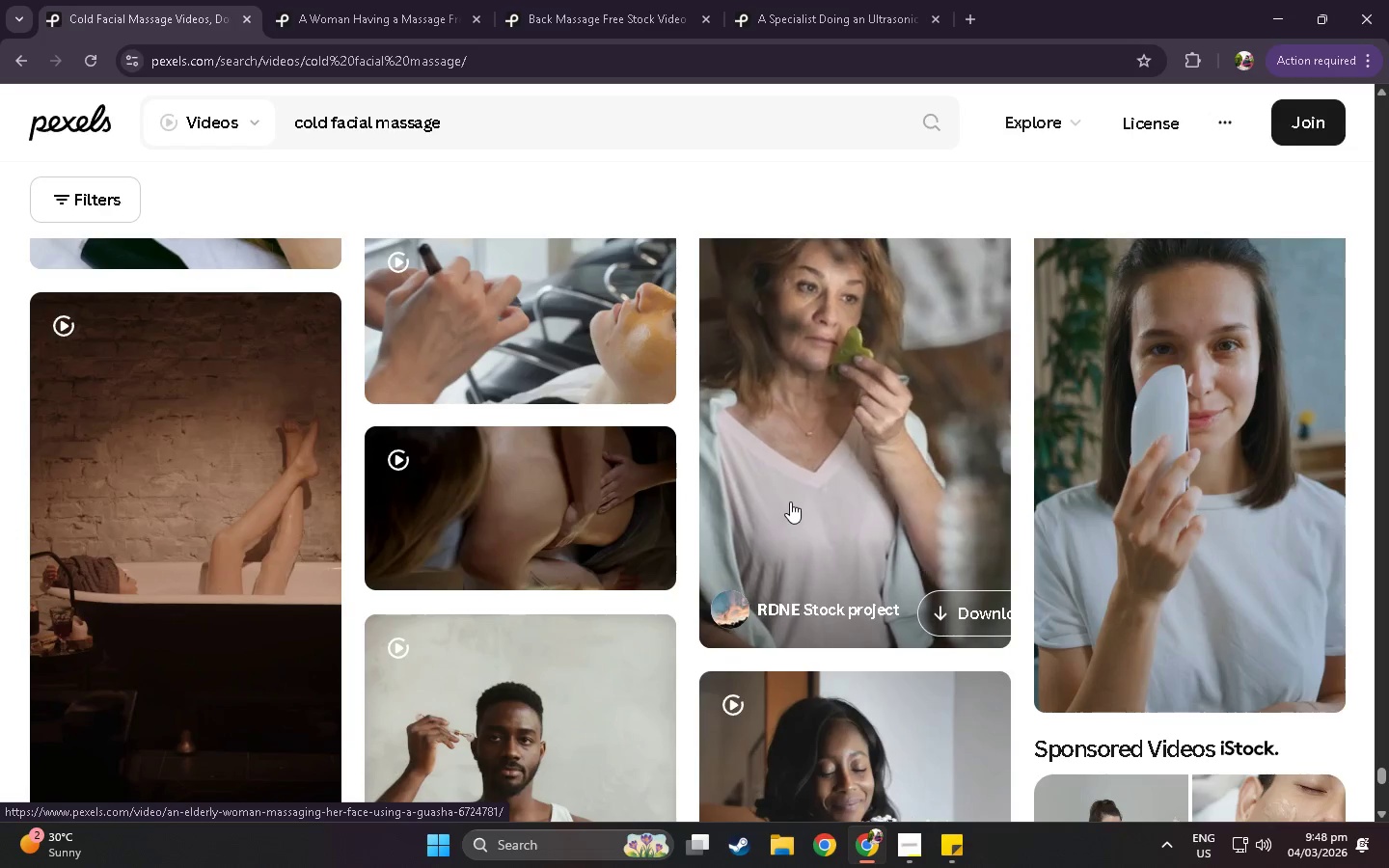 
scroll: coordinate [274, 506], scroll_direction: up, amount: 1.0
 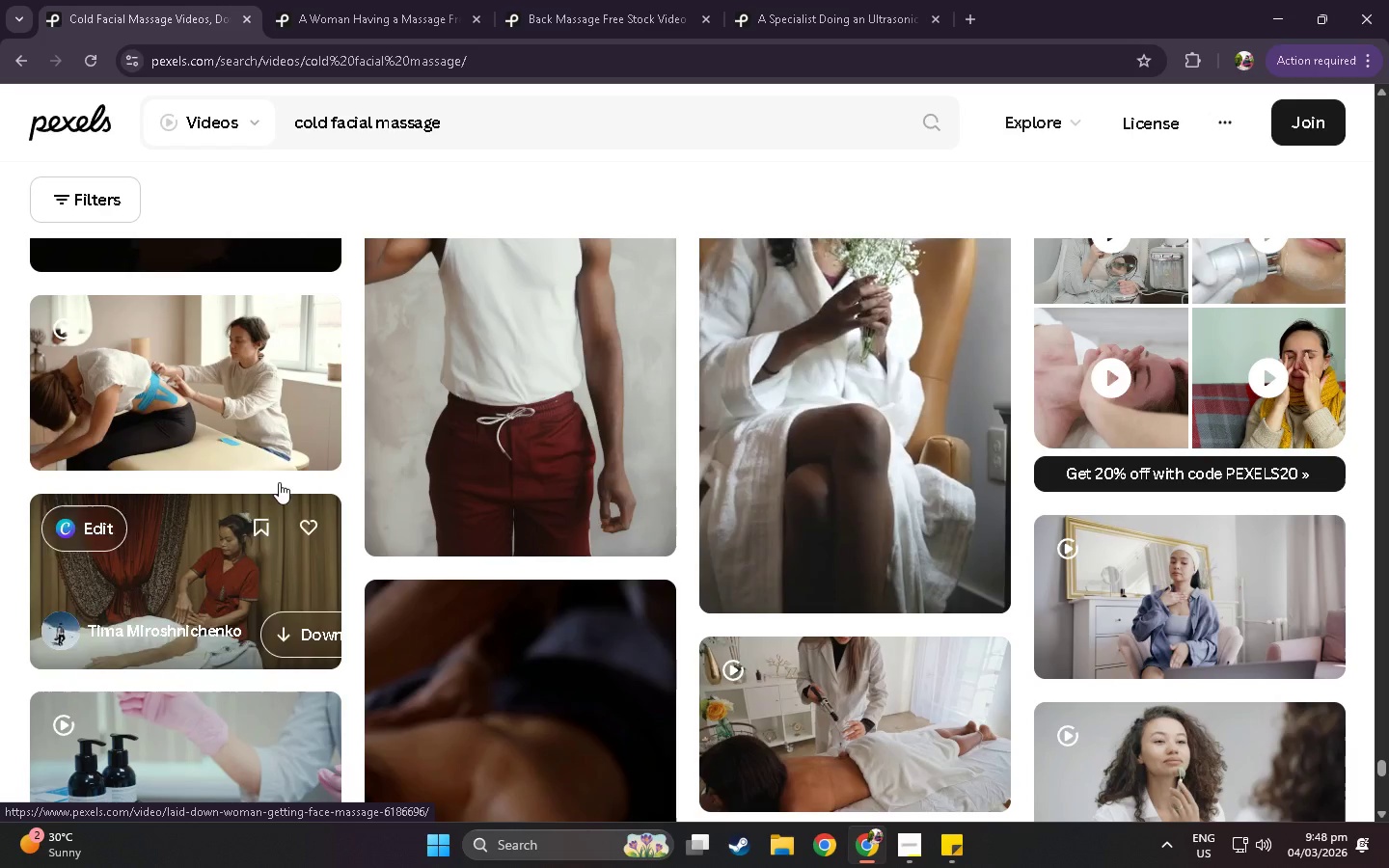 
mouse_move([292, 428])
 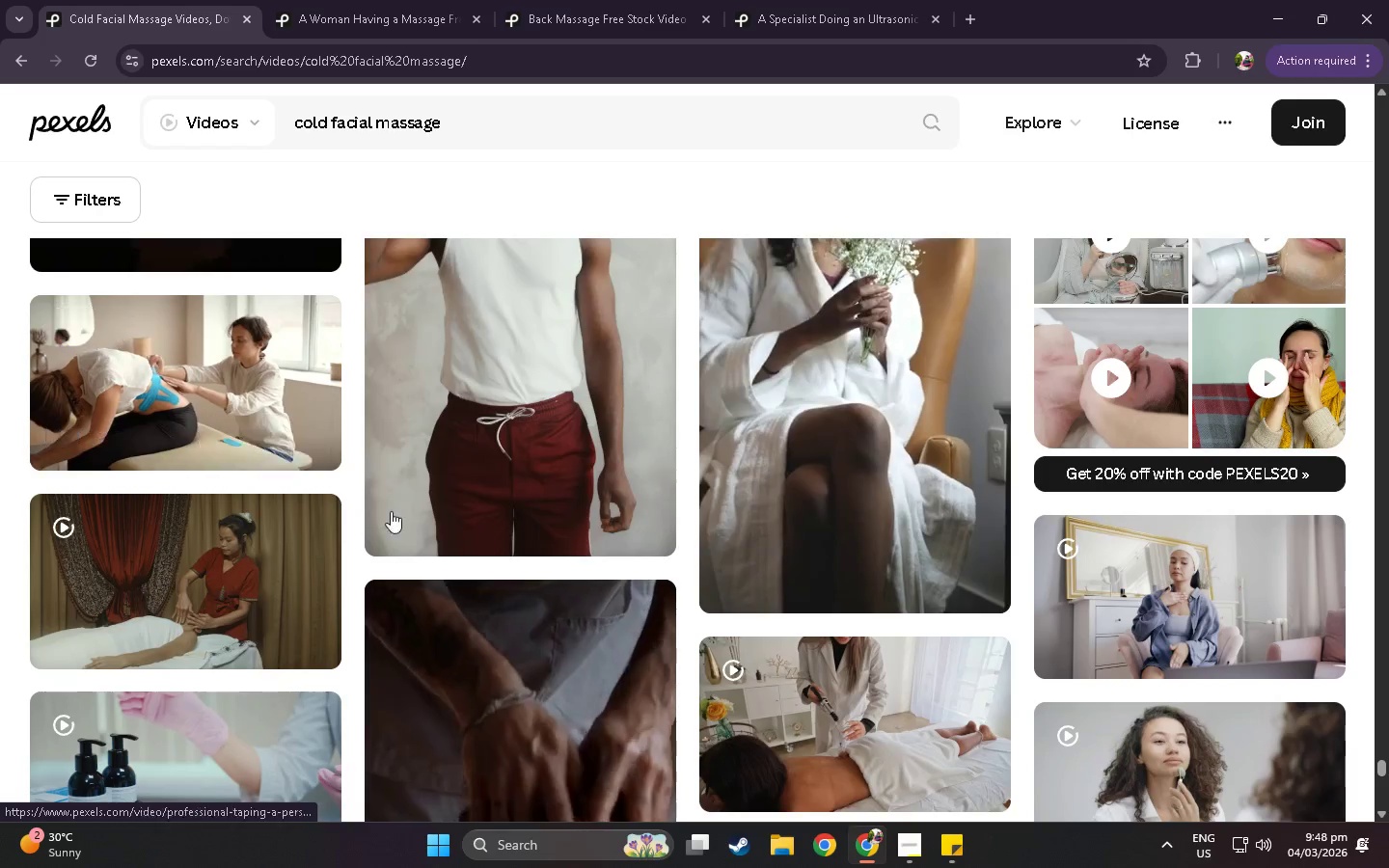 
scroll: coordinate [694, 550], scroll_direction: down, amount: 48.0
 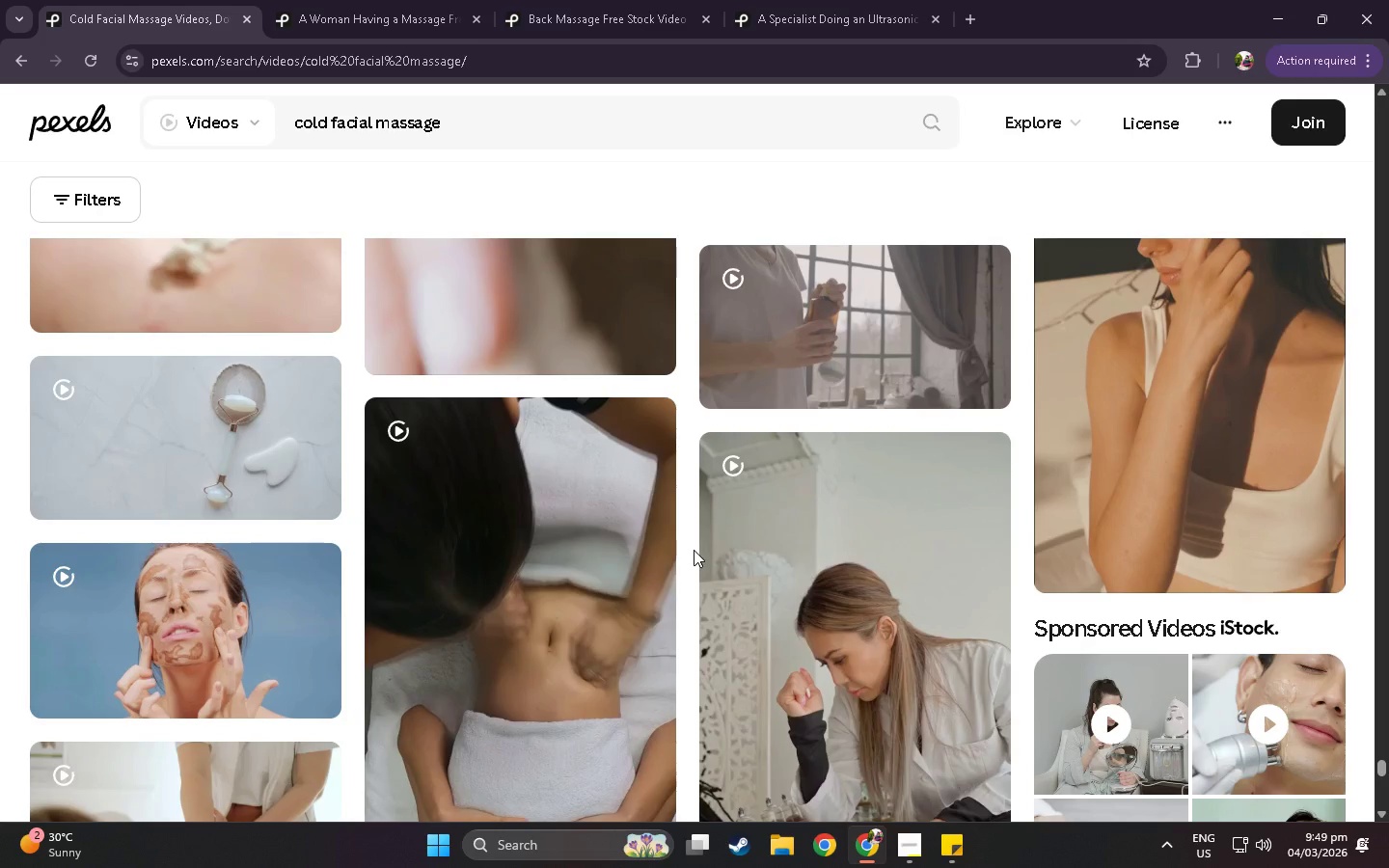 
scroll: coordinate [694, 550], scroll_direction: down, amount: 1.0
 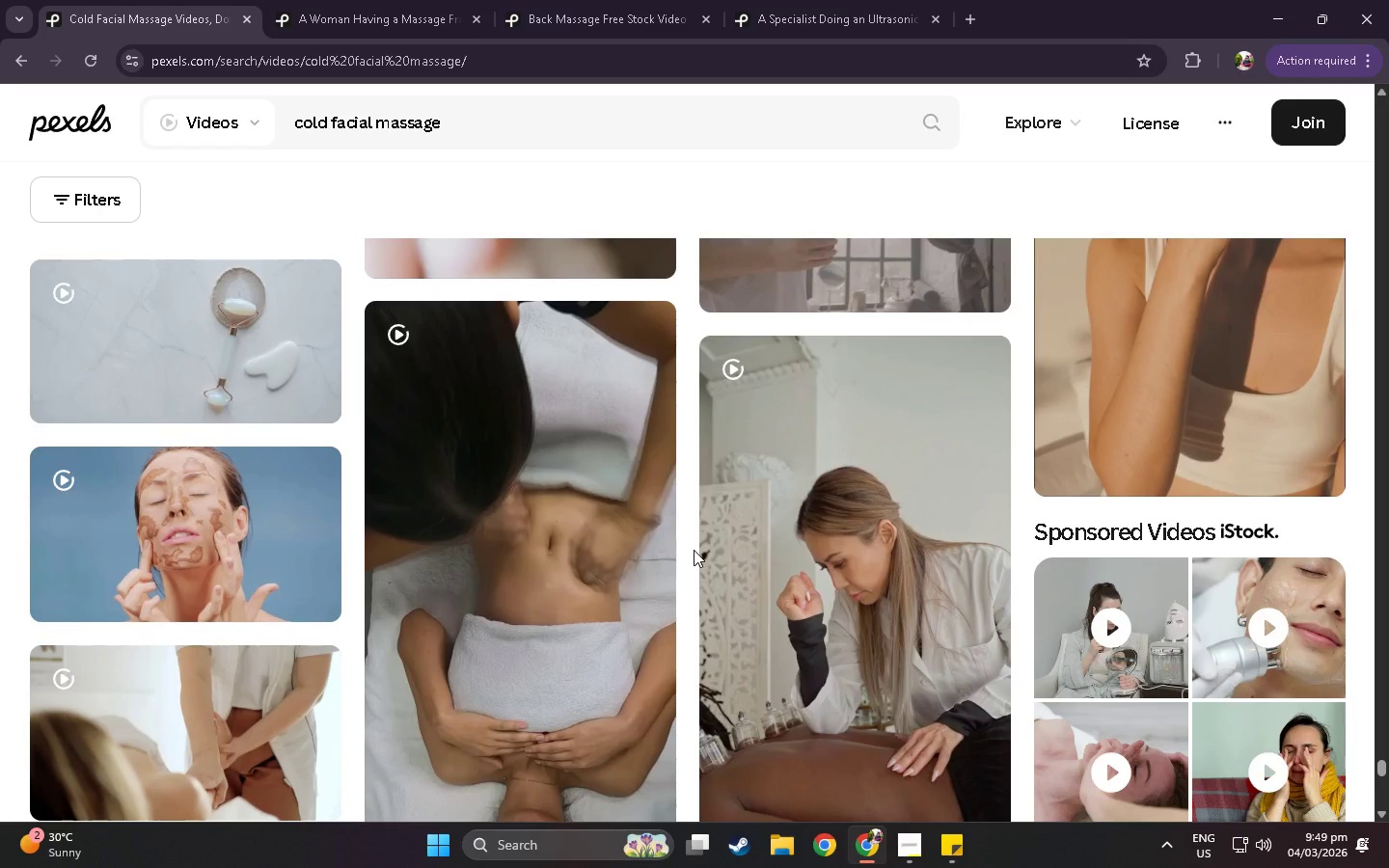 
scroll: coordinate [694, 550], scroll_direction: none, amount: 0.0
 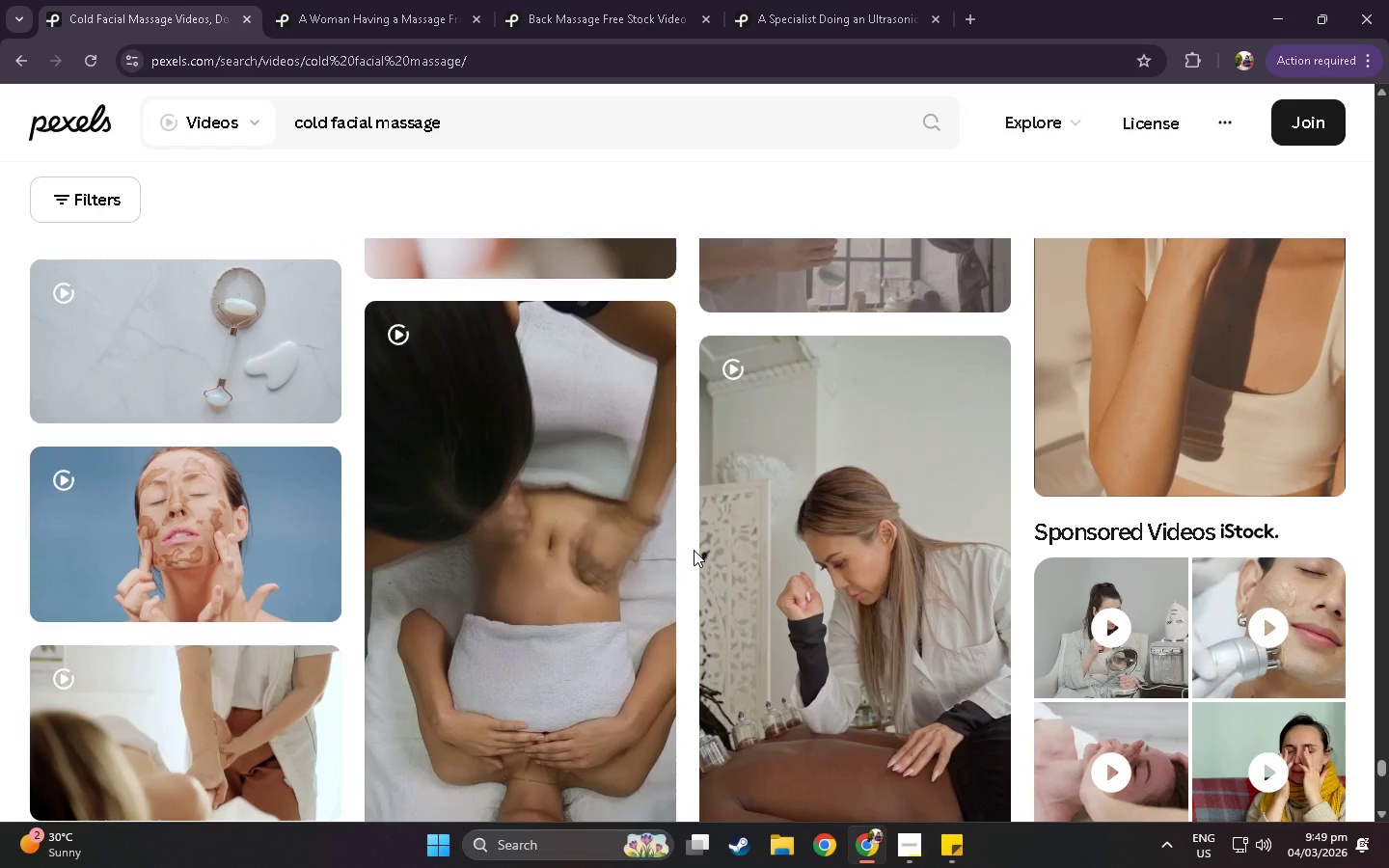 
scroll: coordinate [694, 550], scroll_direction: down, amount: 5.0
 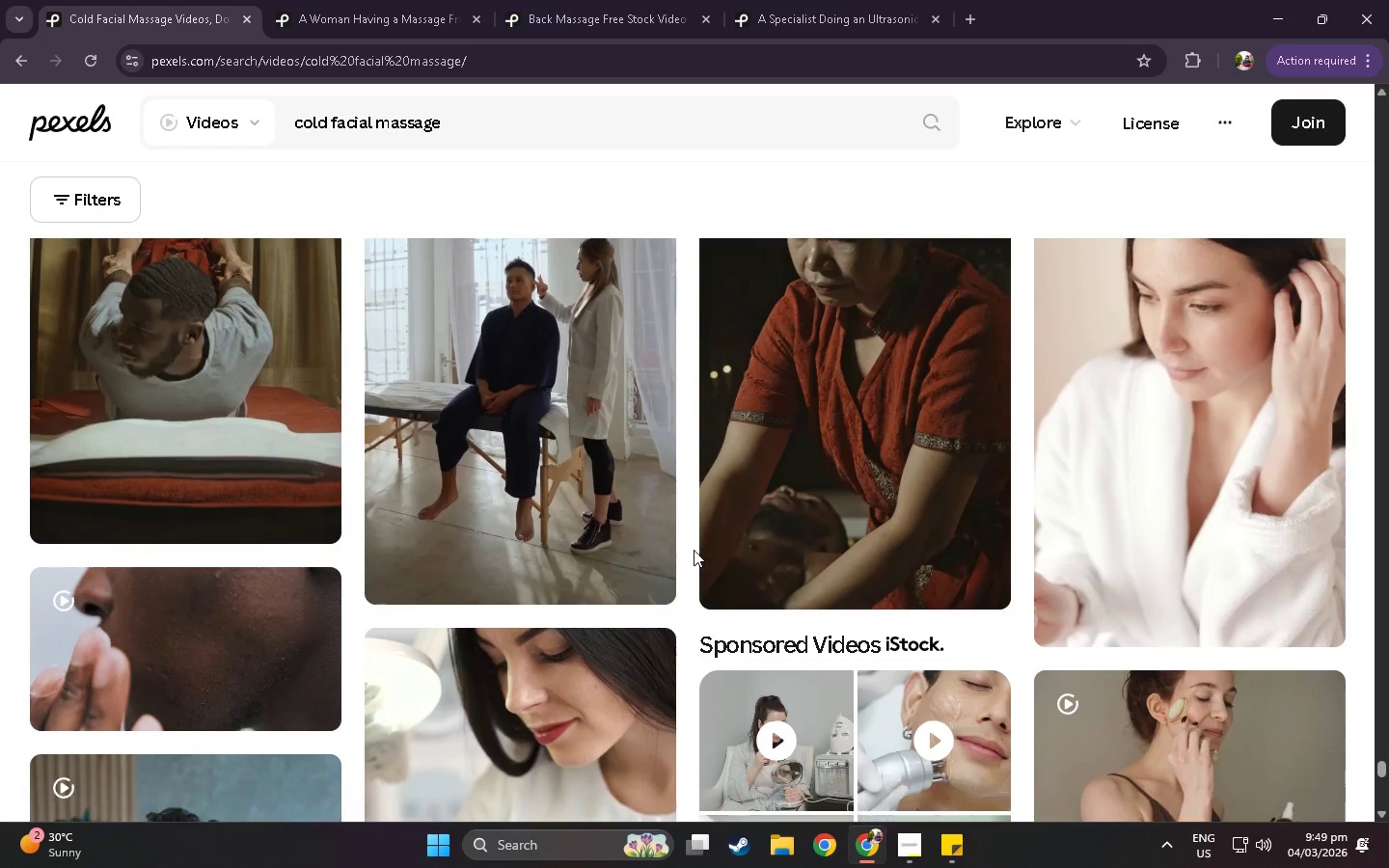 
scroll: coordinate [694, 550], scroll_direction: none, amount: 0.0
 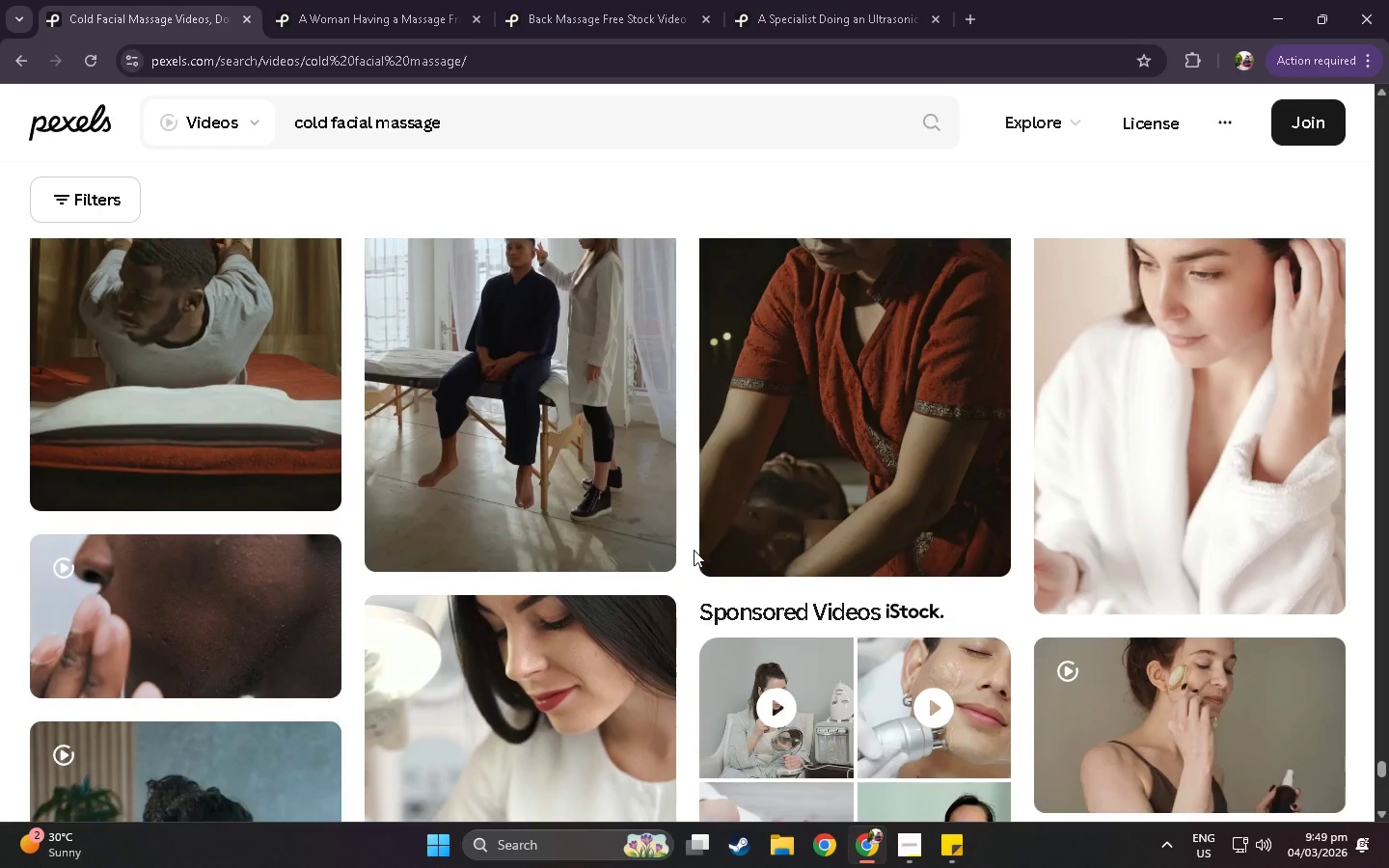 
scroll: coordinate [694, 550], scroll_direction: down, amount: 8.0
 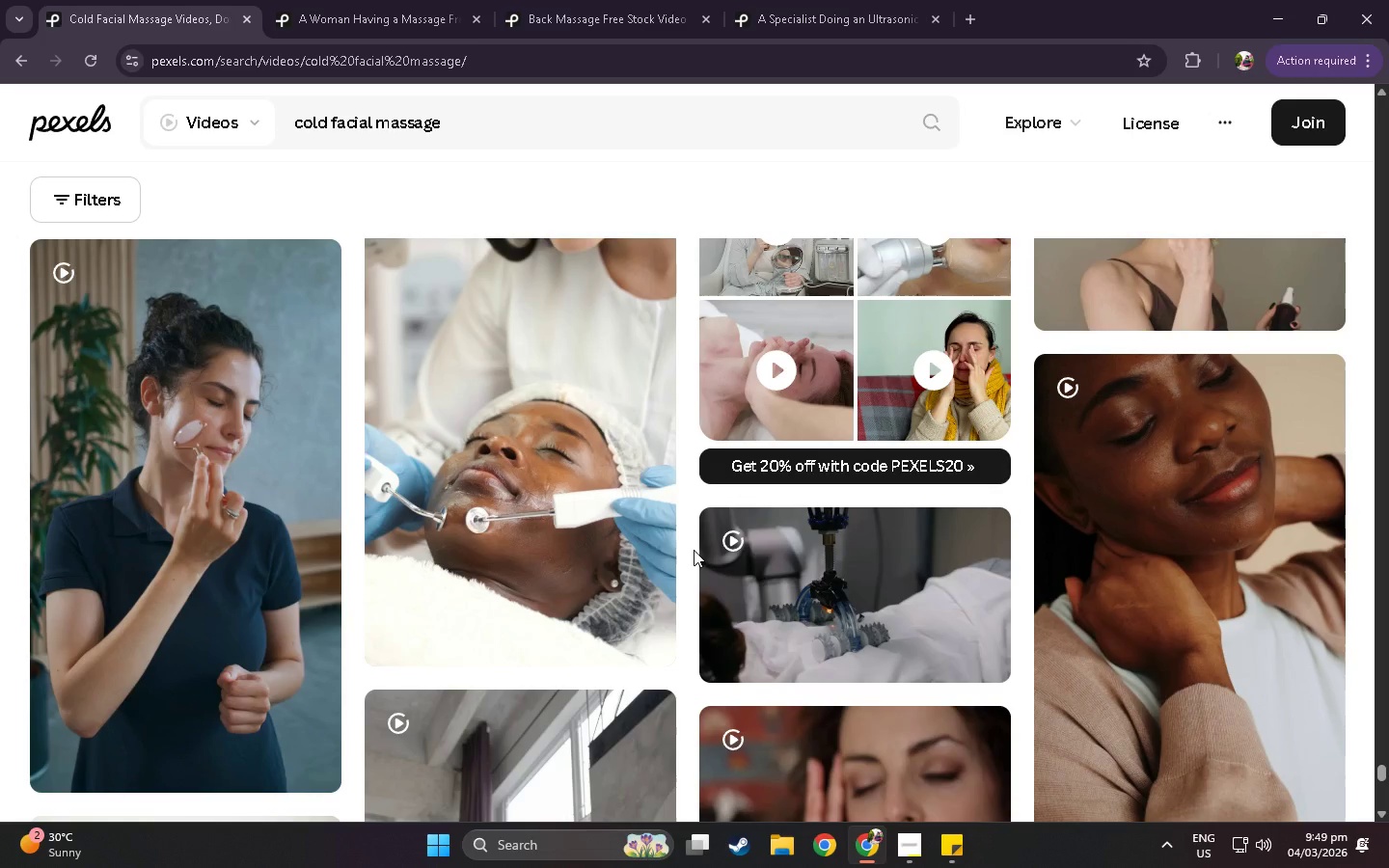 
scroll: coordinate [688, 538], scroll_direction: down, amount: 34.0
 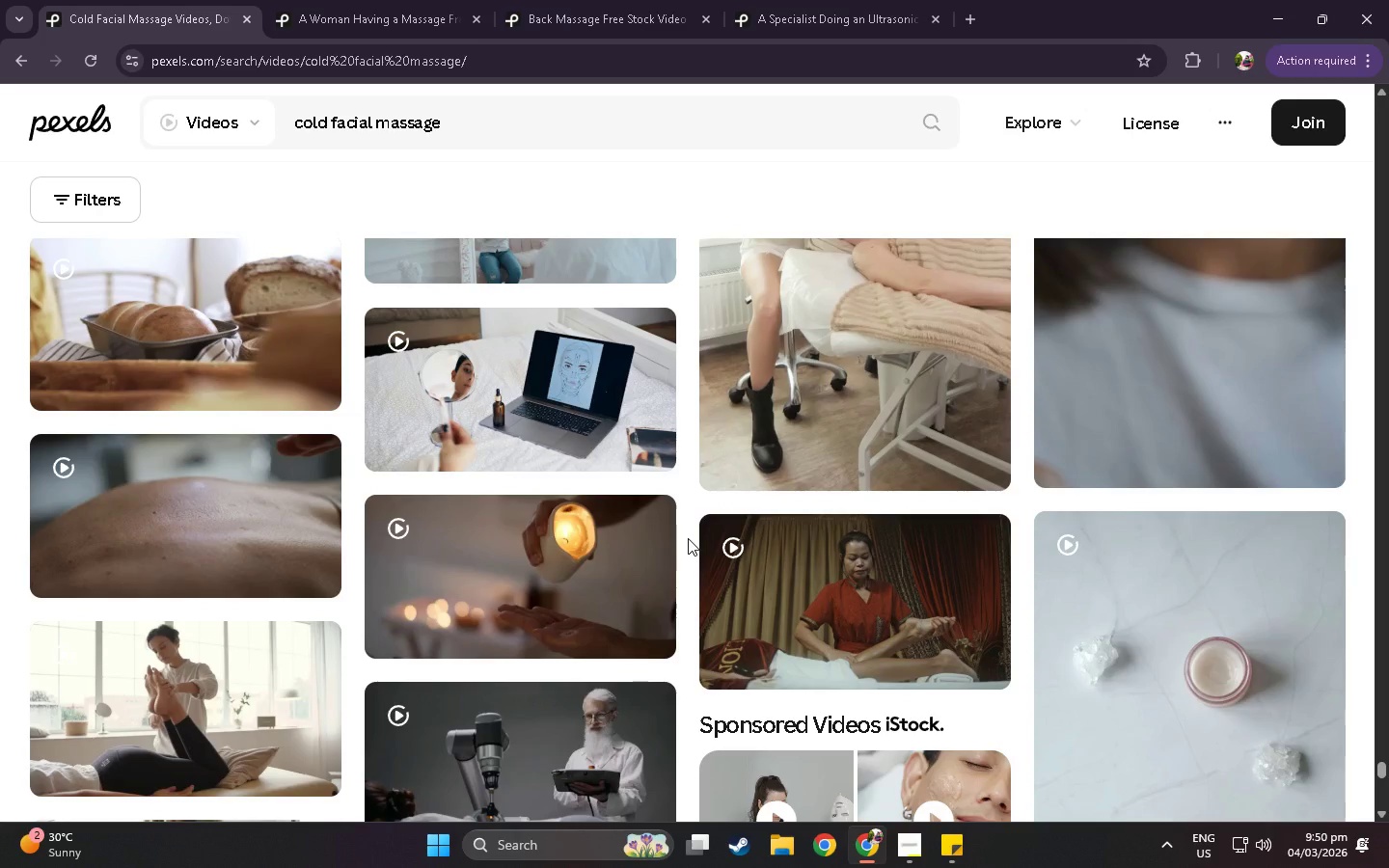 
wait(6.9)
 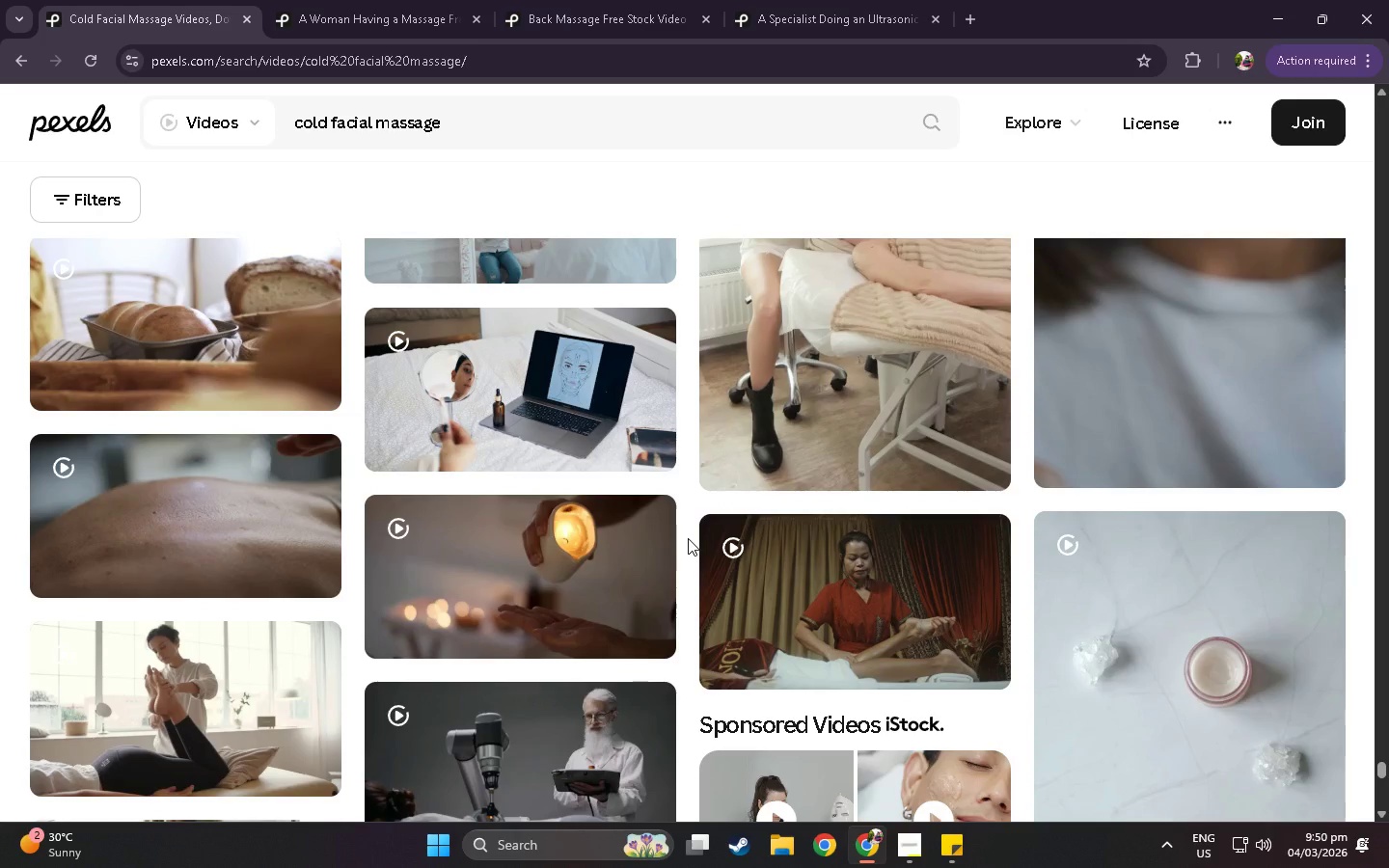 
scroll: coordinate [688, 538], scroll_direction: down, amount: 6.0
 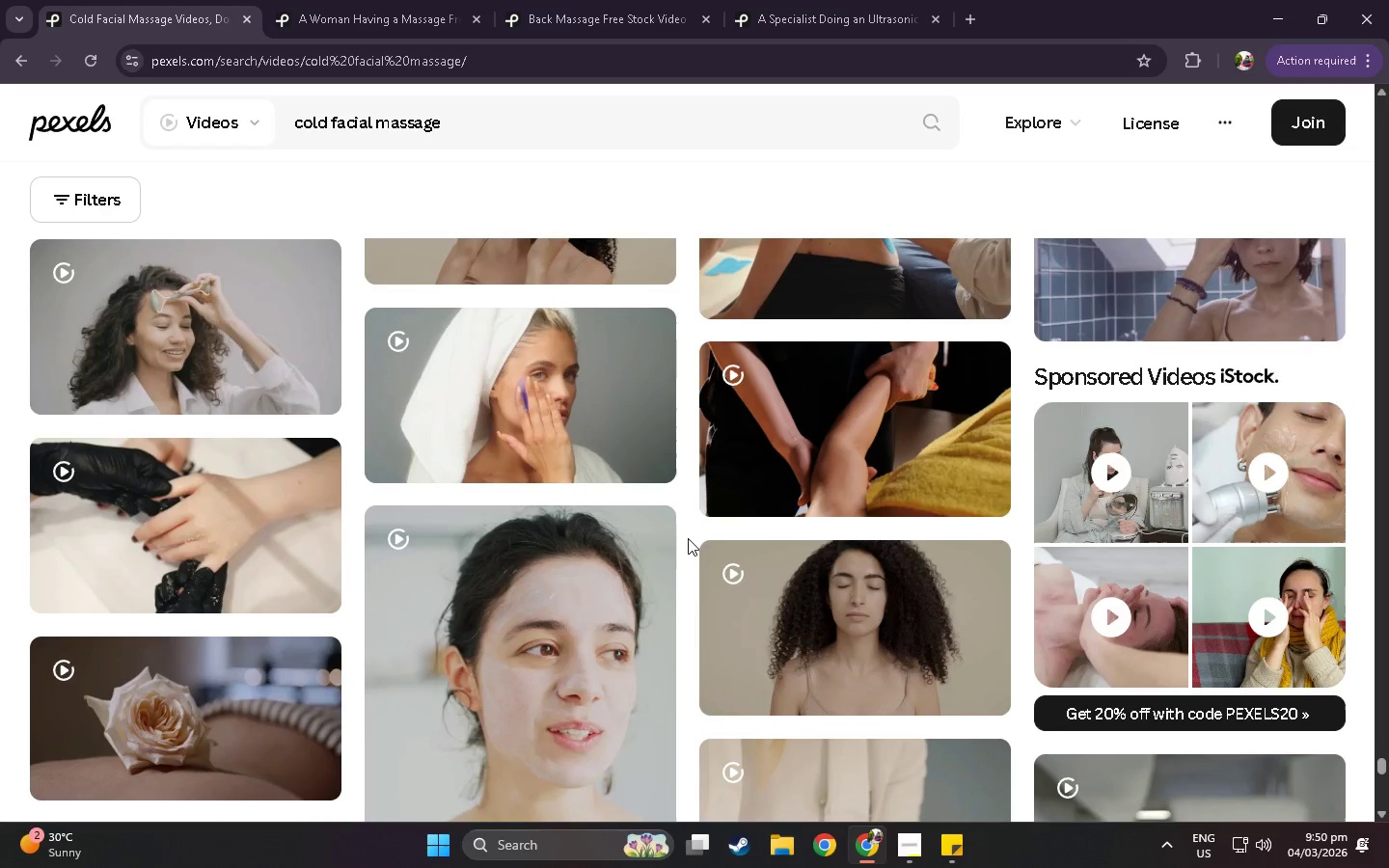 
scroll: coordinate [1136, 519], scroll_direction: down, amount: 43.0
 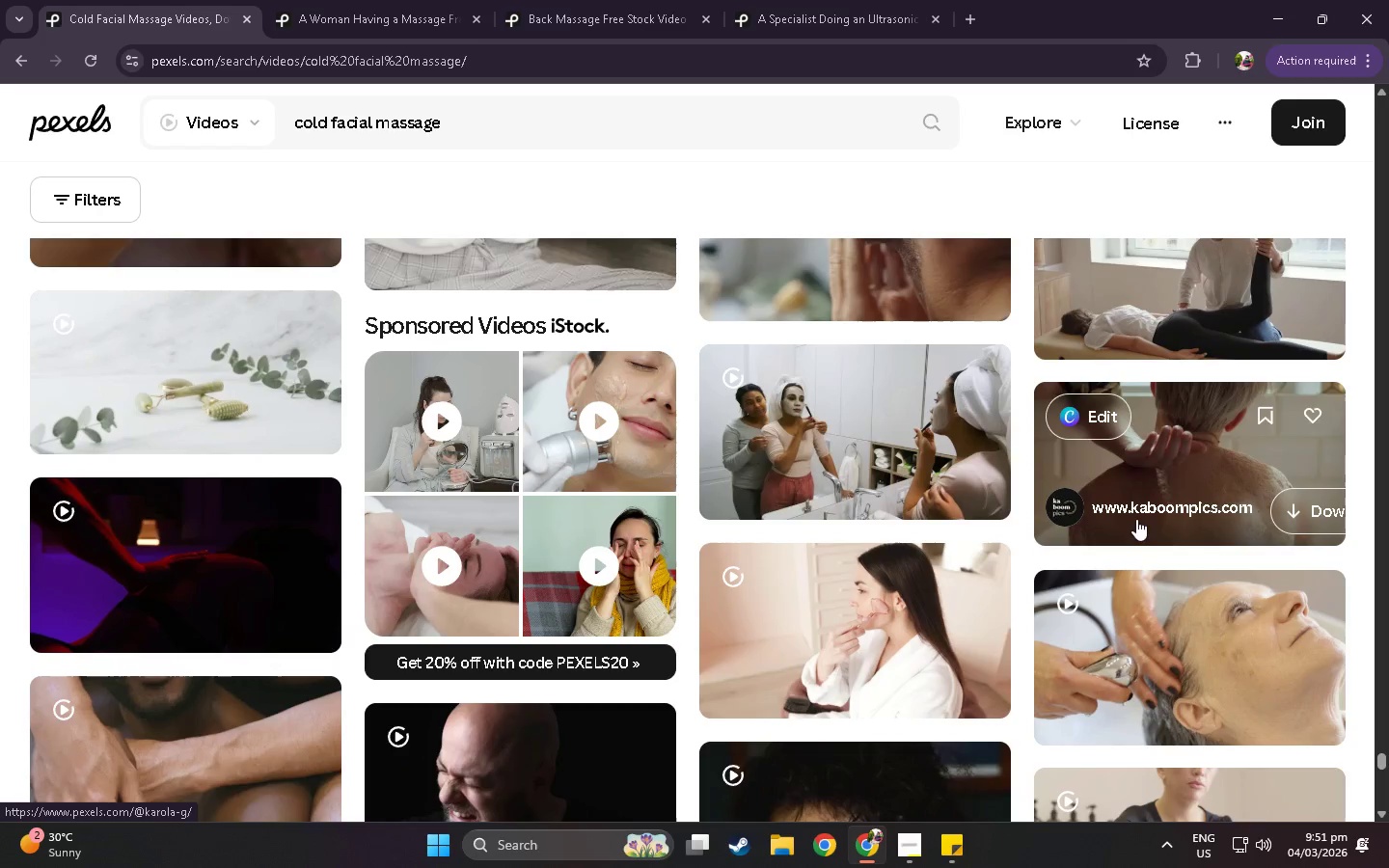 
scroll: coordinate [1136, 519], scroll_direction: down, amount: 6.0
 